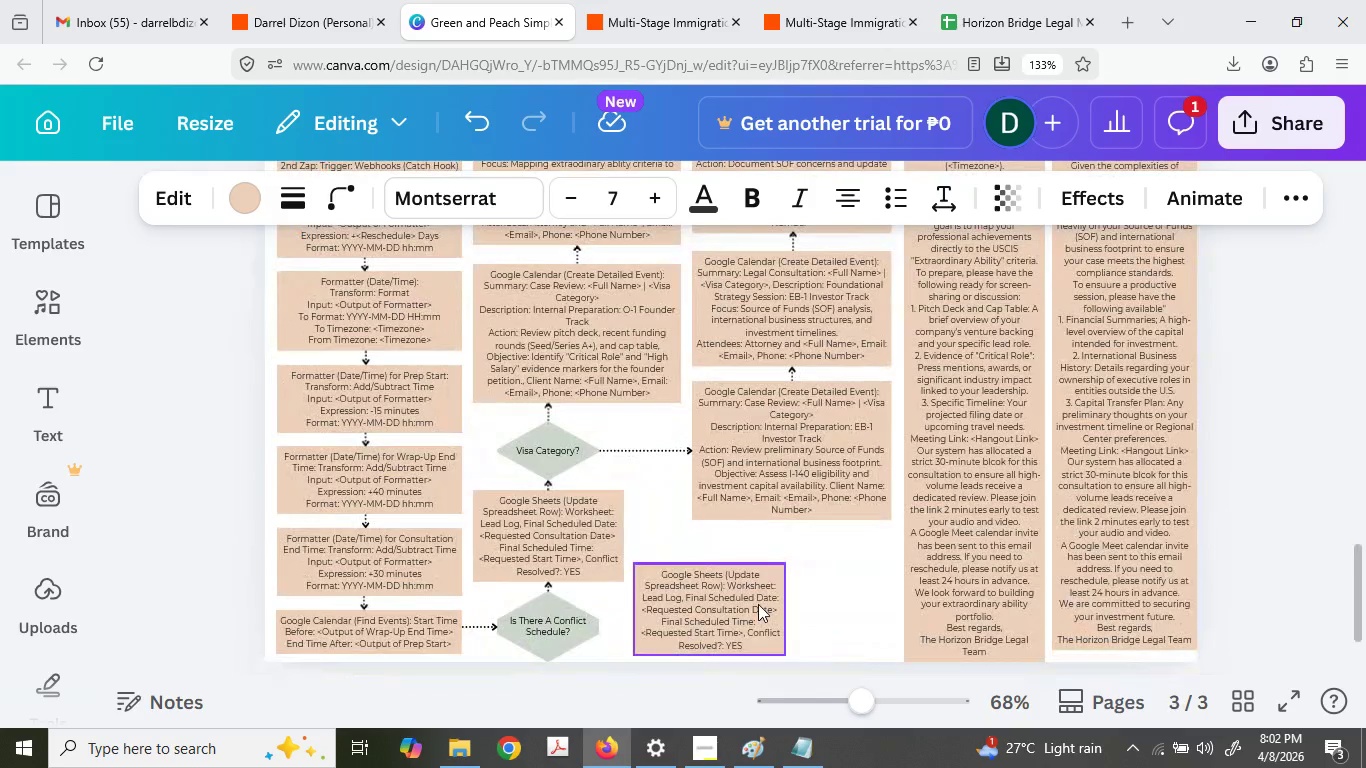 
key(Control+A)
 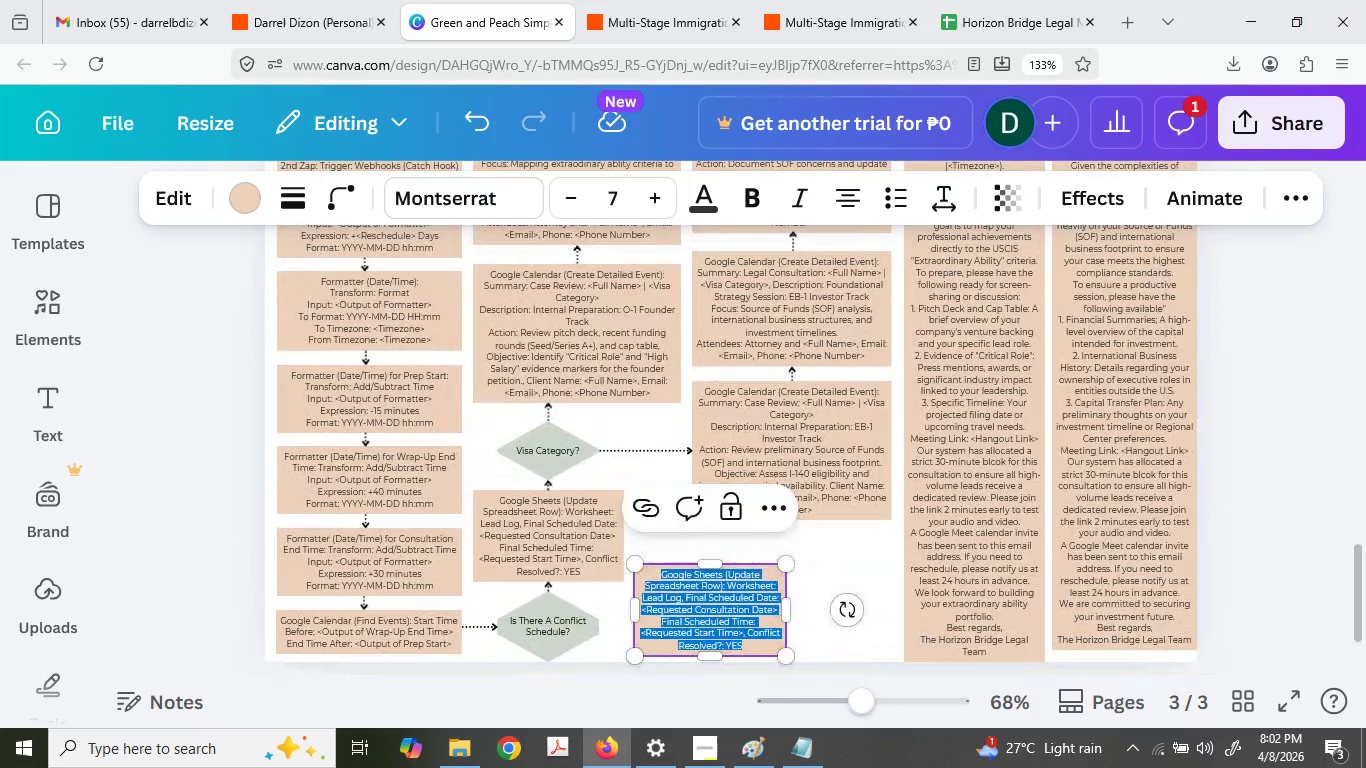 
key(Control+V)
 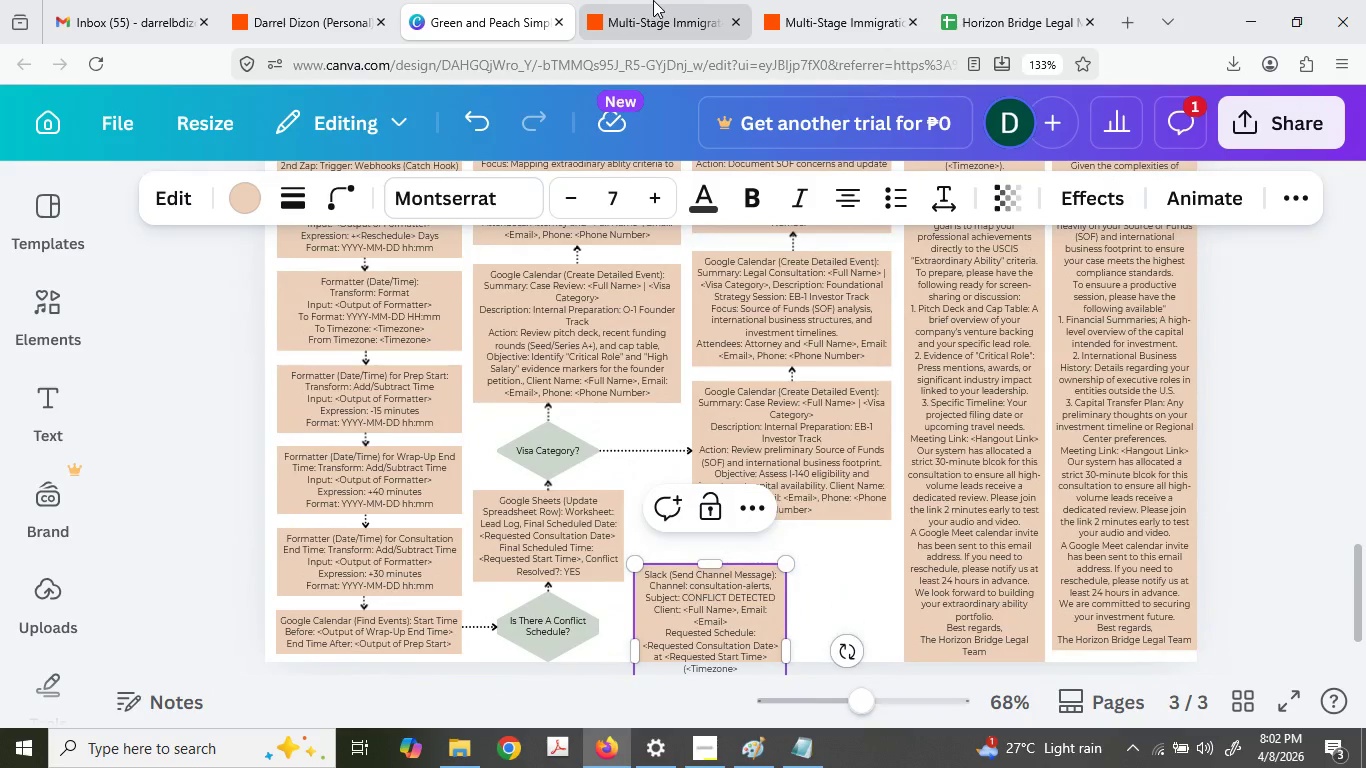 
left_click([823, 0])
 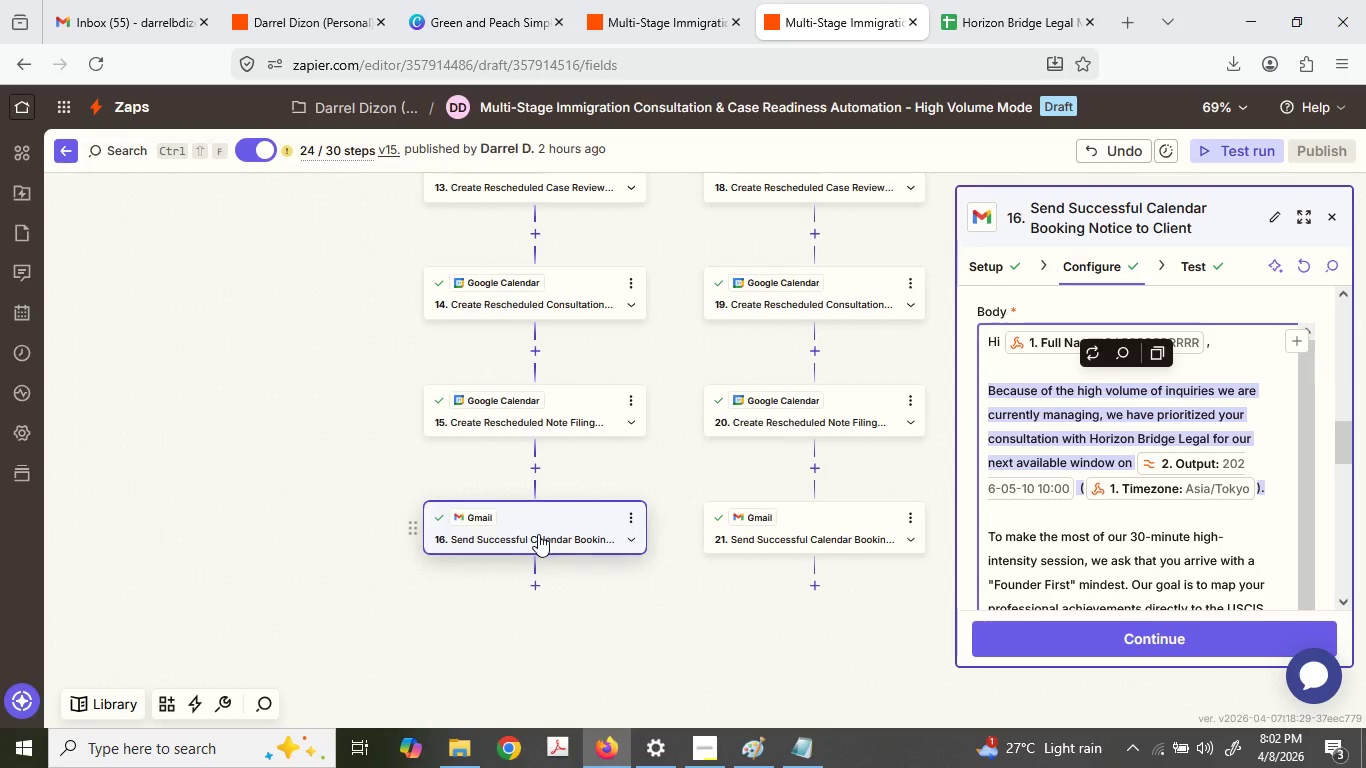 
scroll: coordinate [501, 537], scroll_direction: up, amount: 6.0
 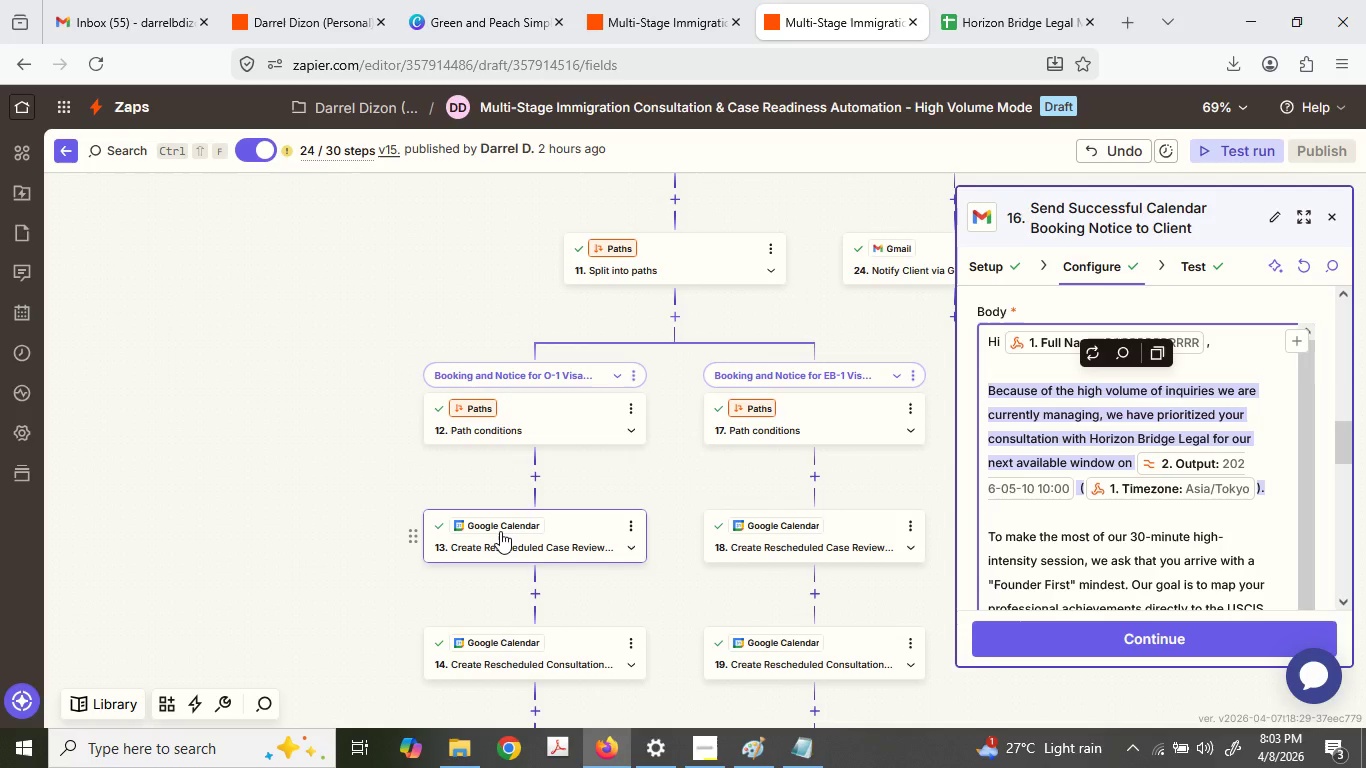 
wait(80.71)
 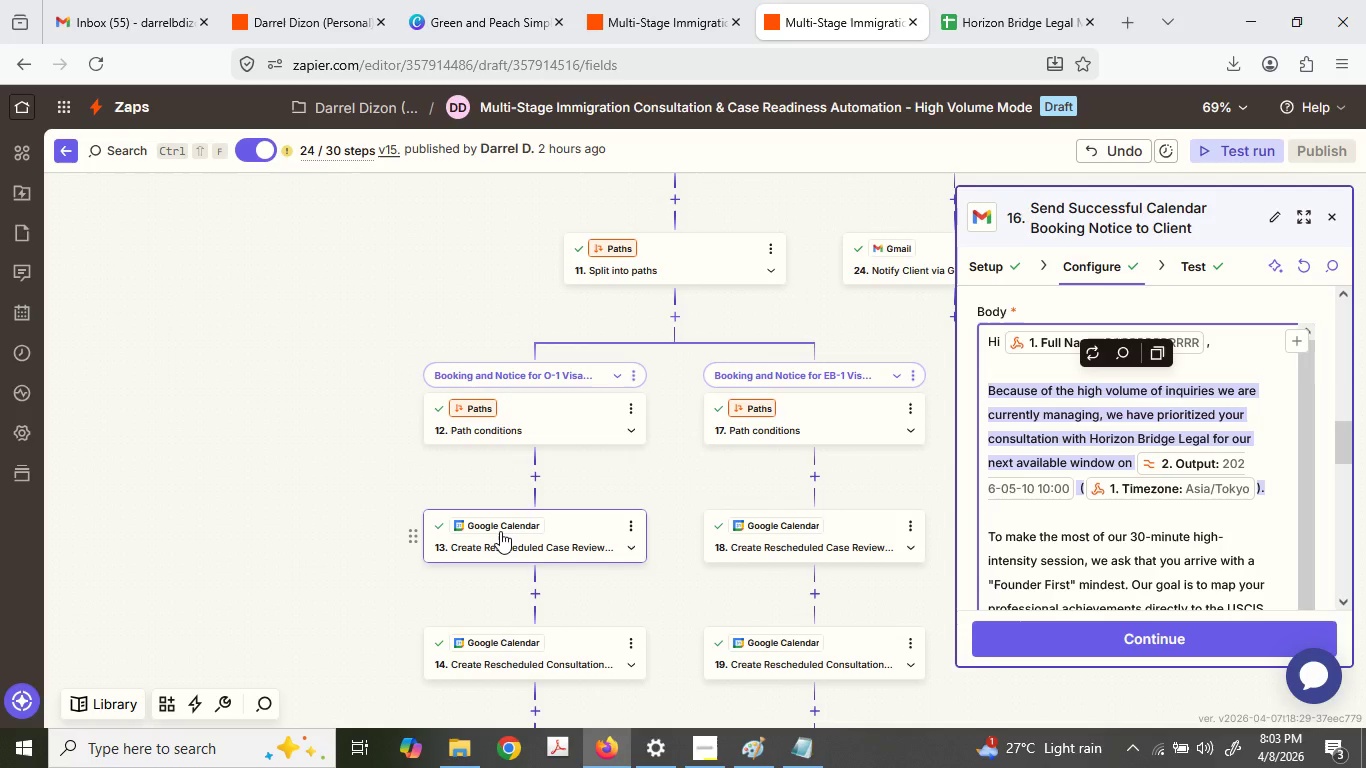 
scroll: coordinate [566, 524], scroll_direction: down, amount: 3.0
 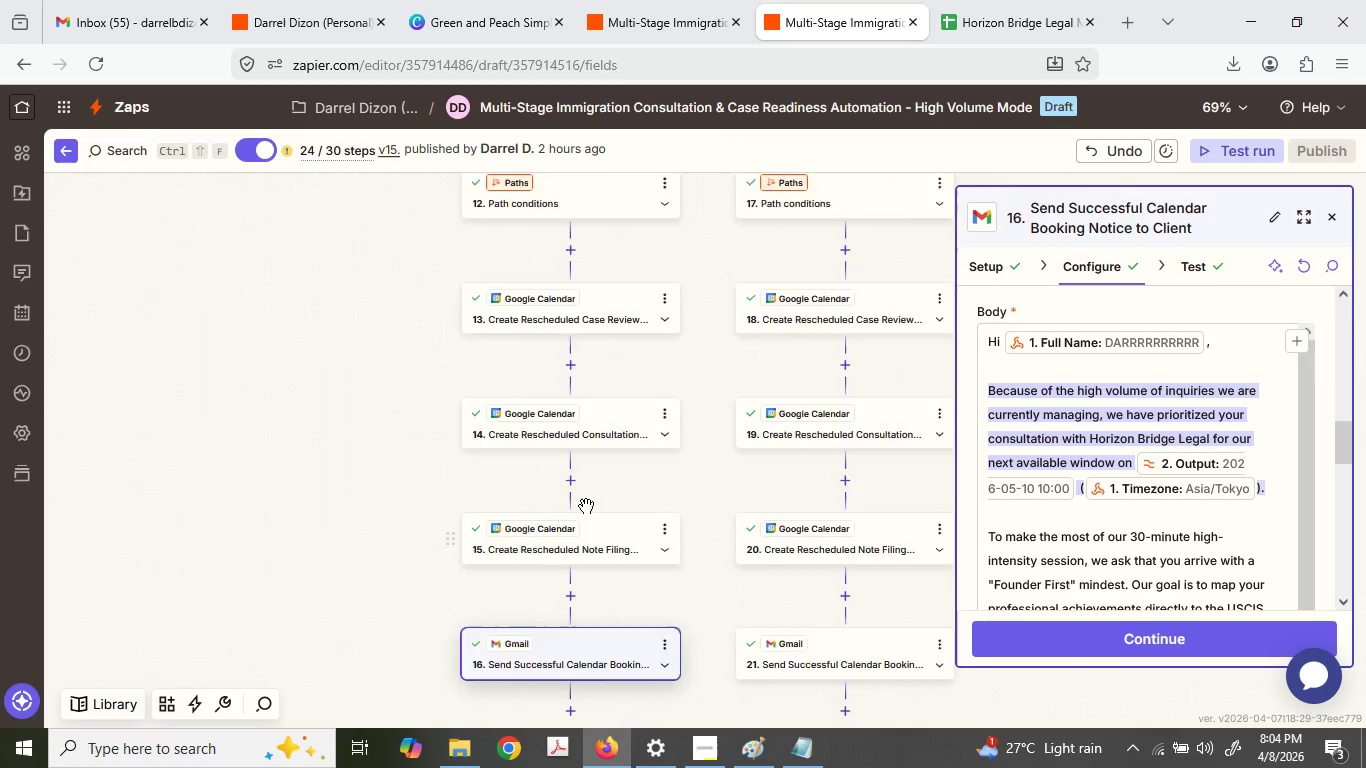 
scroll: coordinate [745, 249], scroll_direction: up, amount: 7.0
 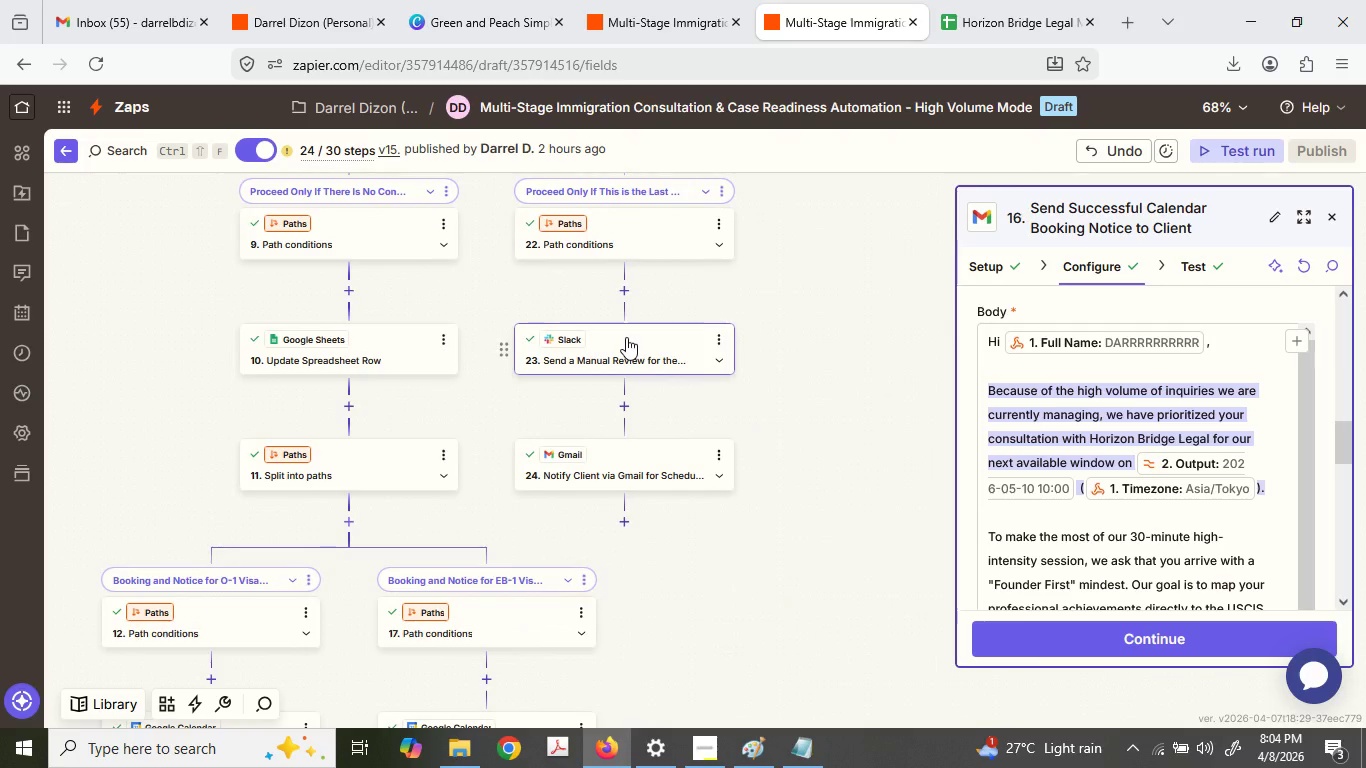 
left_click([637, 344])
 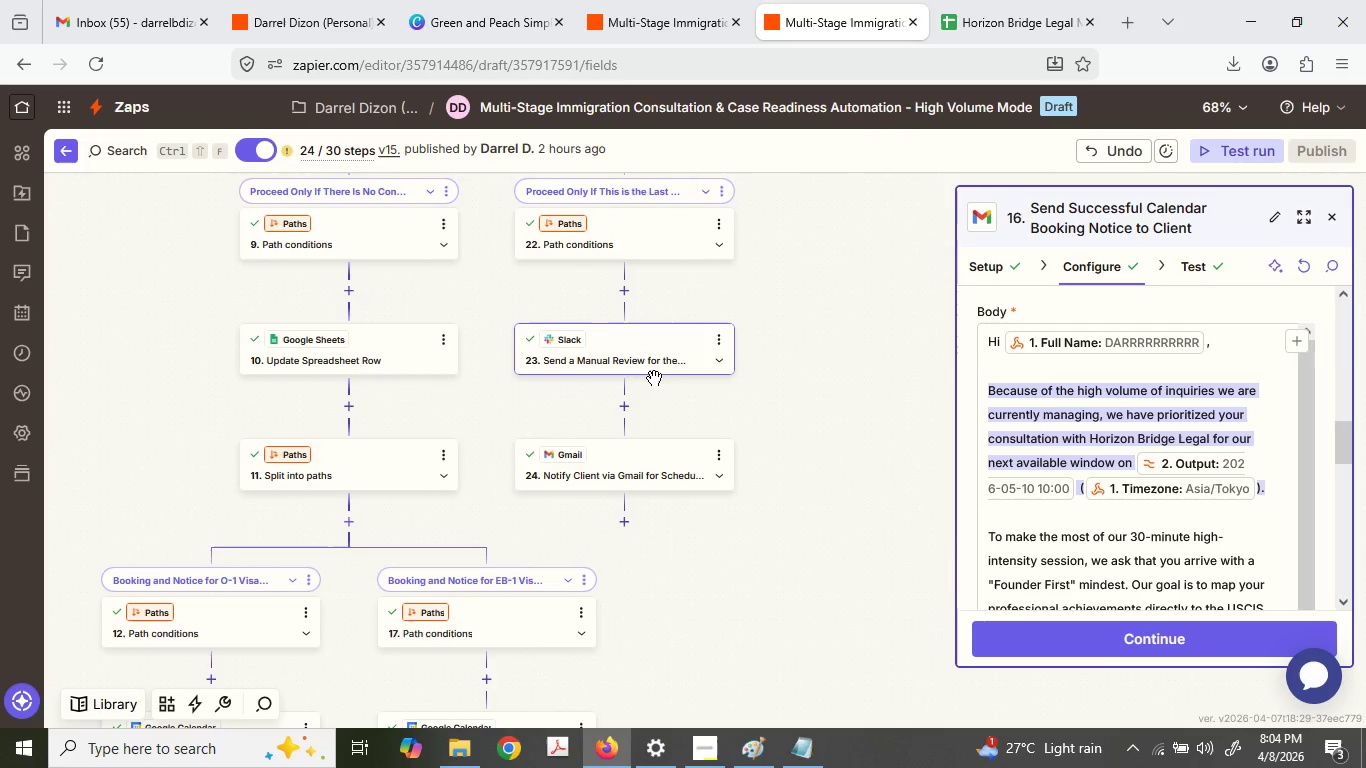 
left_click([647, 359])
 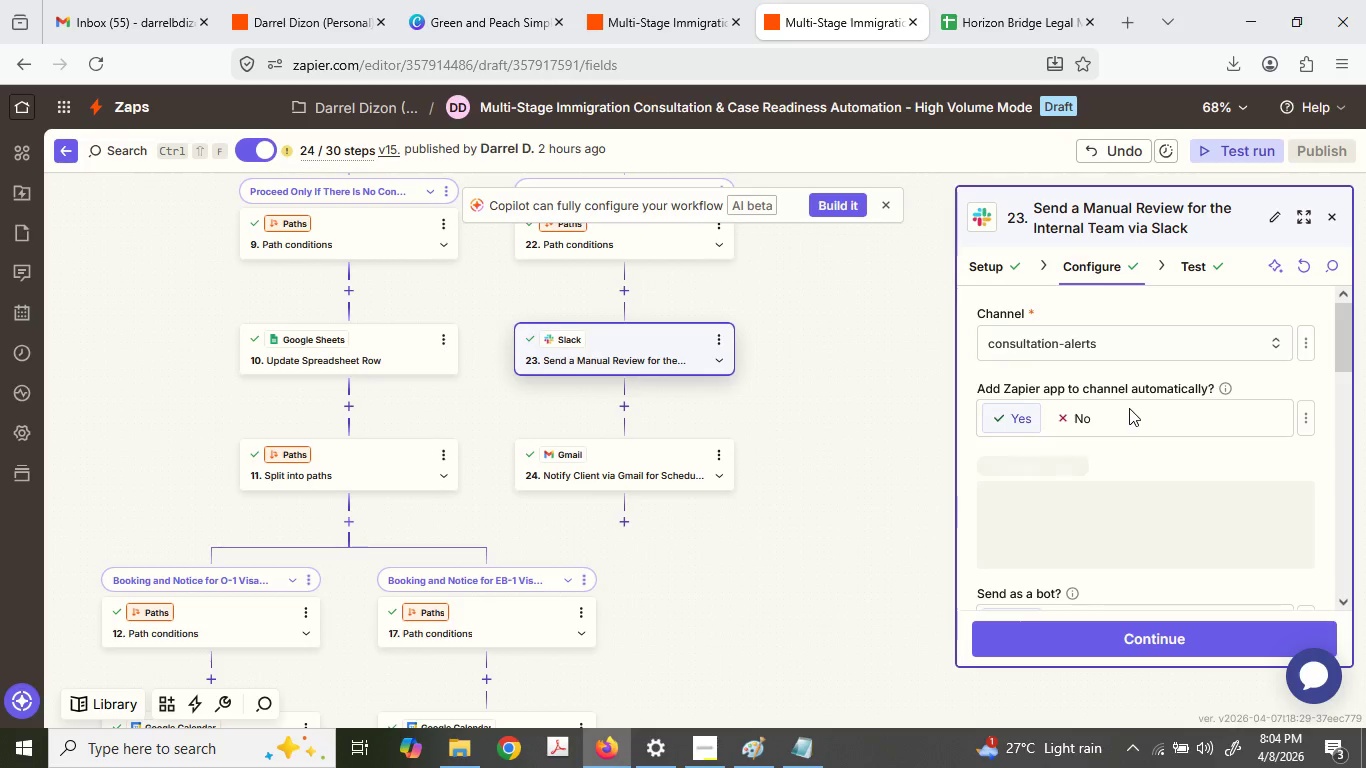 
scroll: coordinate [1133, 409], scroll_direction: down, amount: 4.0
 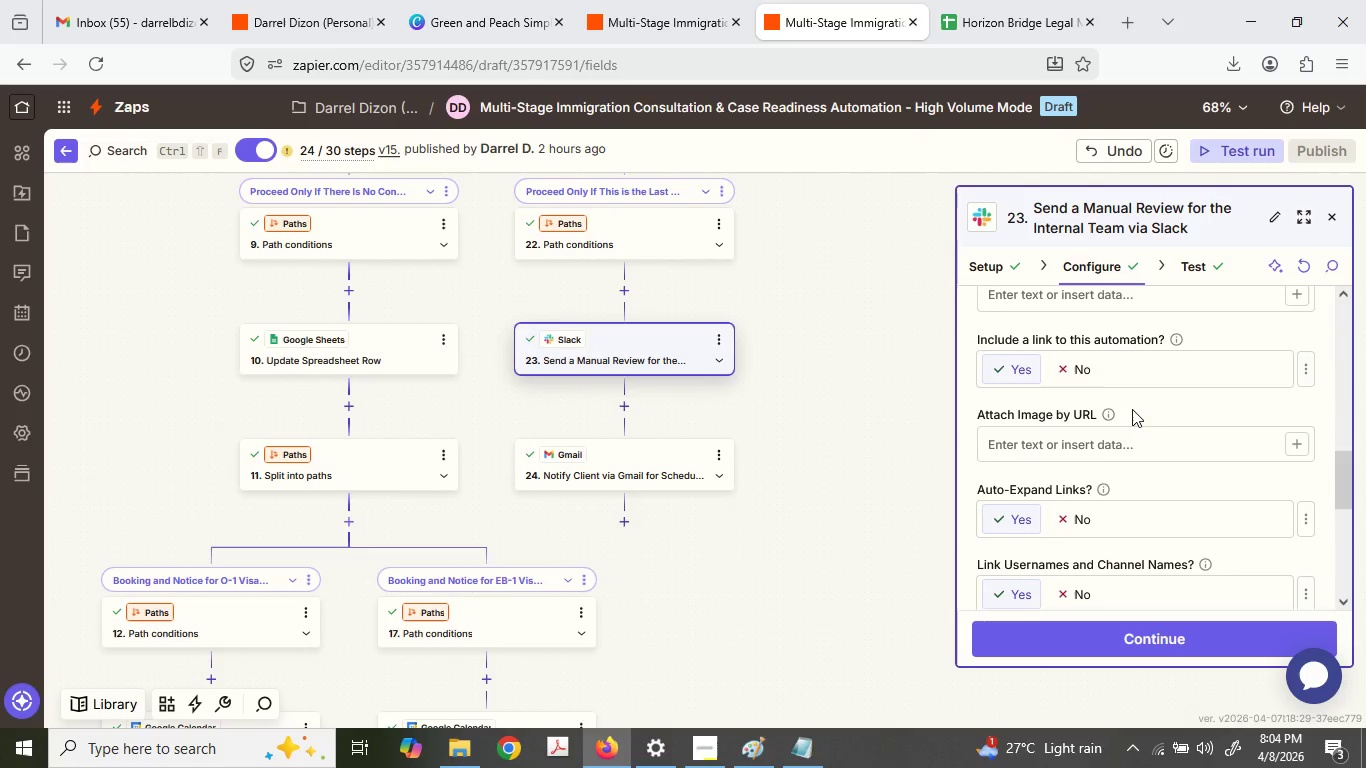 
scroll: coordinate [1132, 415], scroll_direction: up, amount: 2.0
 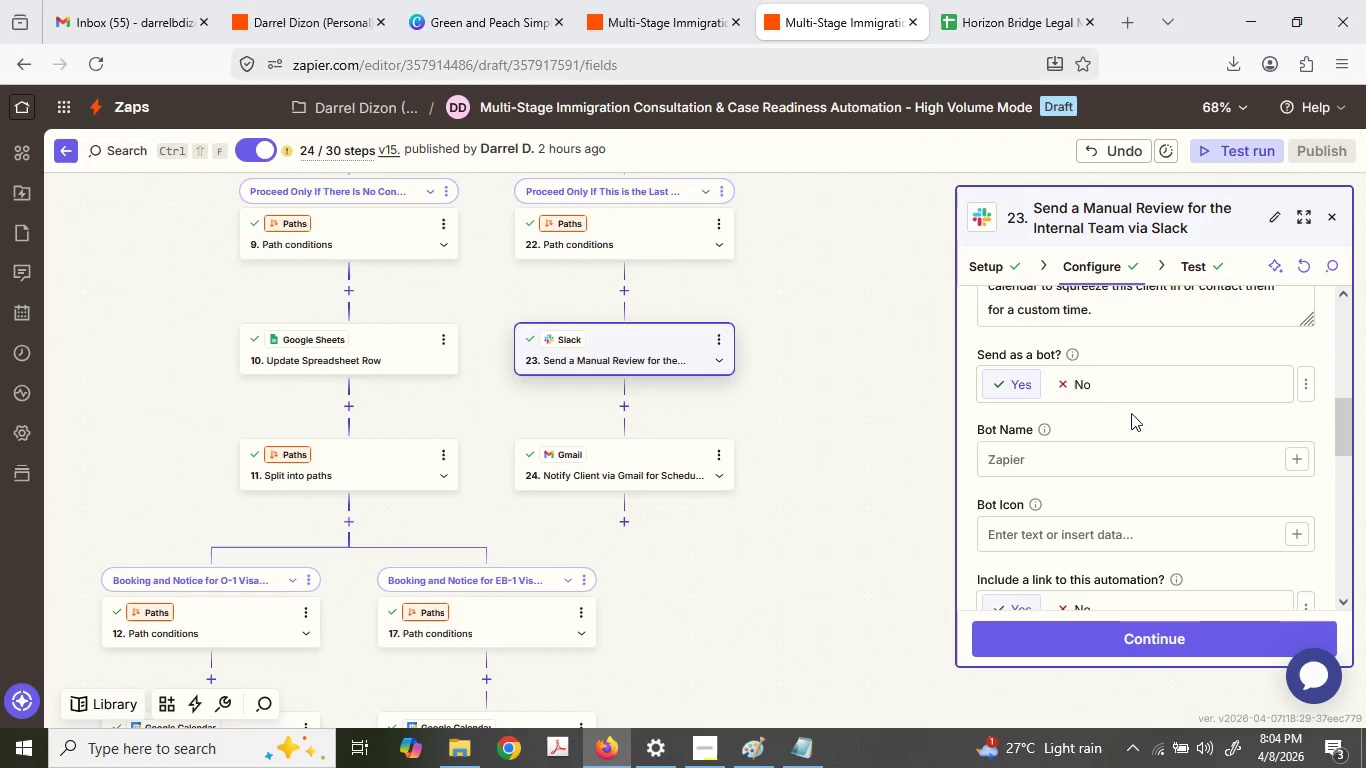 
scroll: coordinate [1131, 410], scroll_direction: down, amount: 3.0
 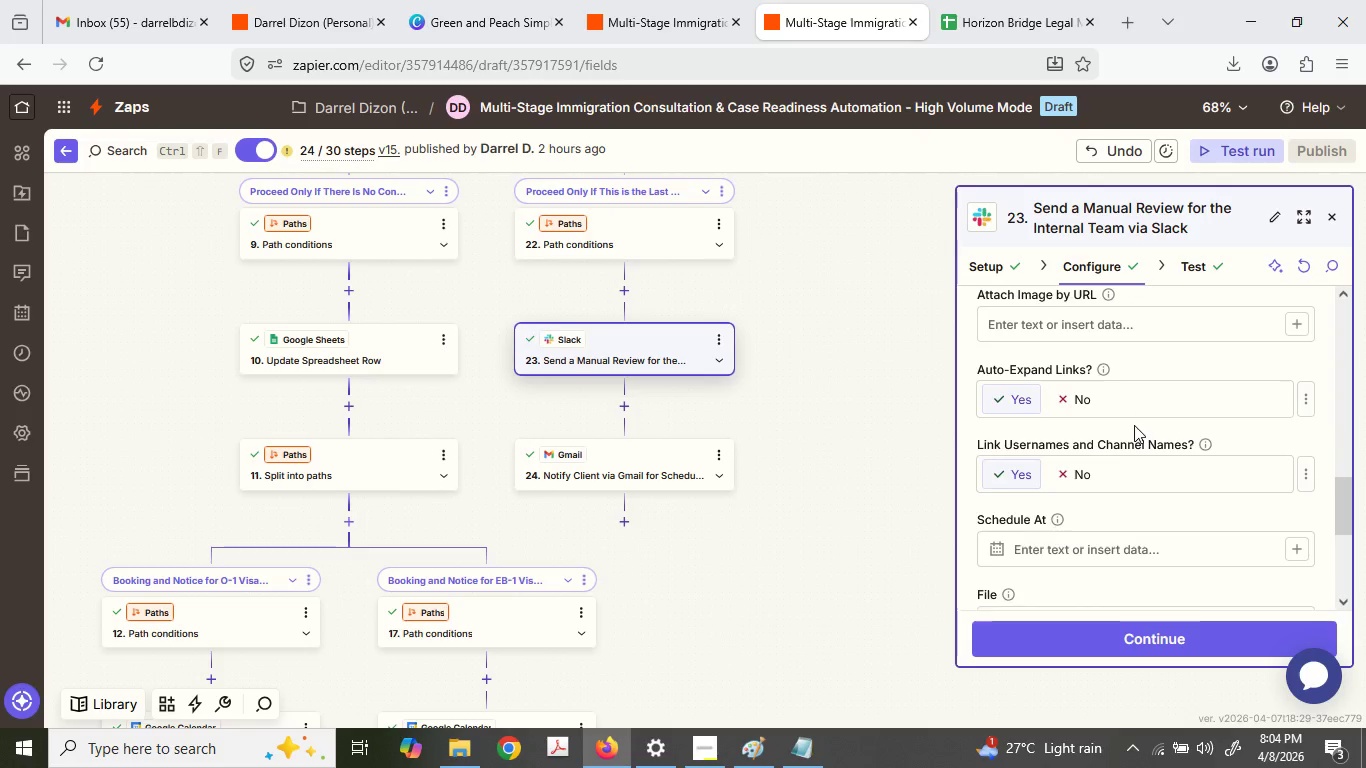 
scroll: coordinate [1088, 515], scroll_direction: up, amount: 5.0
 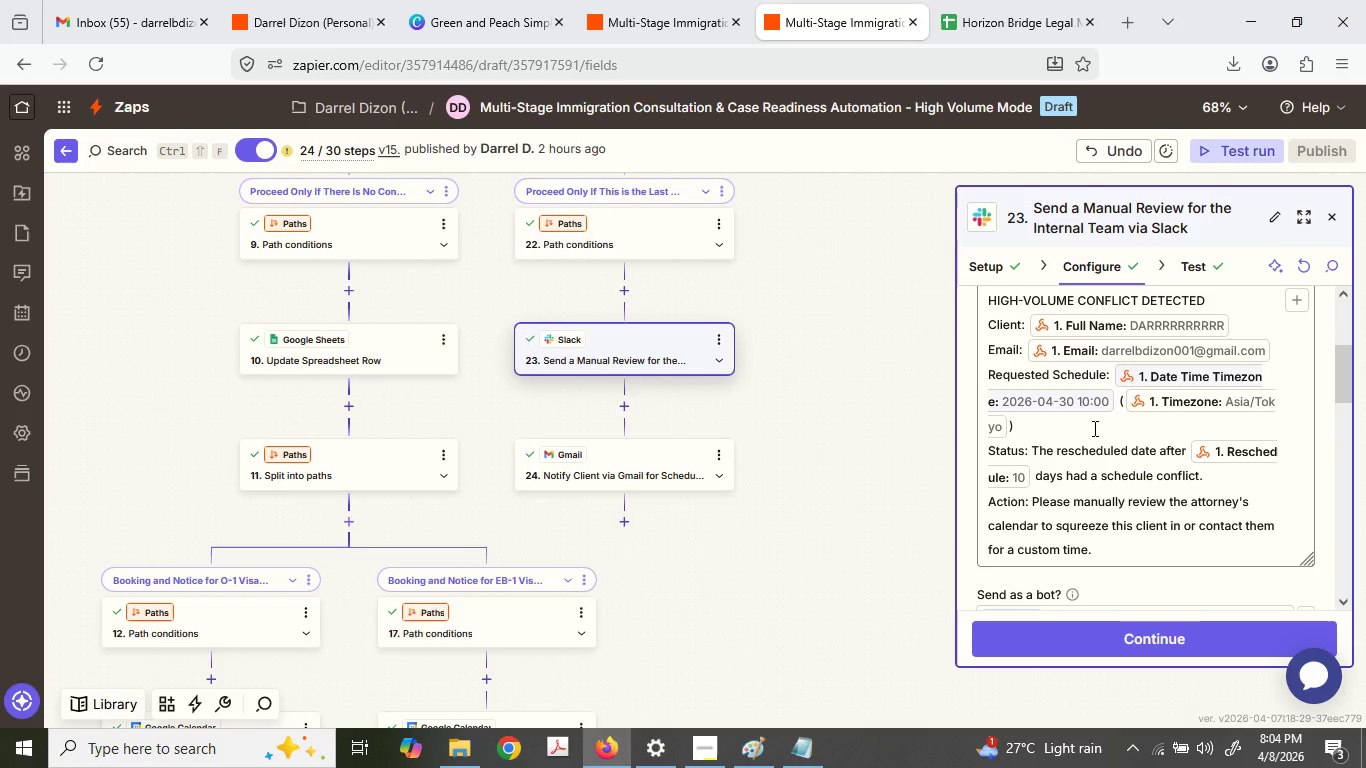 
left_click_drag(start_coordinate=[1109, 547], to_coordinate=[984, 407])
 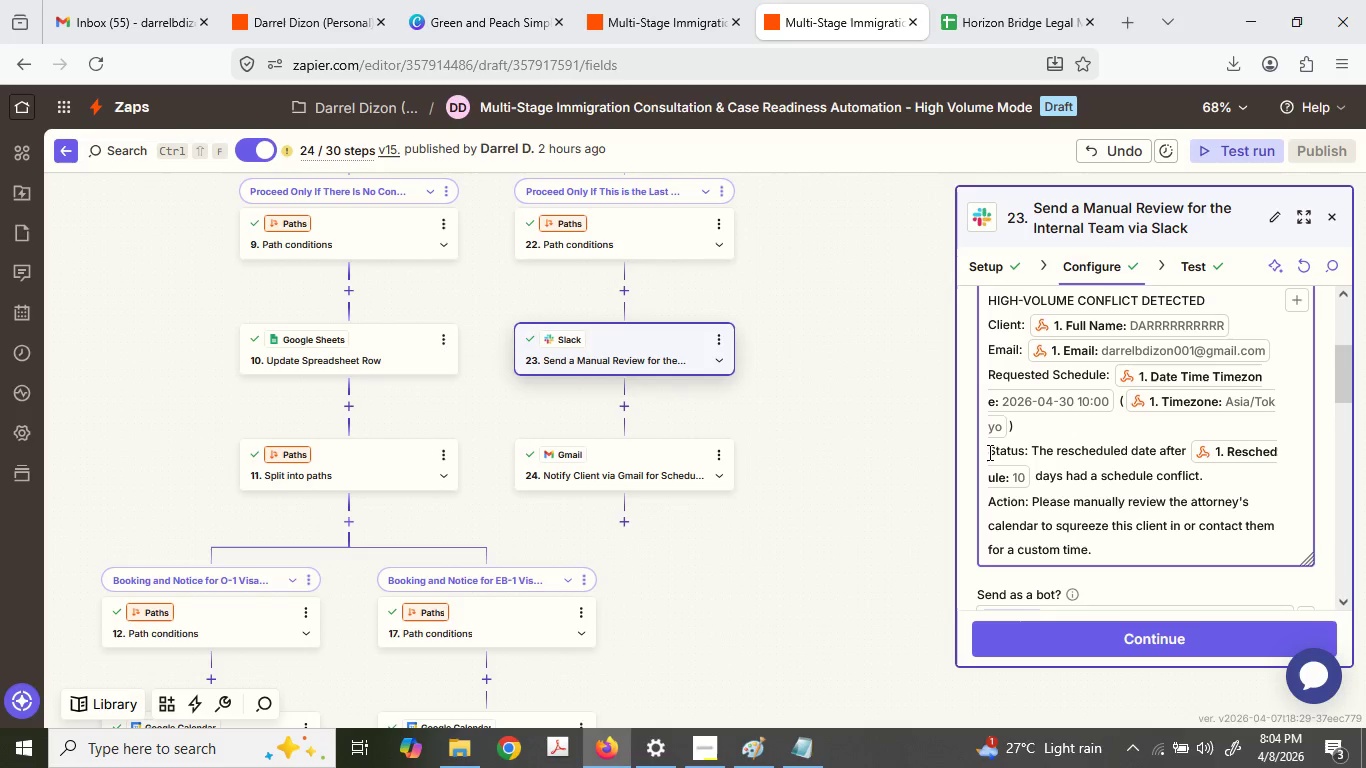 
left_click_drag(start_coordinate=[988, 452], to_coordinate=[1114, 555])
 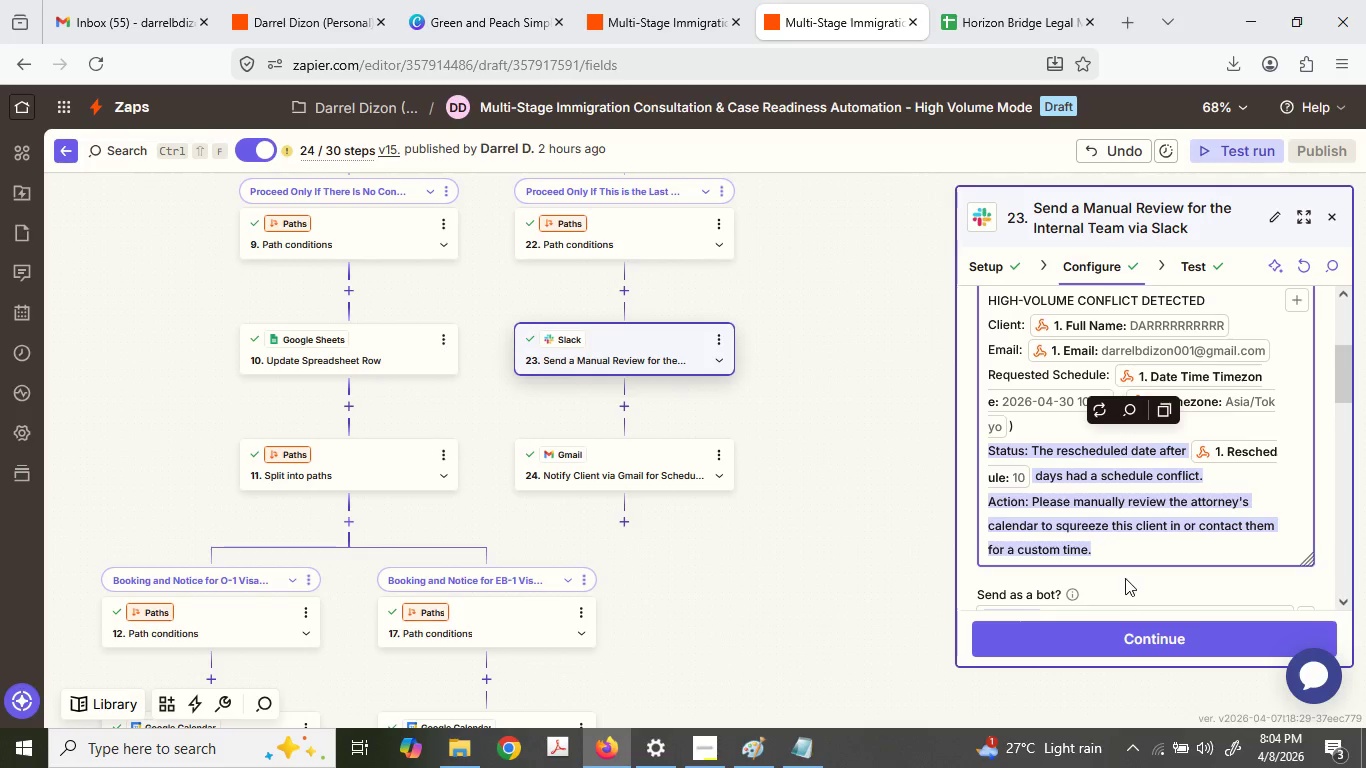 
key(Control+C)
 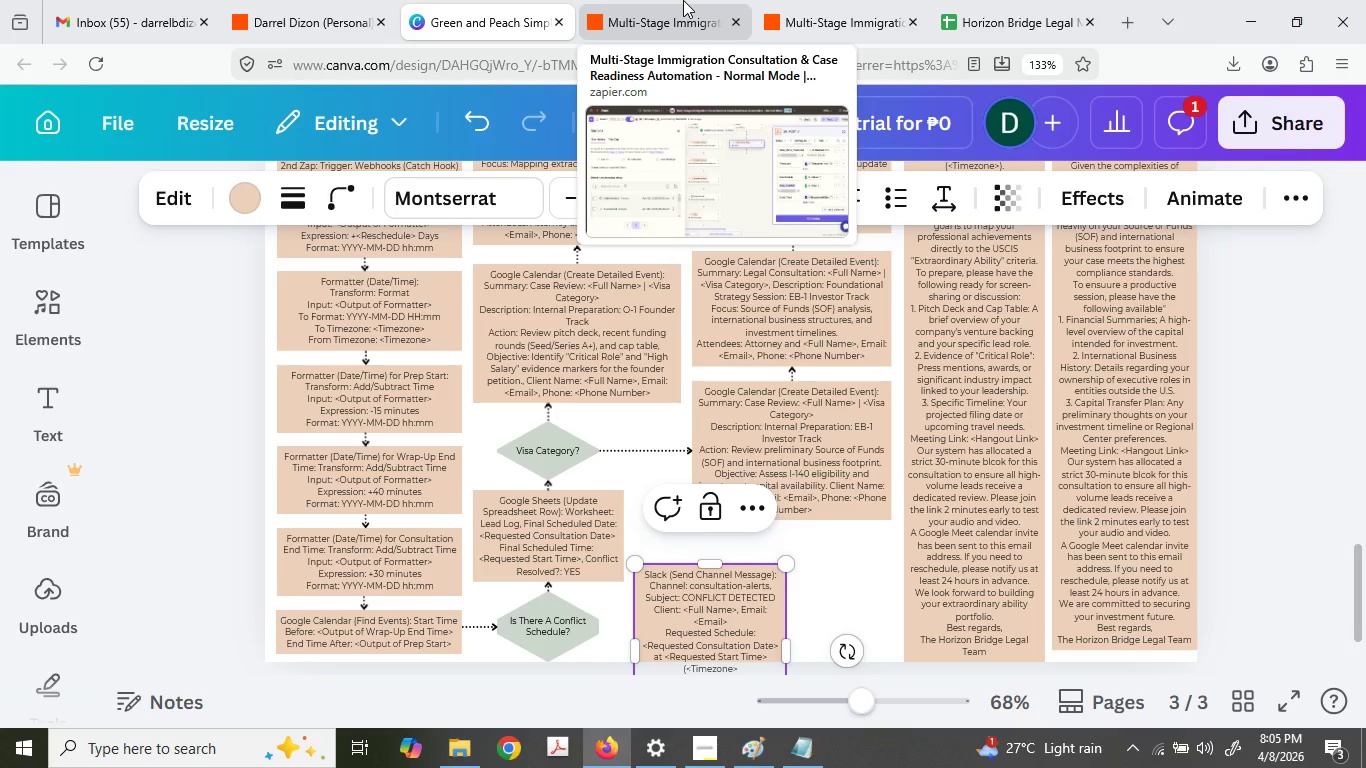 
wait(64.98)
 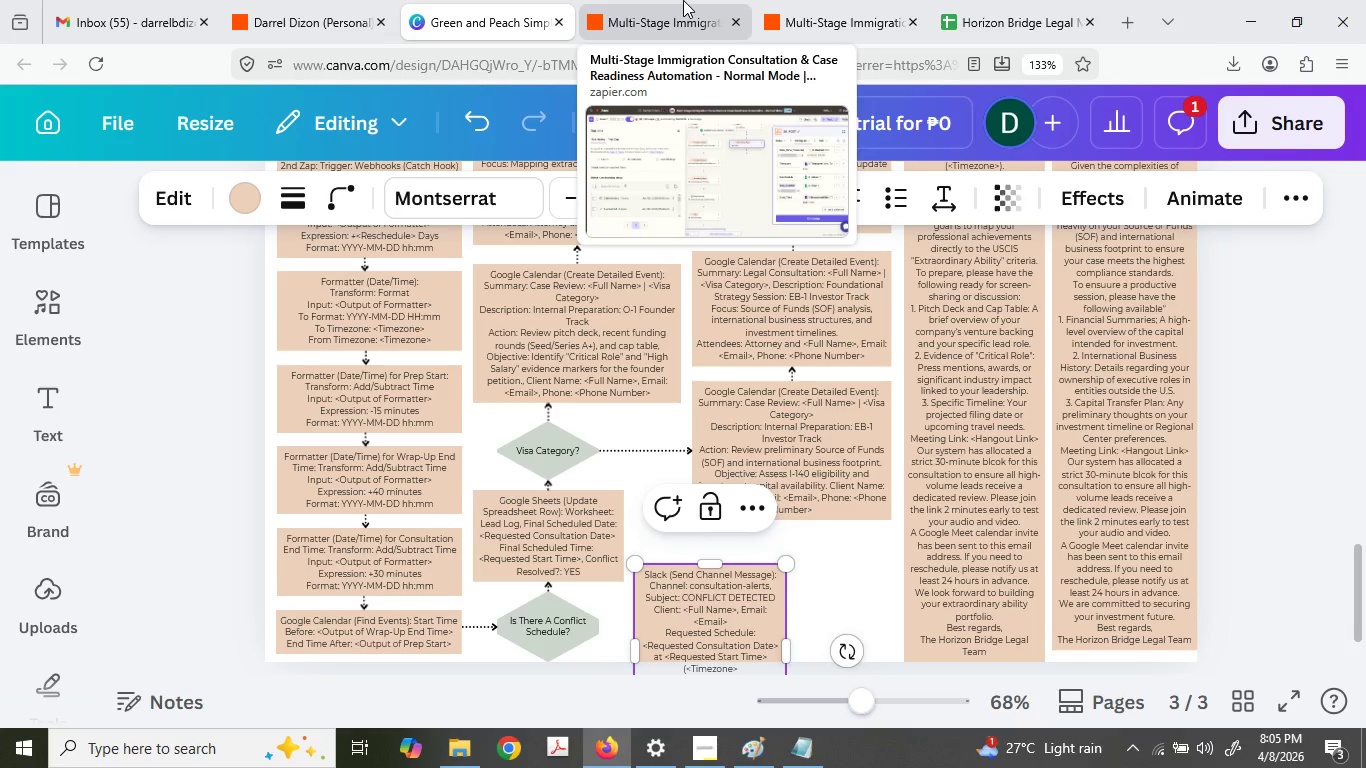 
double_click([711, 637])
 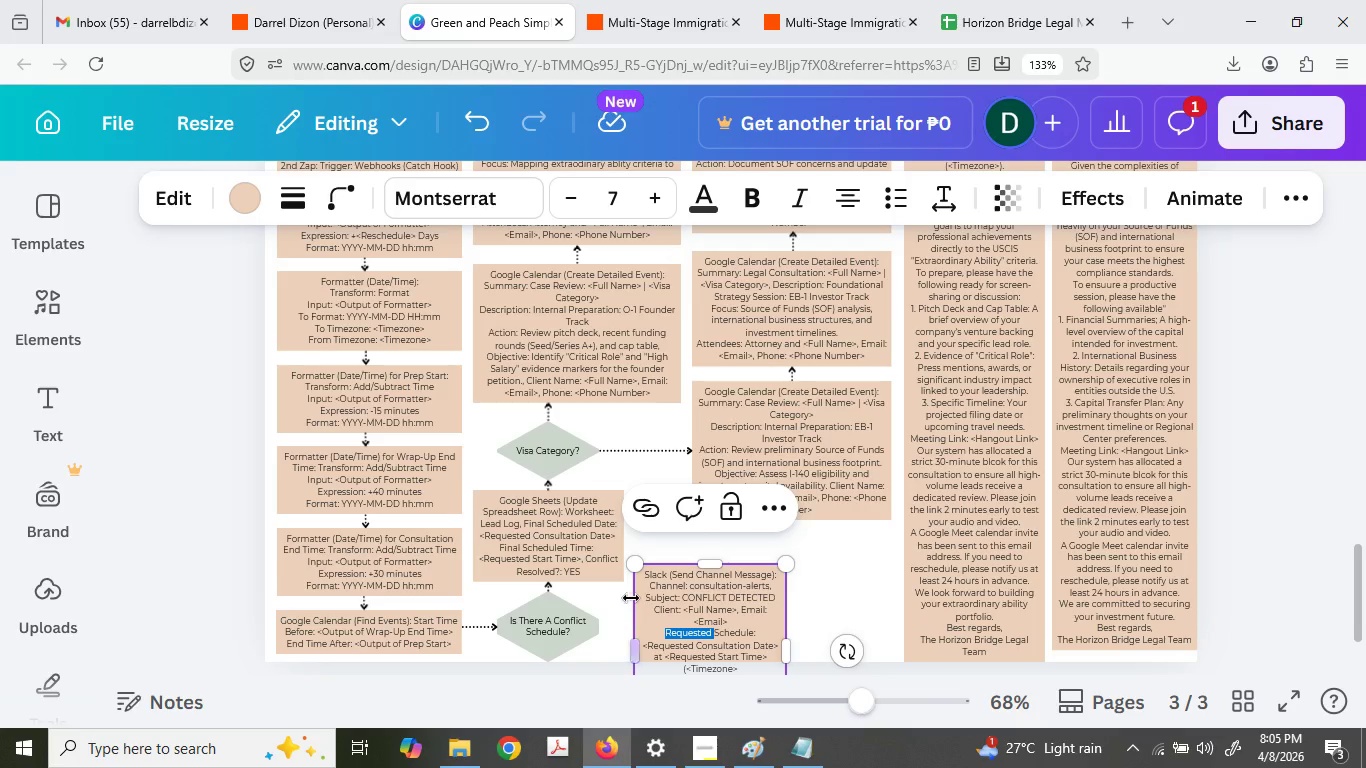 
left_click_drag(start_coordinate=[647, 595], to_coordinate=[791, 683])
 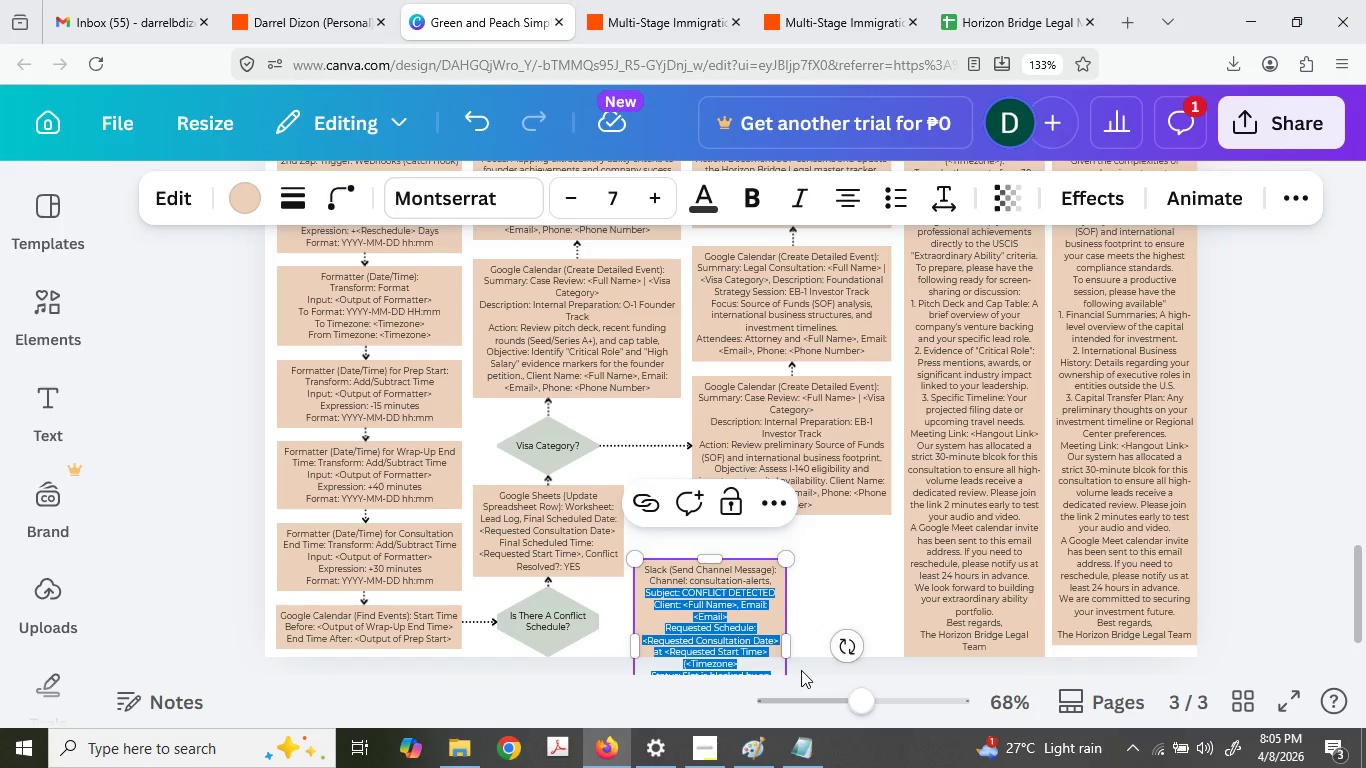 
key(Backspace)
 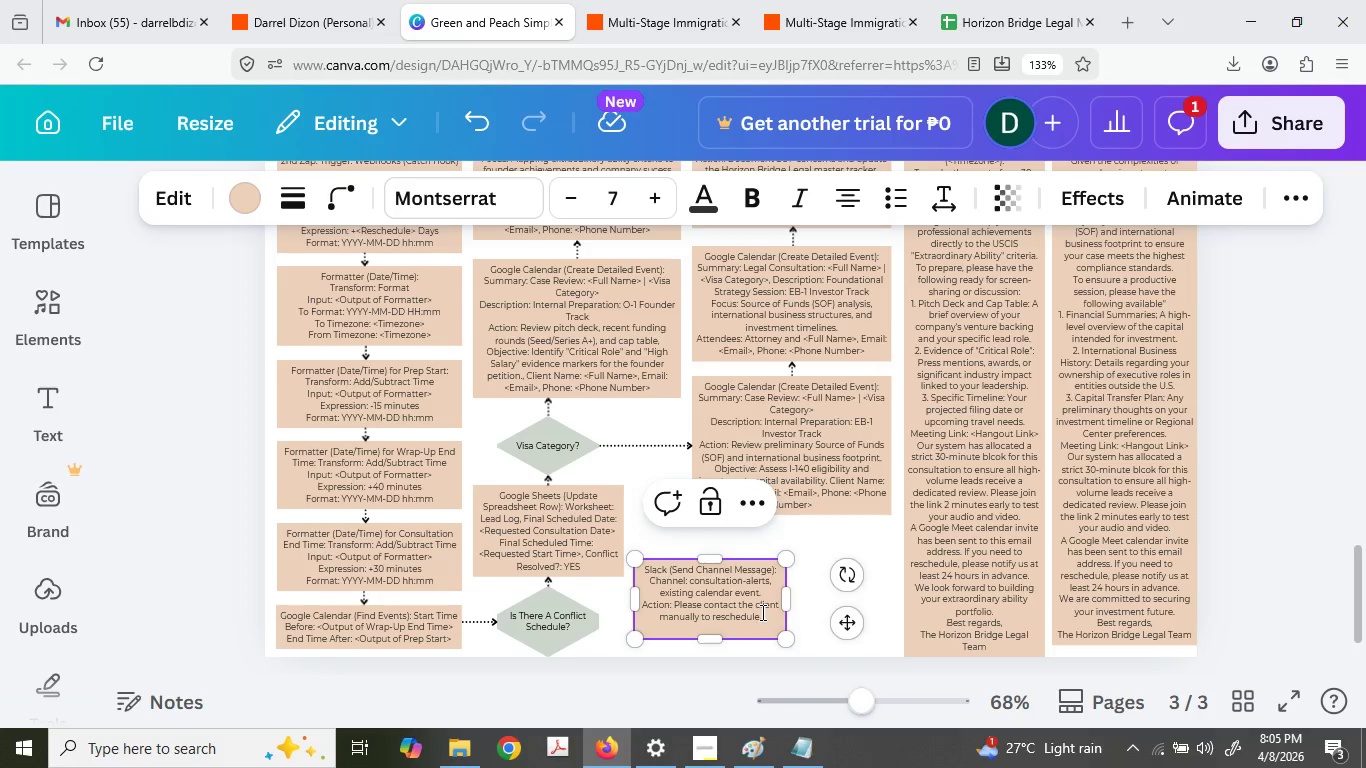 
left_click([776, 622])
 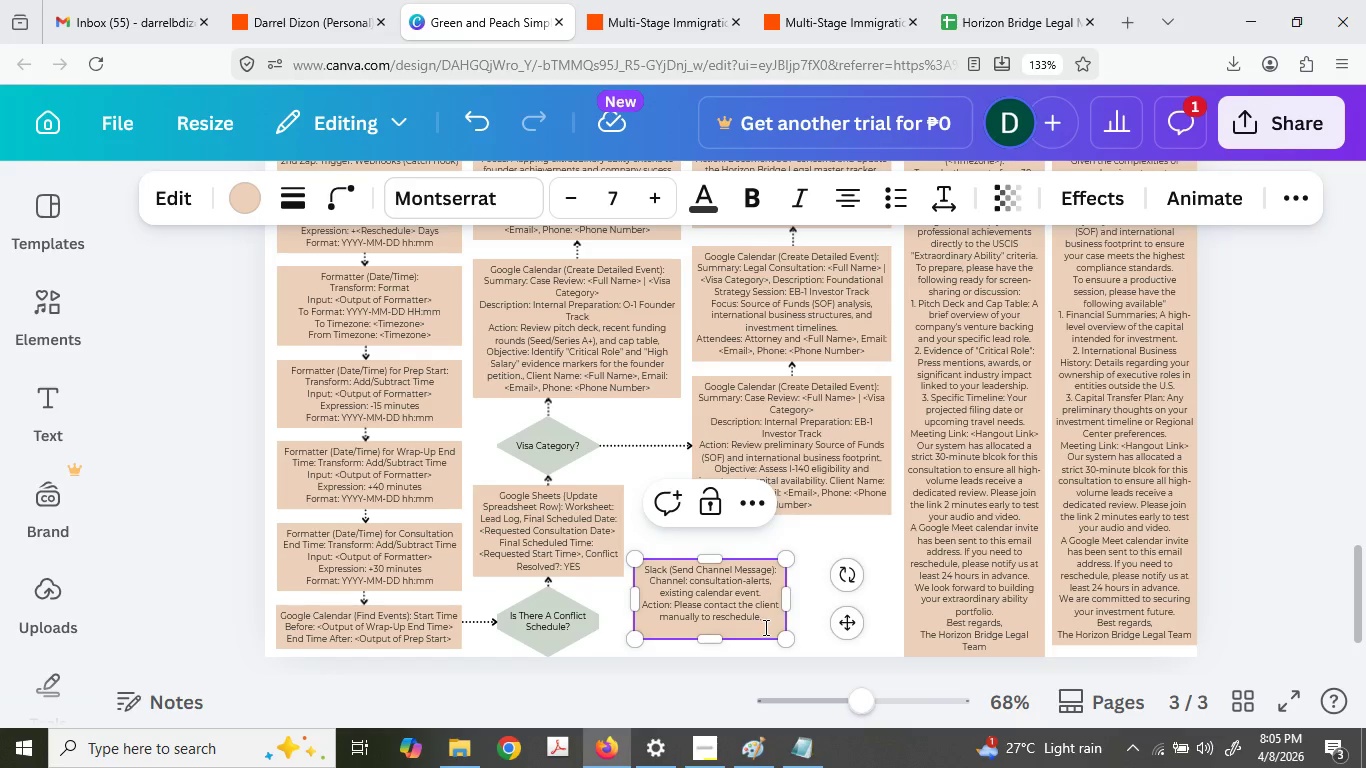 
left_click_drag(start_coordinate=[764, 627], to_coordinate=[649, 589])
 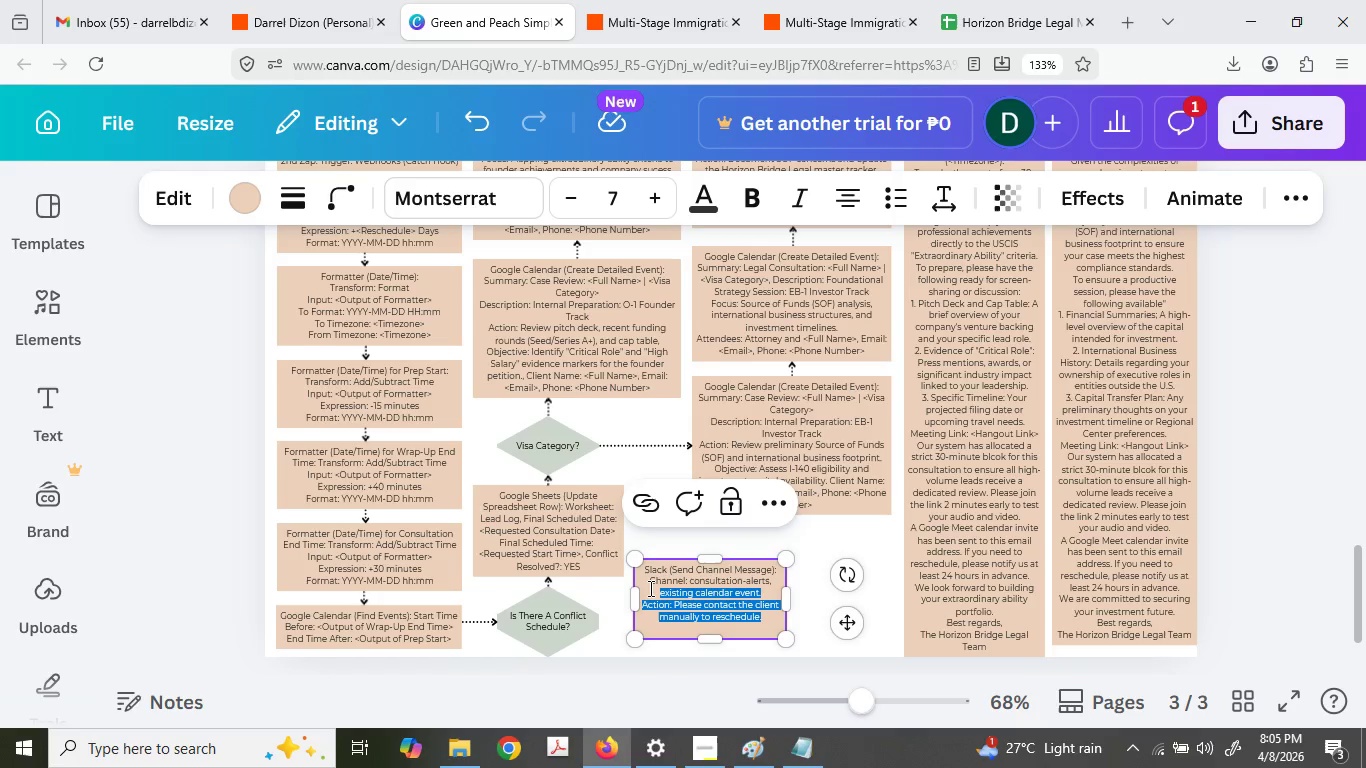 
key(Shift+ShiftLeft)
 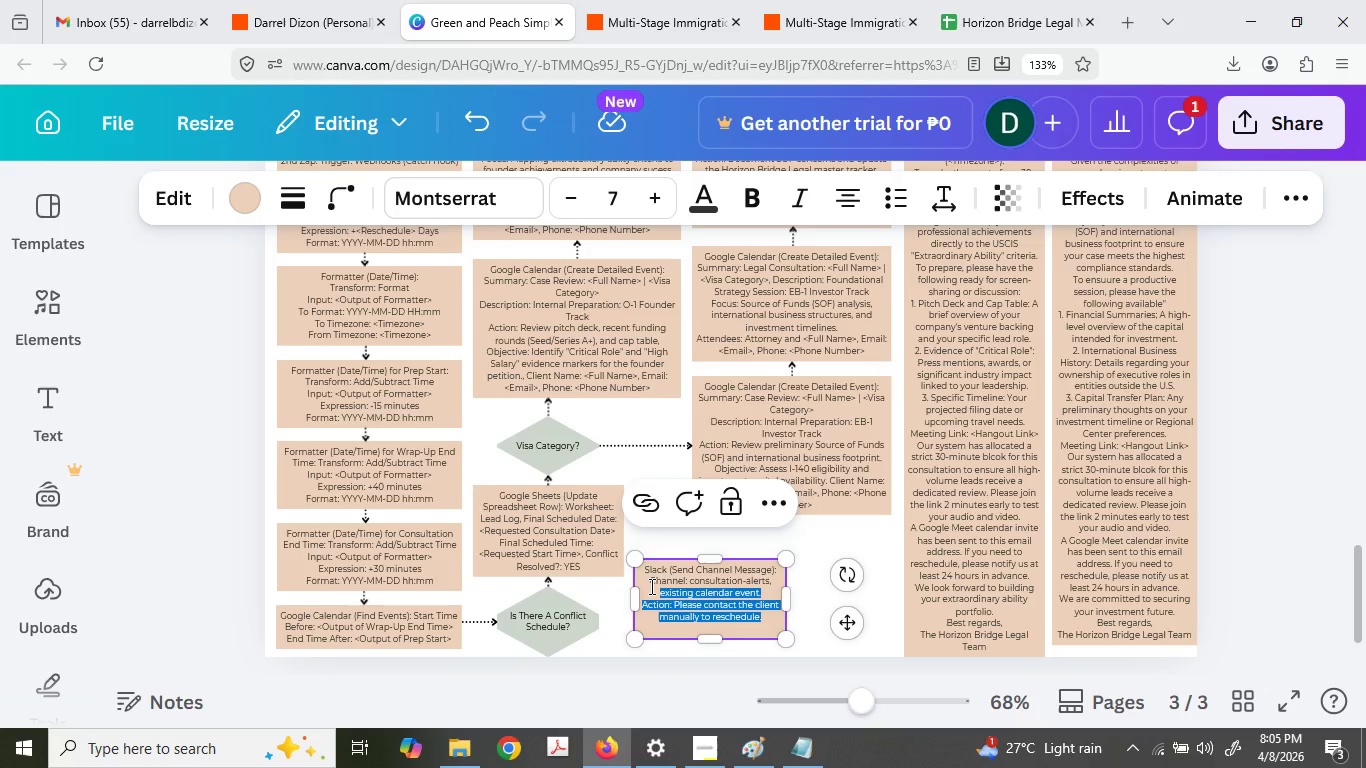 
hold_key(key=Backspace, duration=1.5)
 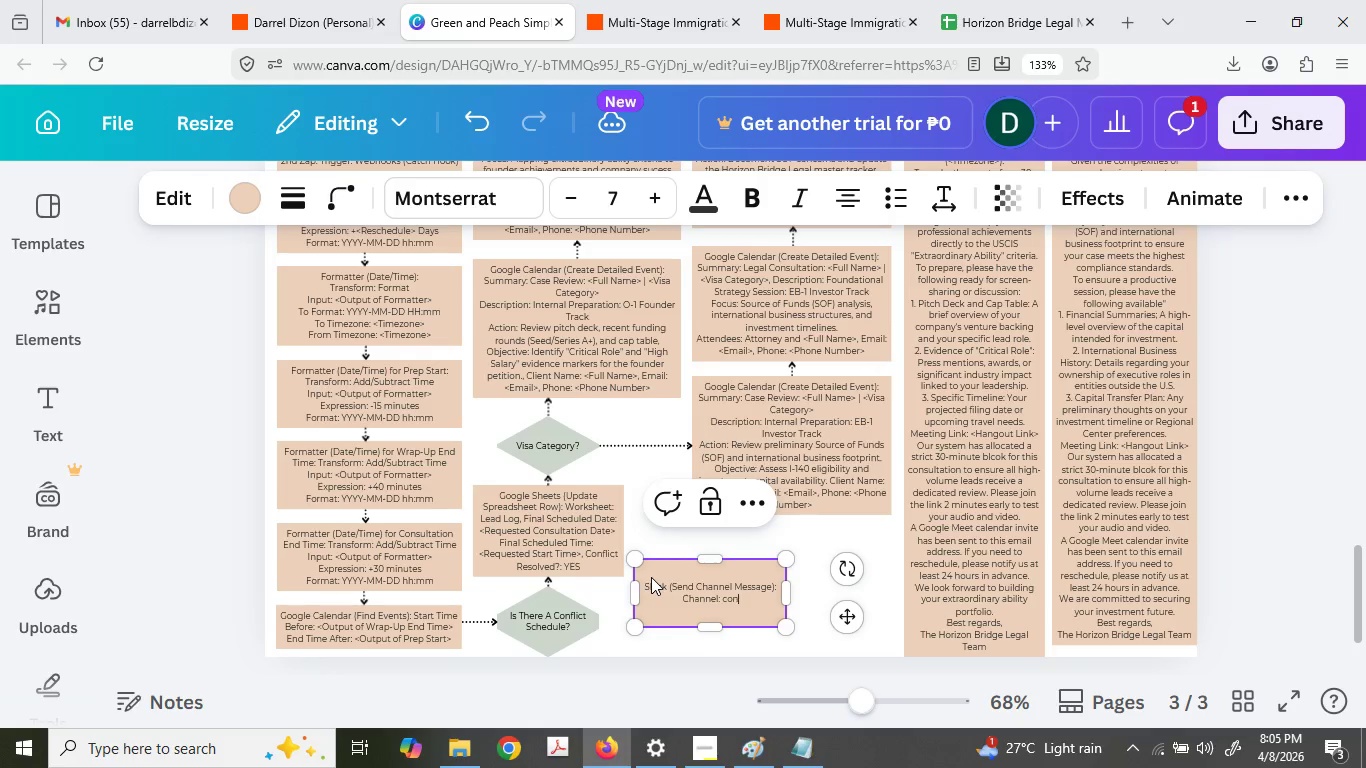 
hold_key(key=Backspace, duration=1.36)
 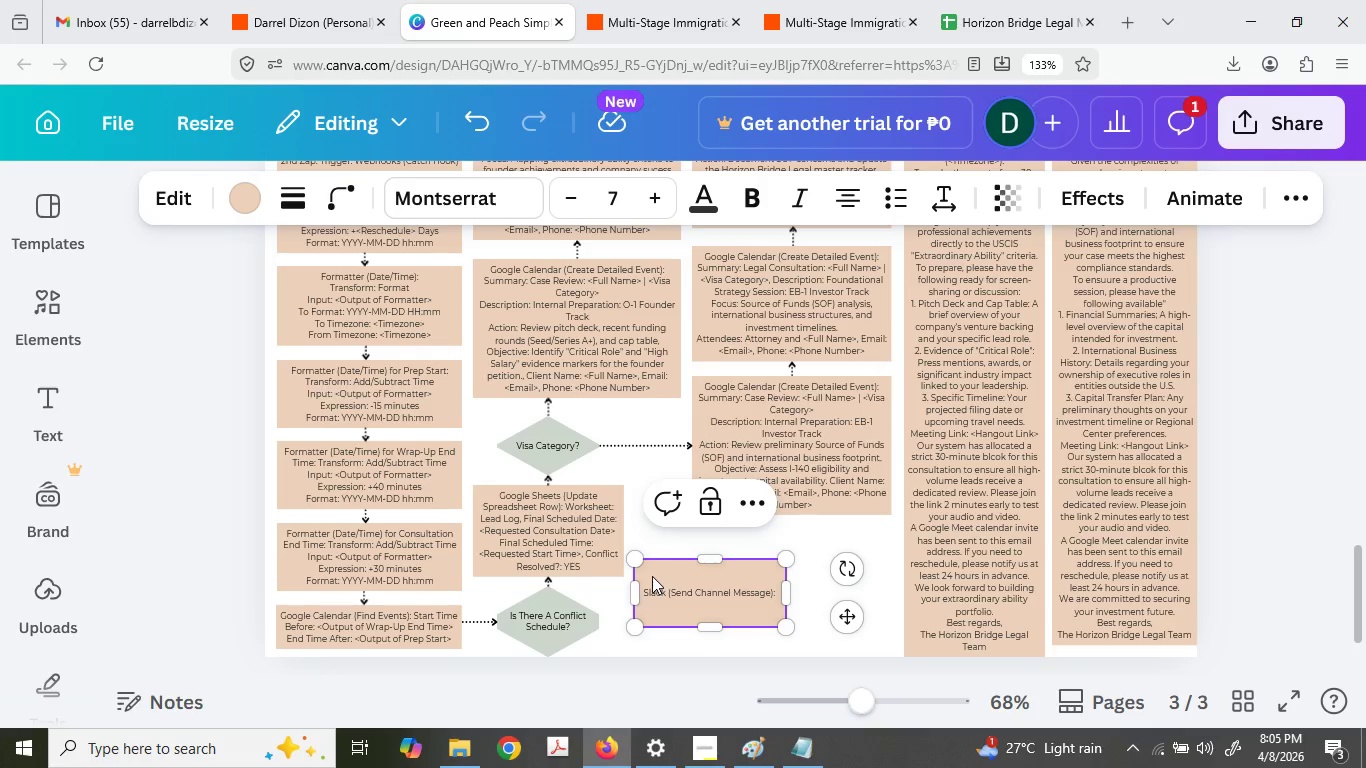 
type(Same content as)
 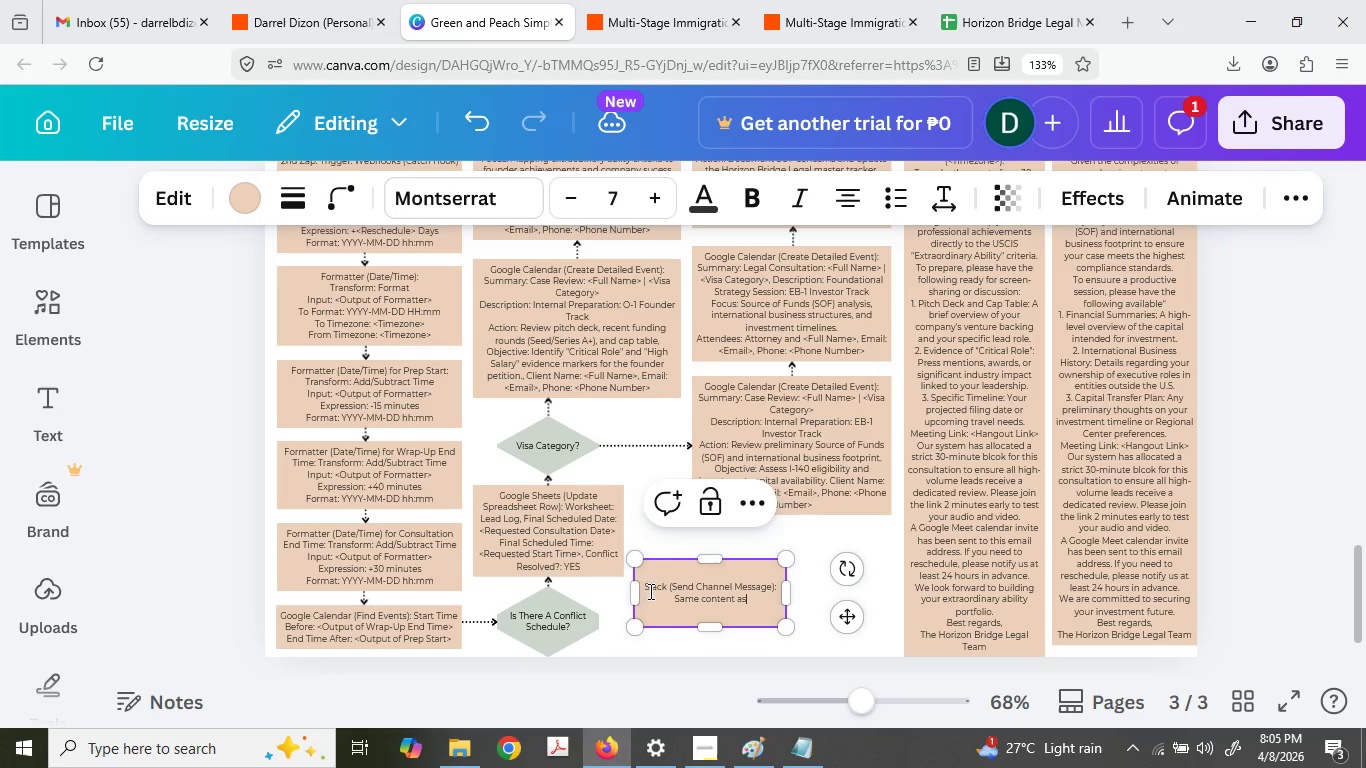 
type( previo)
 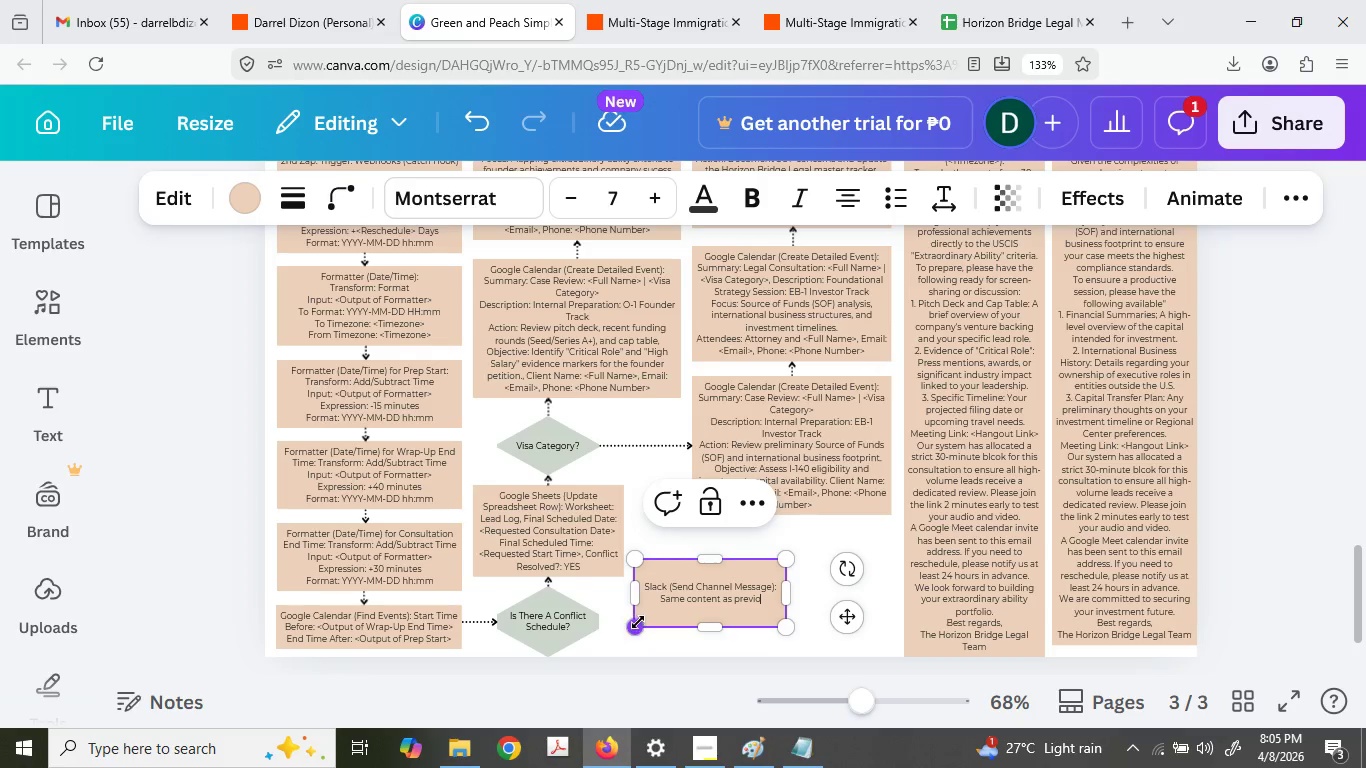 
type(us with a)
 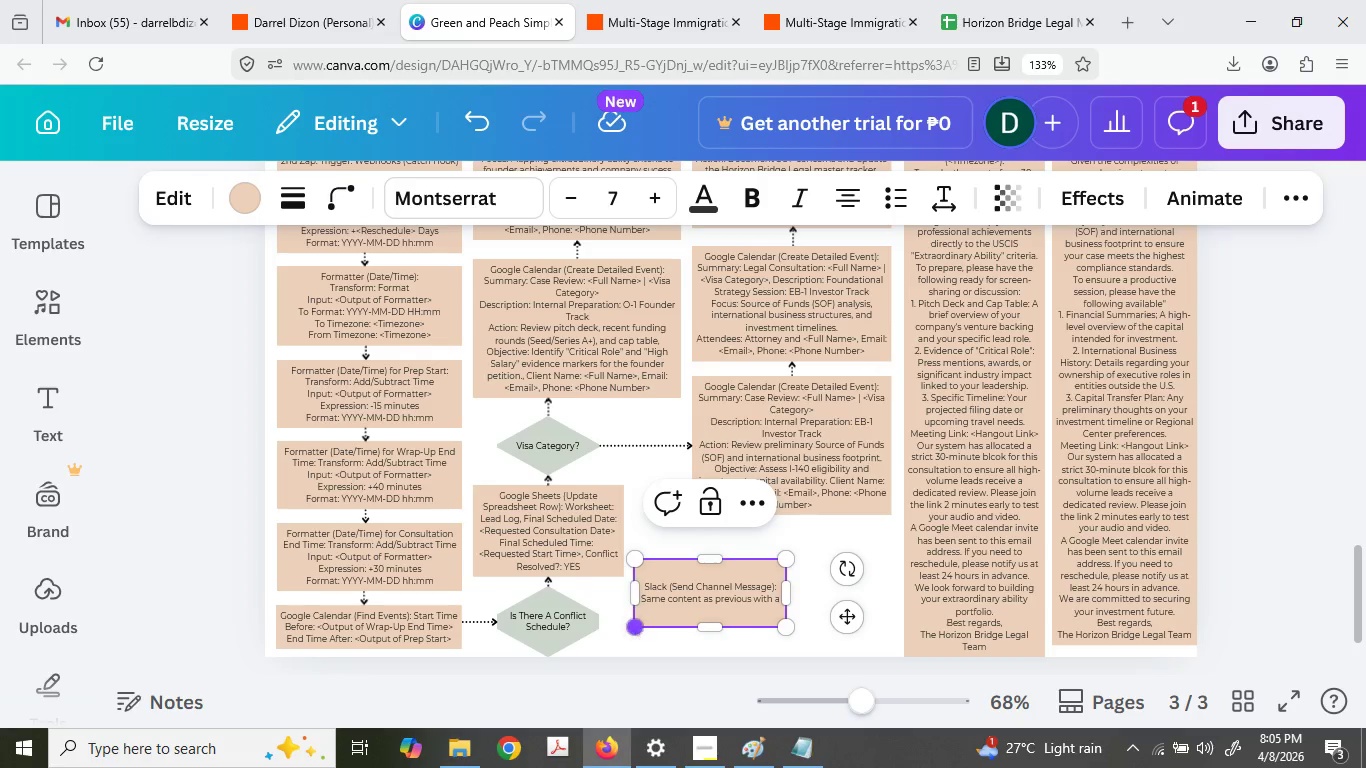 
type(ditional content" )
 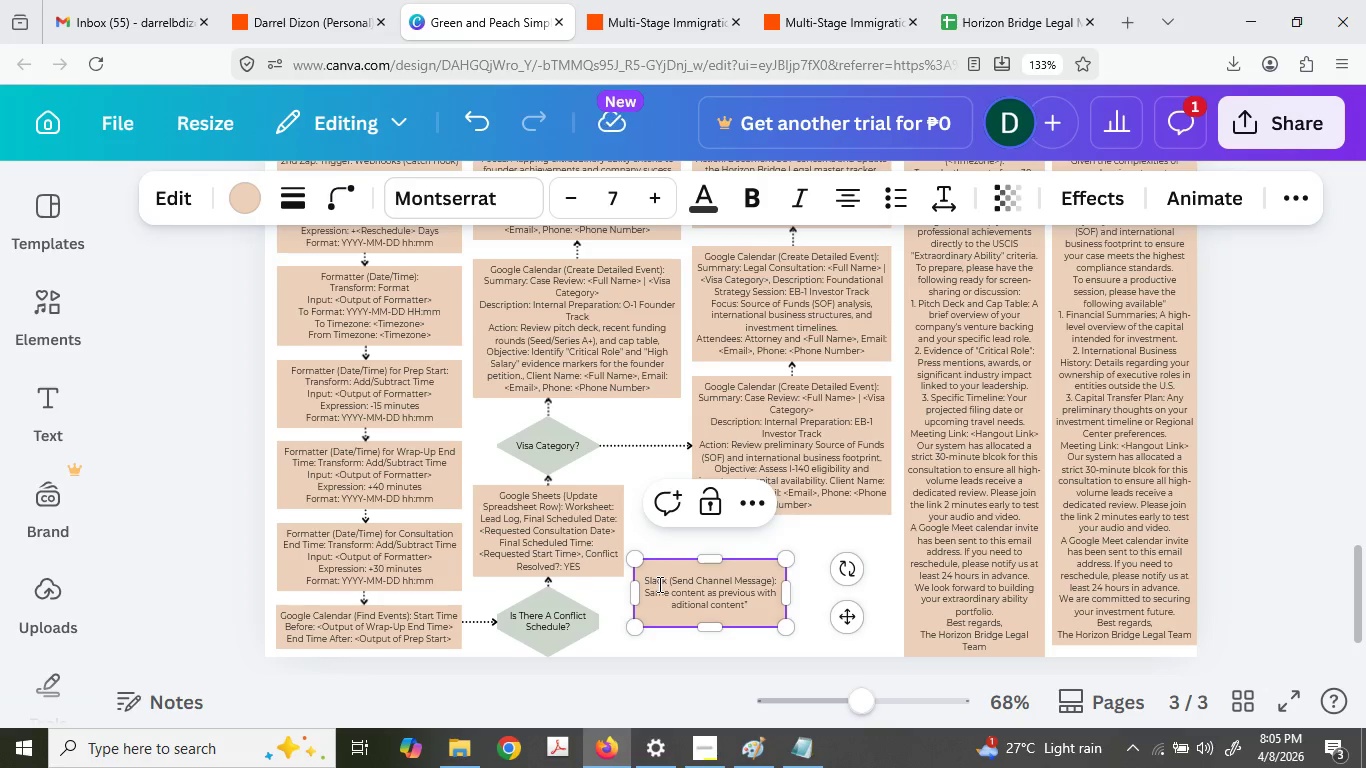 
key(Backspace)
 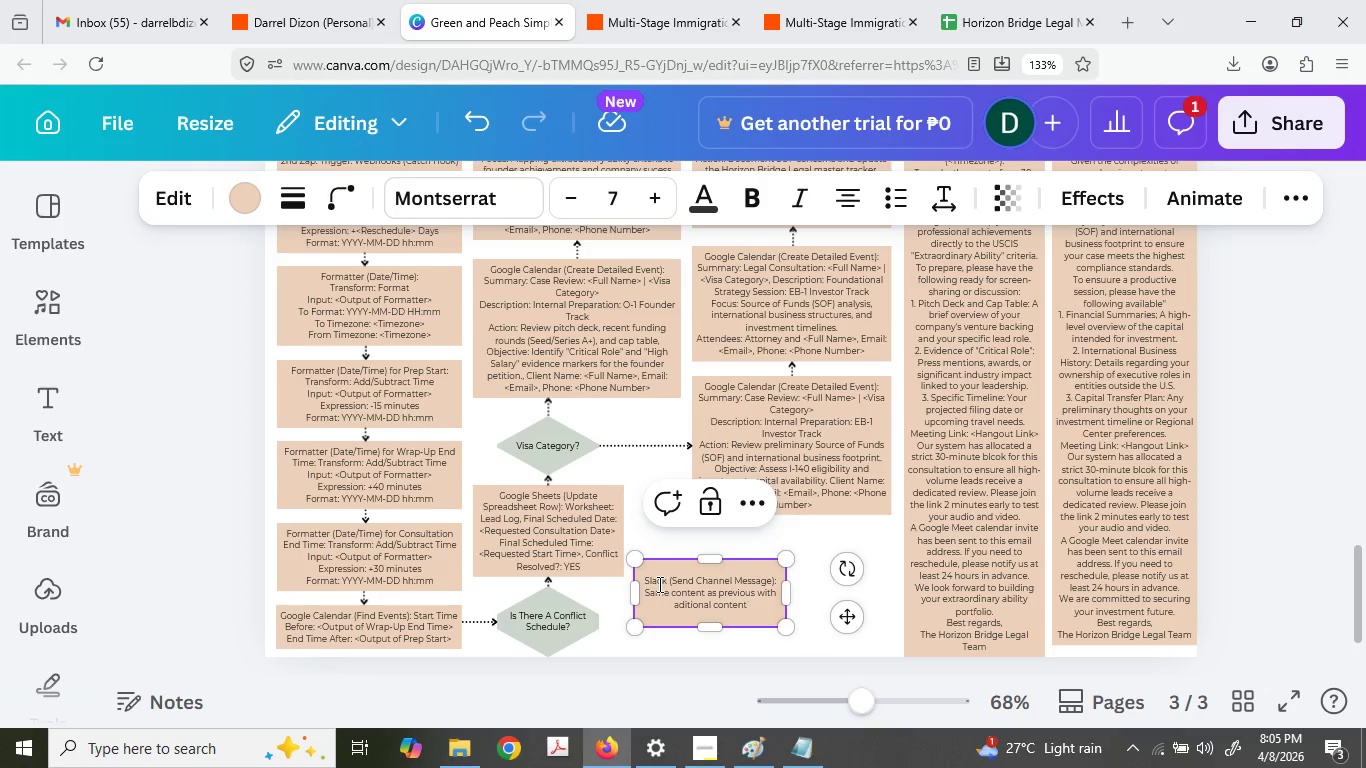 
key(Backspace)
 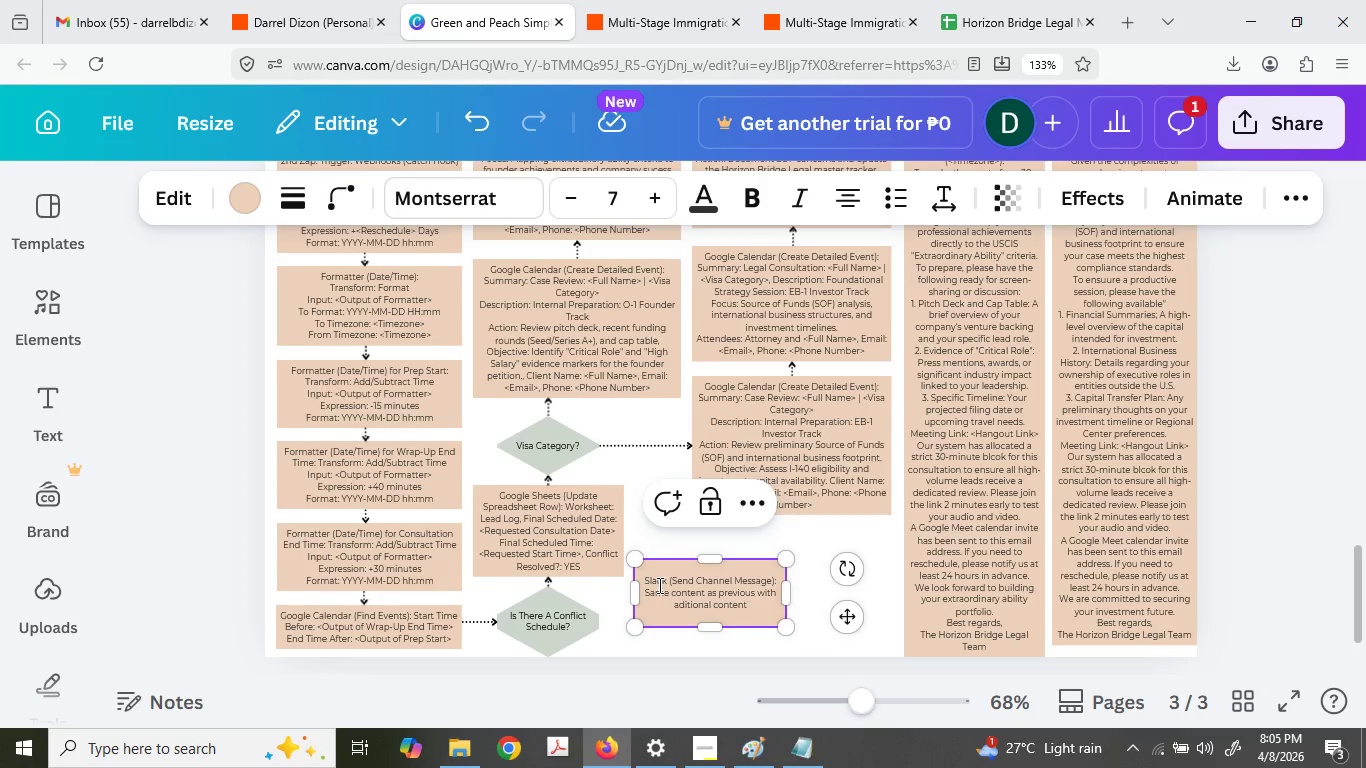 
key(Shift+ShiftLeft)
 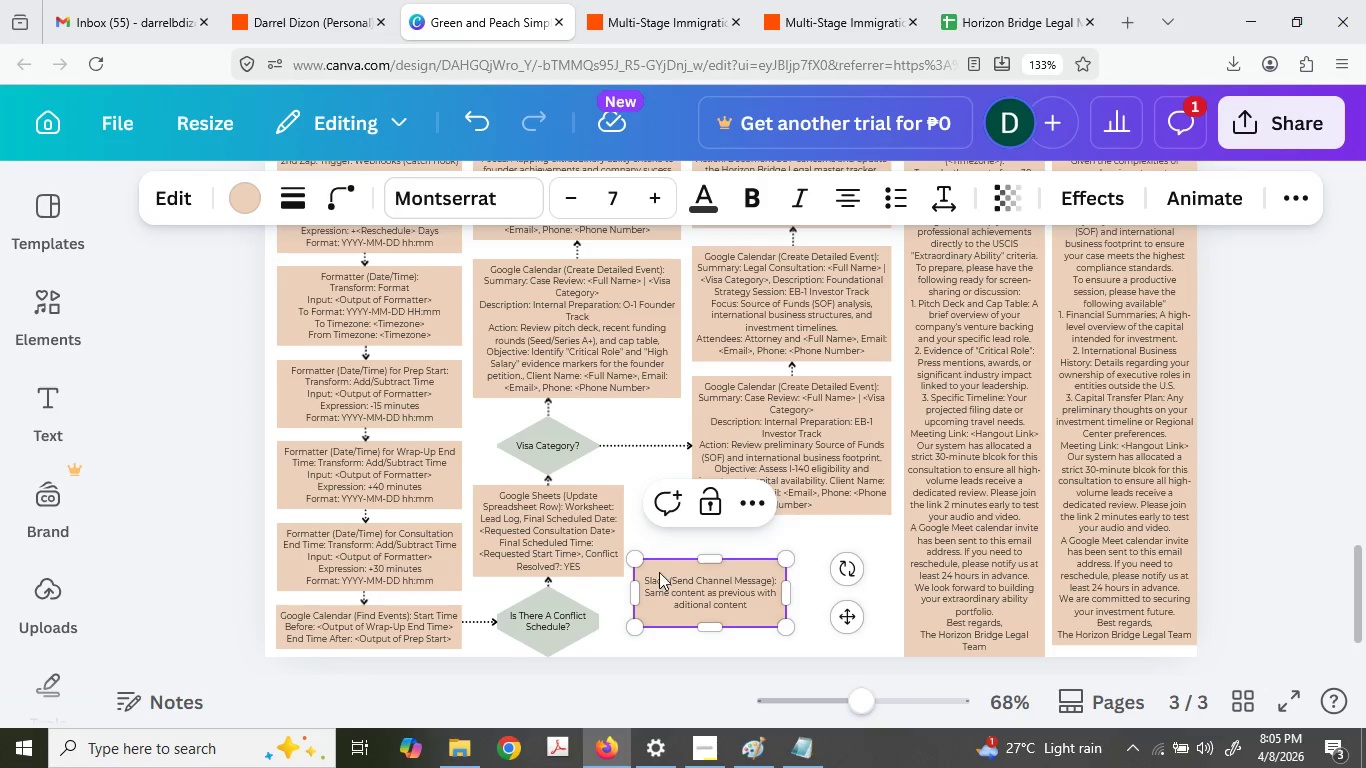 
key(Shift+Semicolon)
 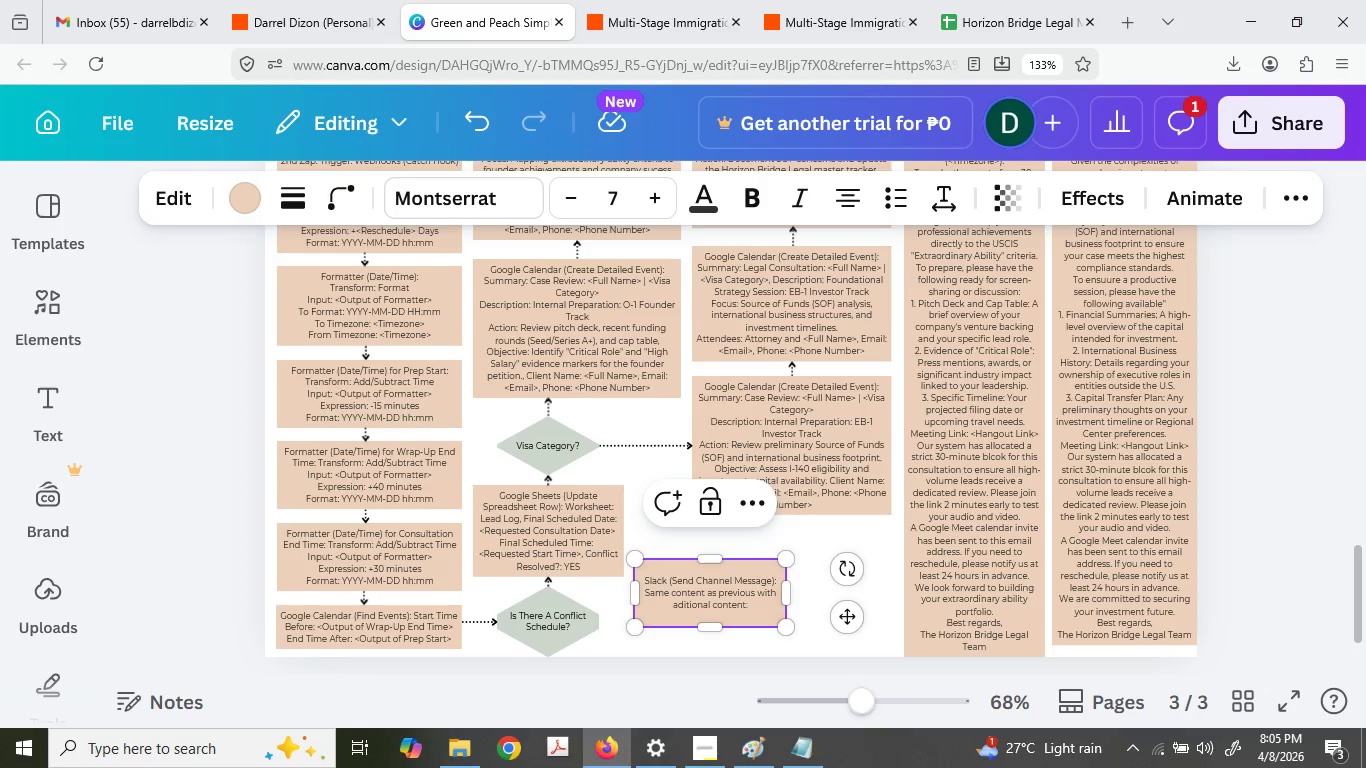 
key(Shift+Space)
 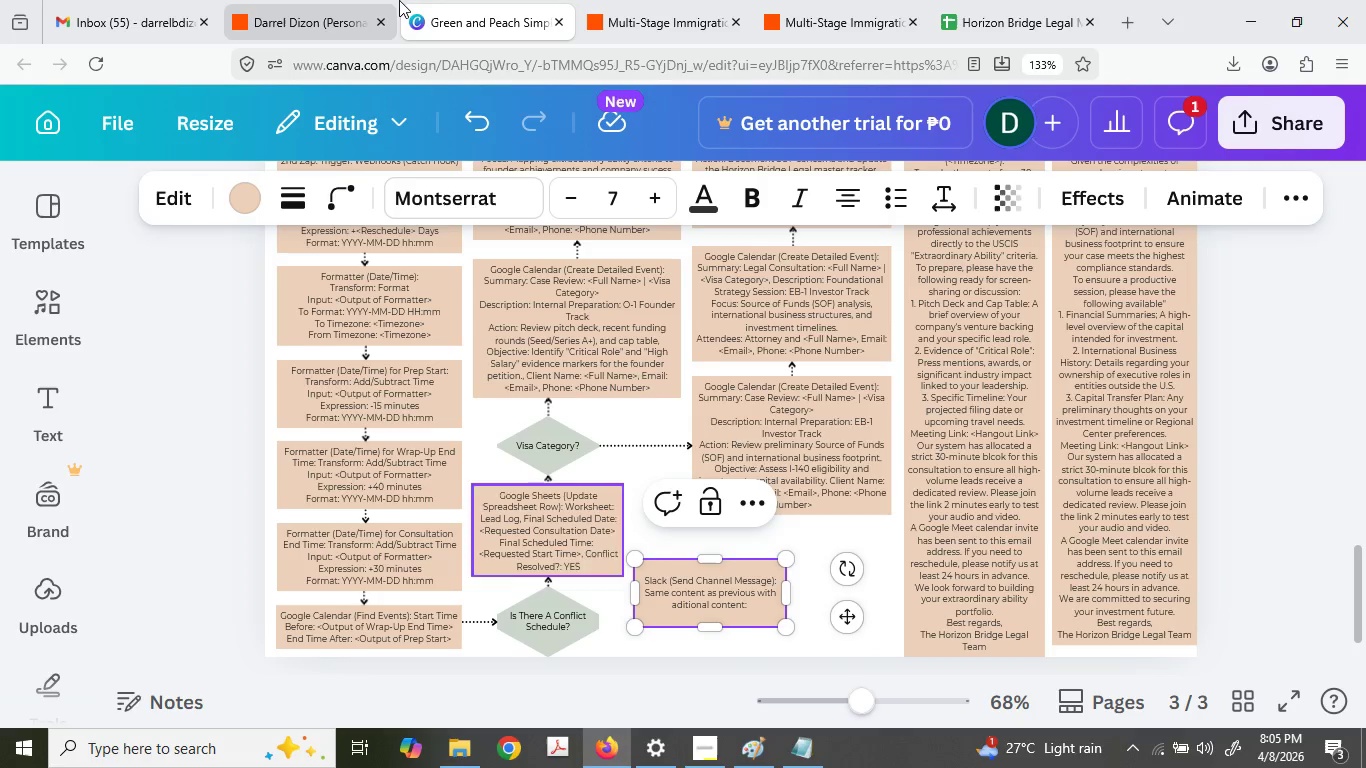 
left_click([359, 0])
 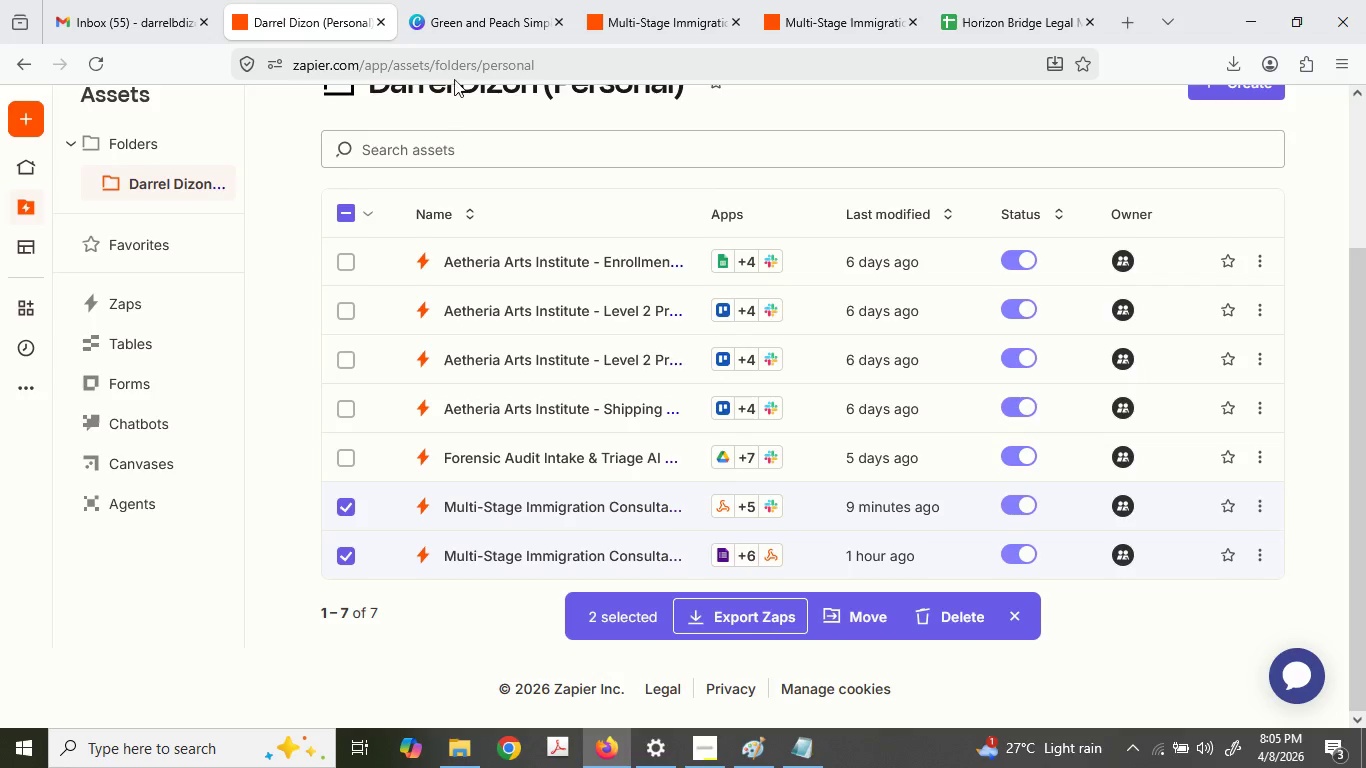 
left_click([473, 0])
 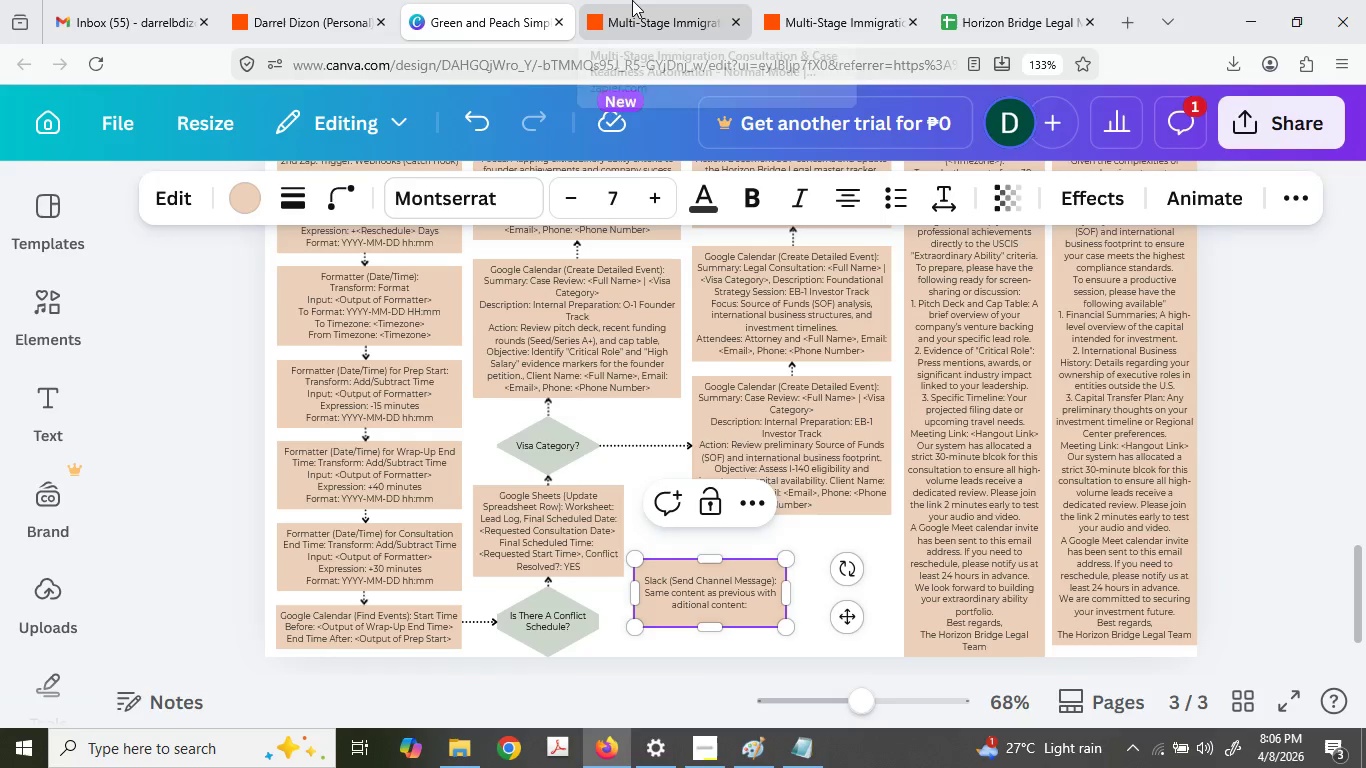 
left_click([632, 0])
 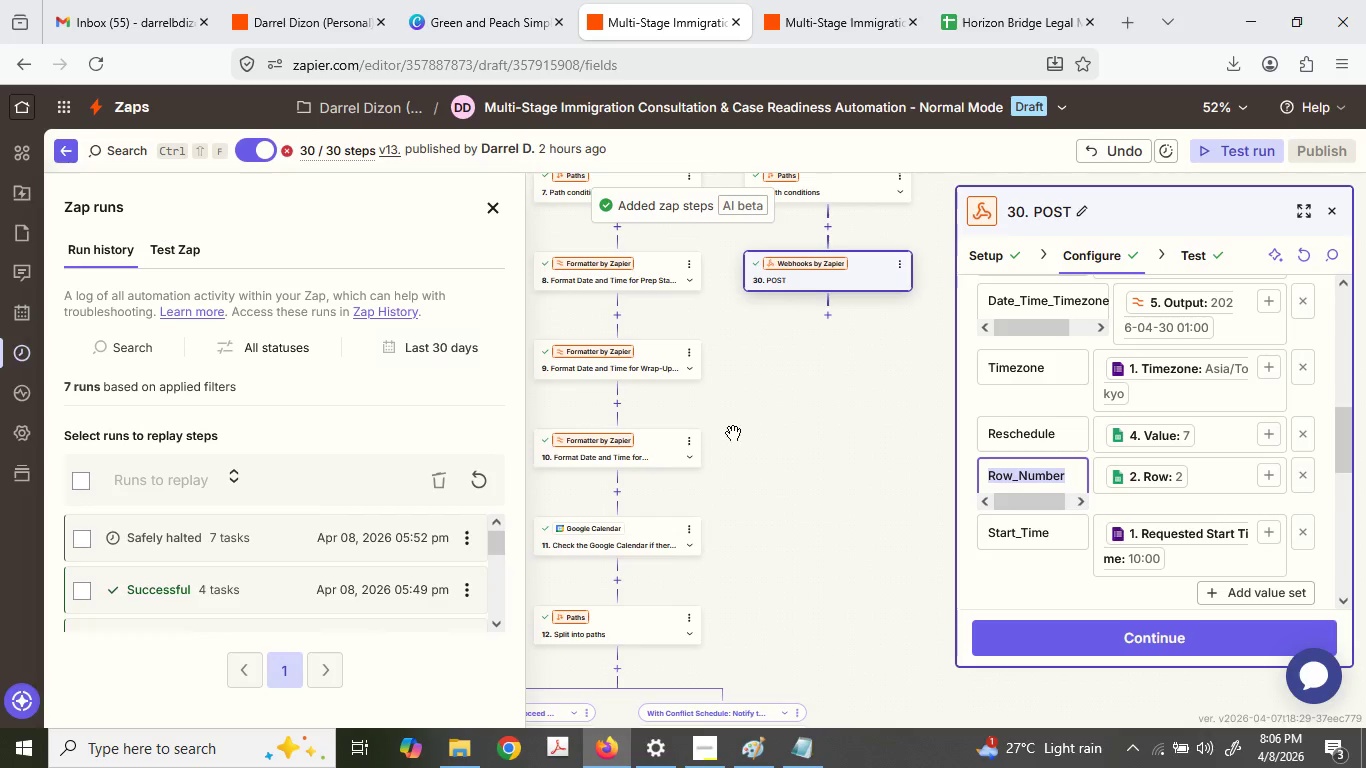 
scroll: coordinate [733, 433], scroll_direction: down, amount: 4.0
 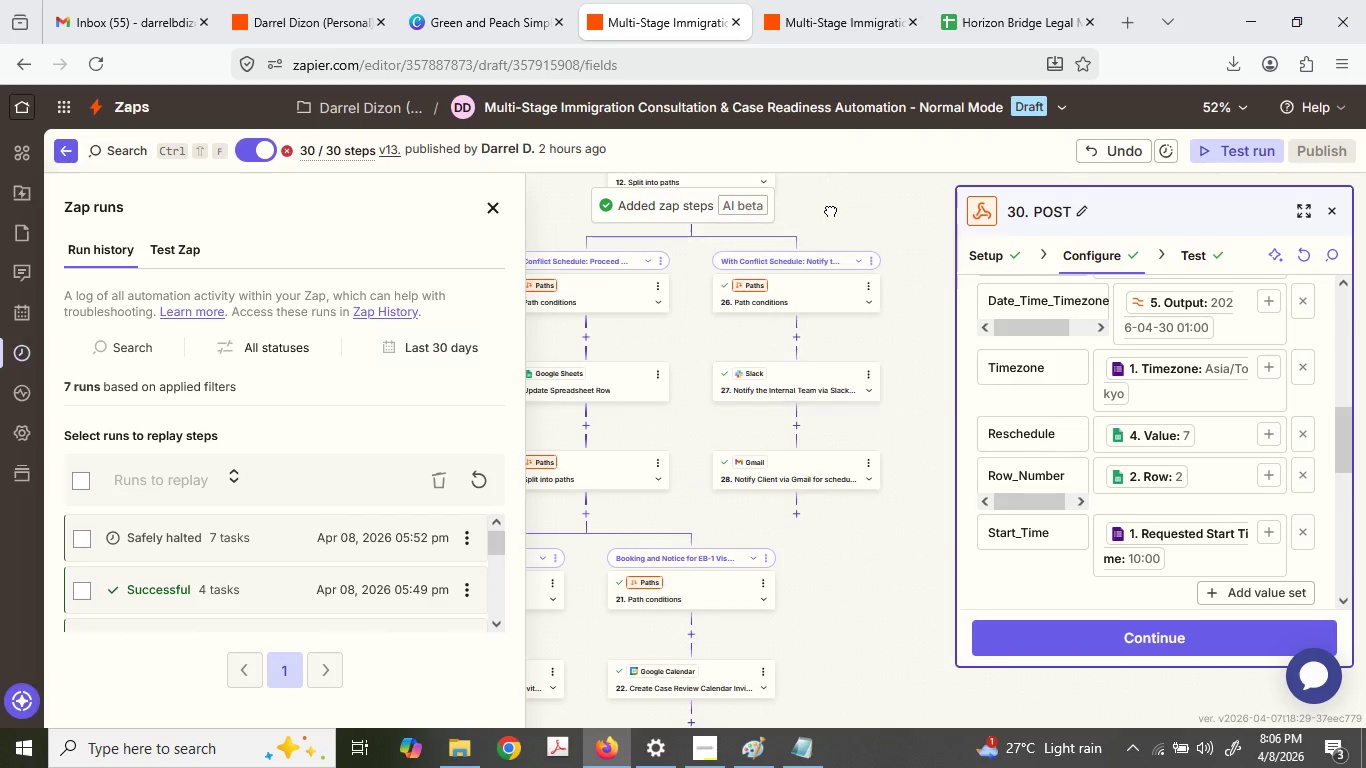 
left_click([826, 0])
 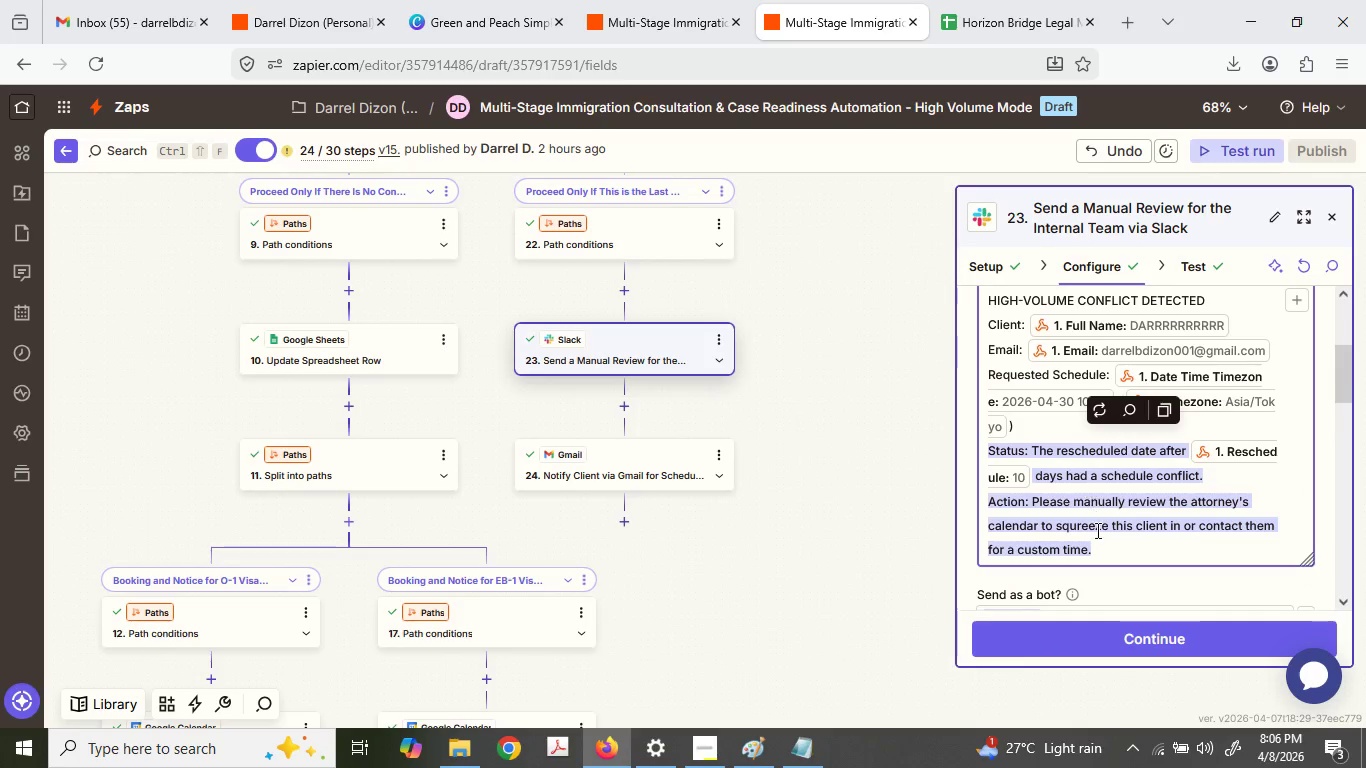 
left_click([1131, 556])
 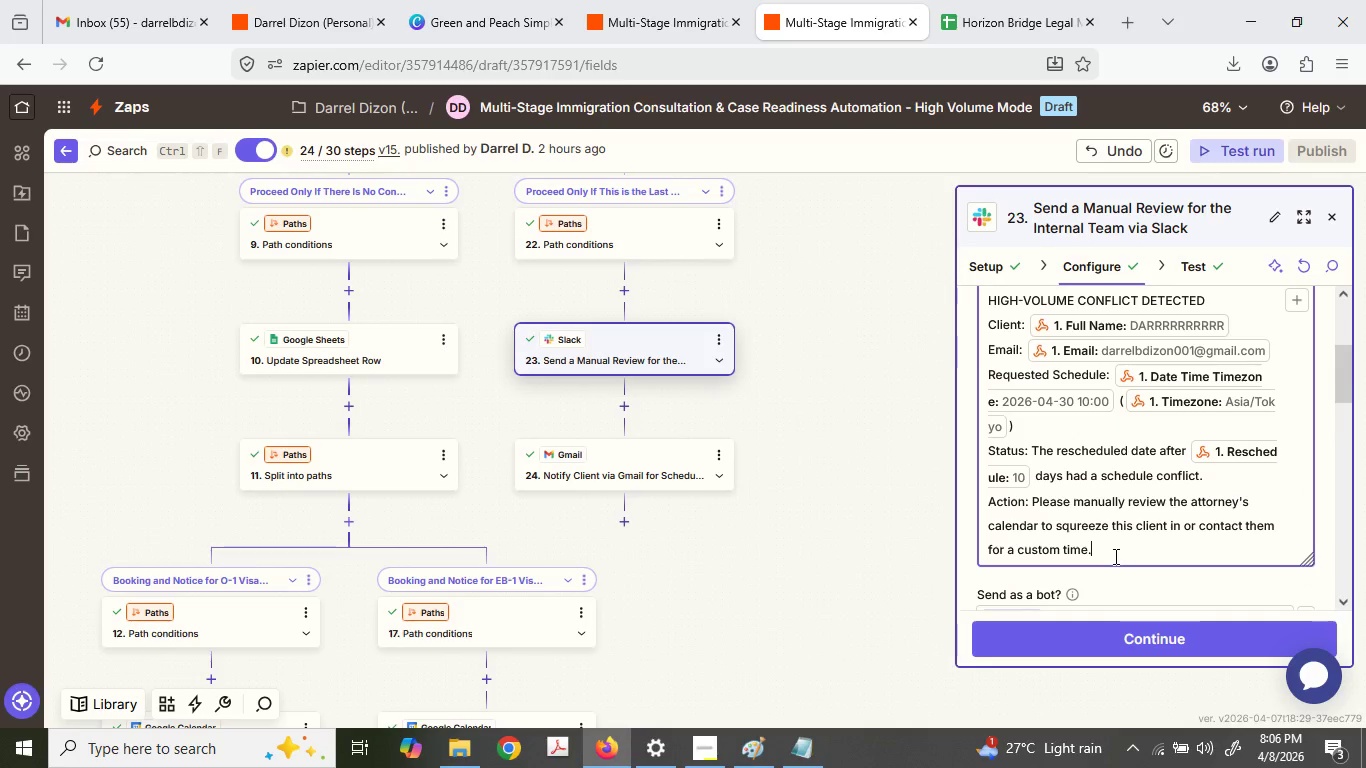 
left_click_drag(start_coordinate=[1114, 556], to_coordinate=[980, 440])
 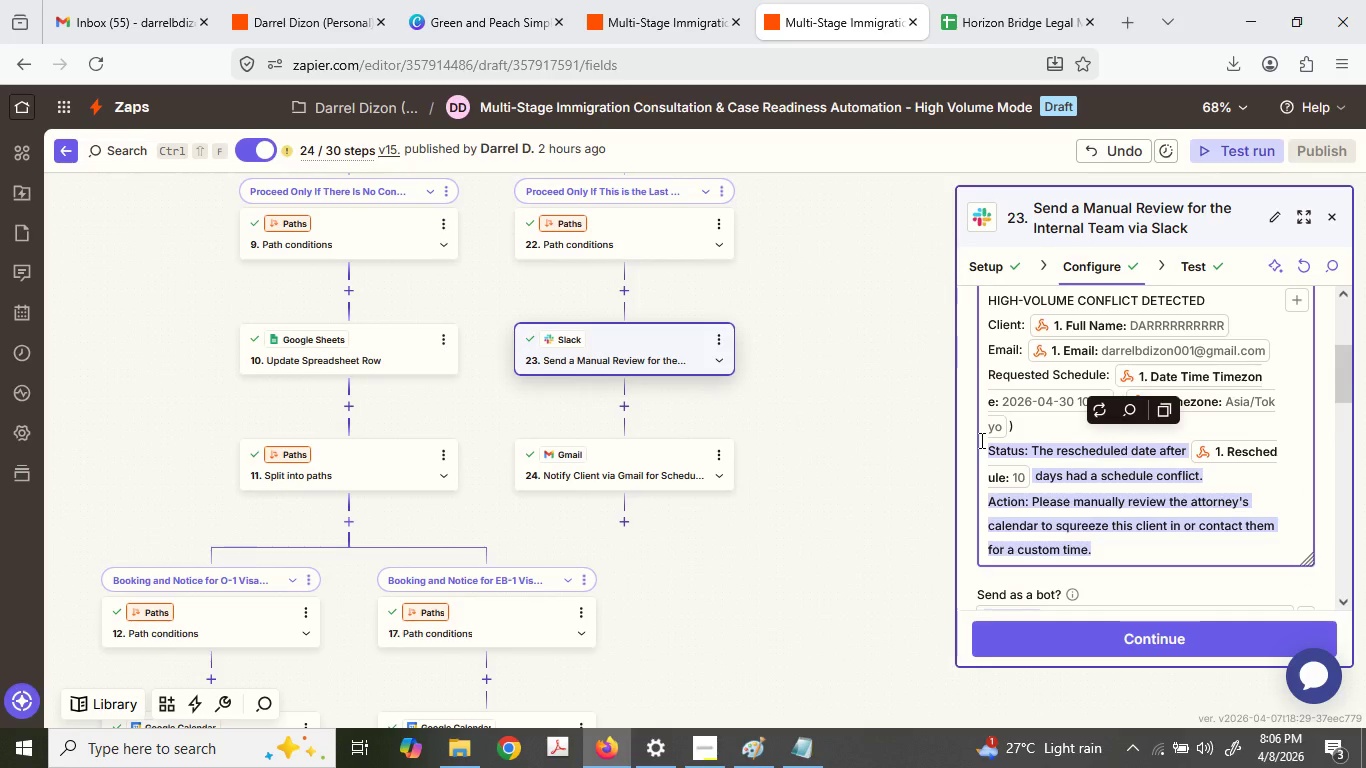 
key(Control+C)
 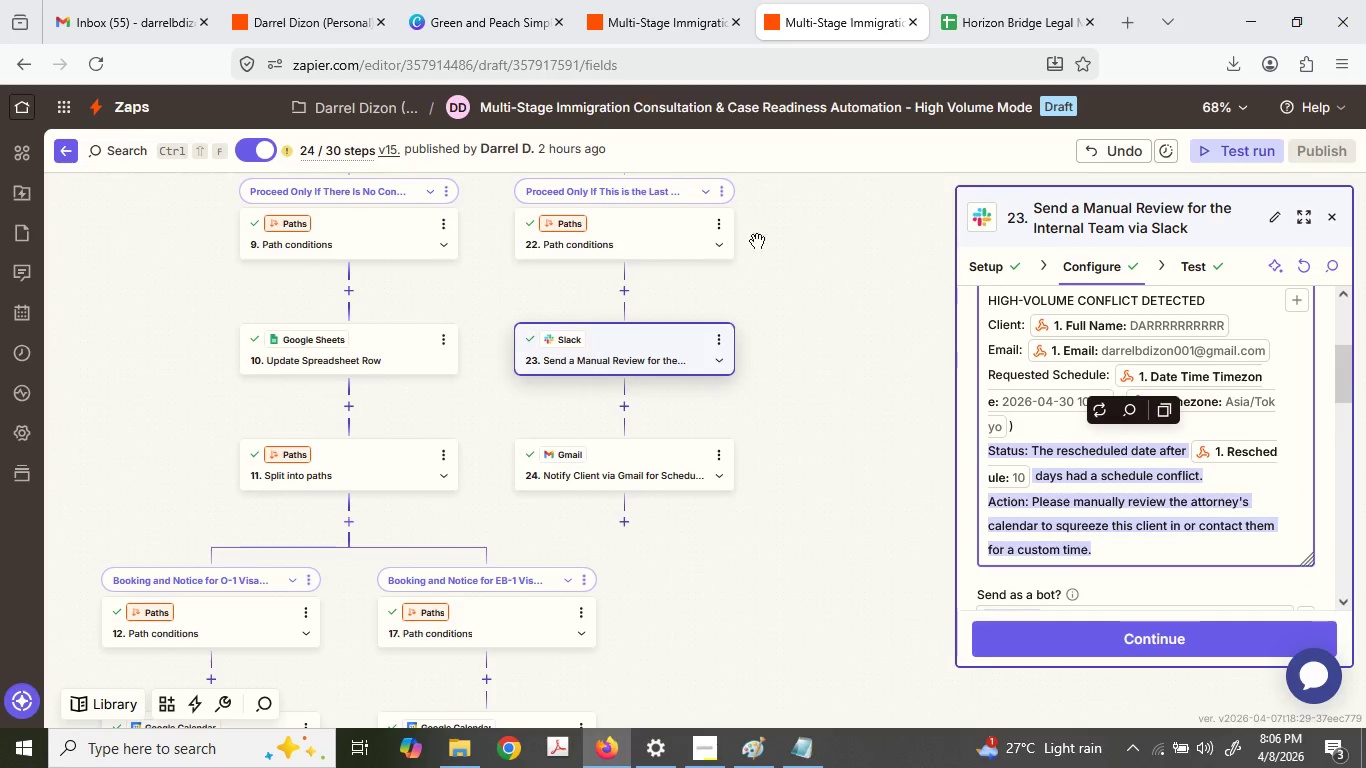 
left_click([674, 0])
 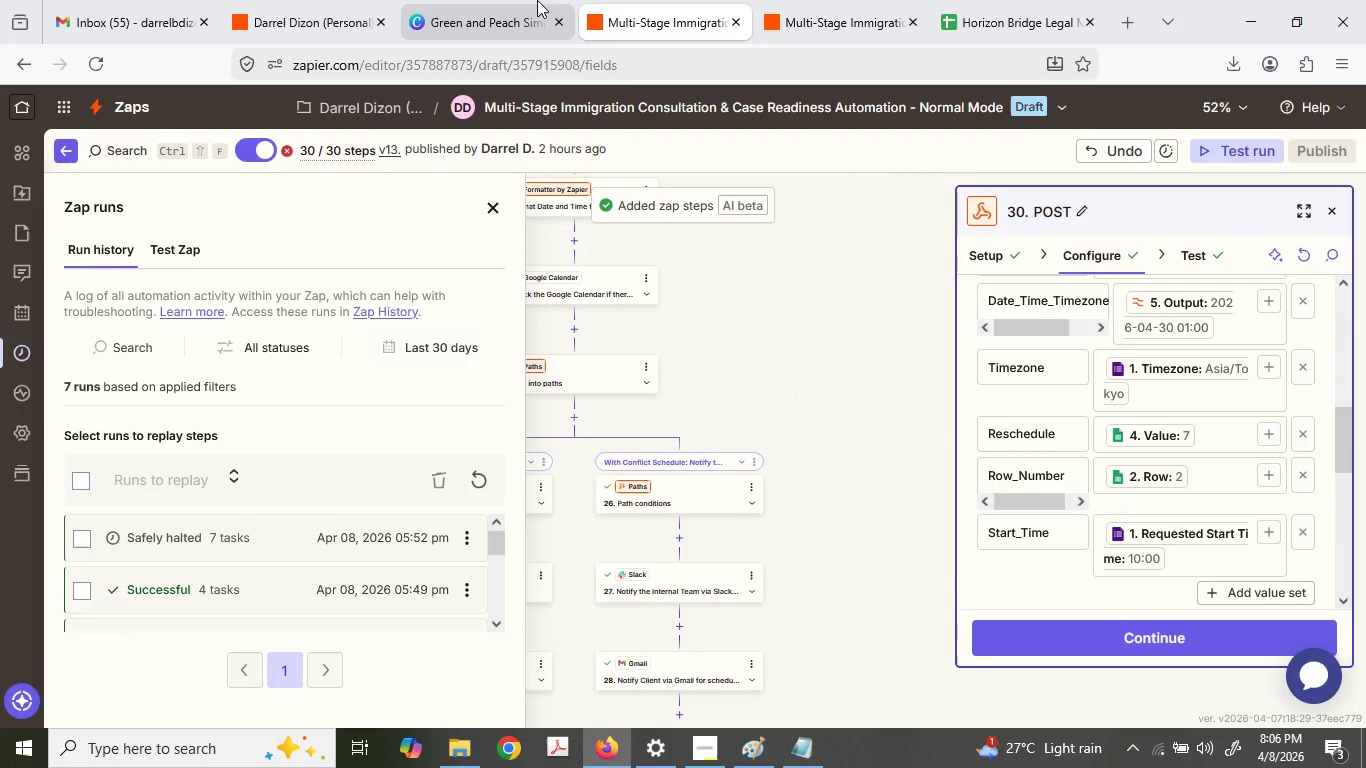 
left_click([517, 0])
 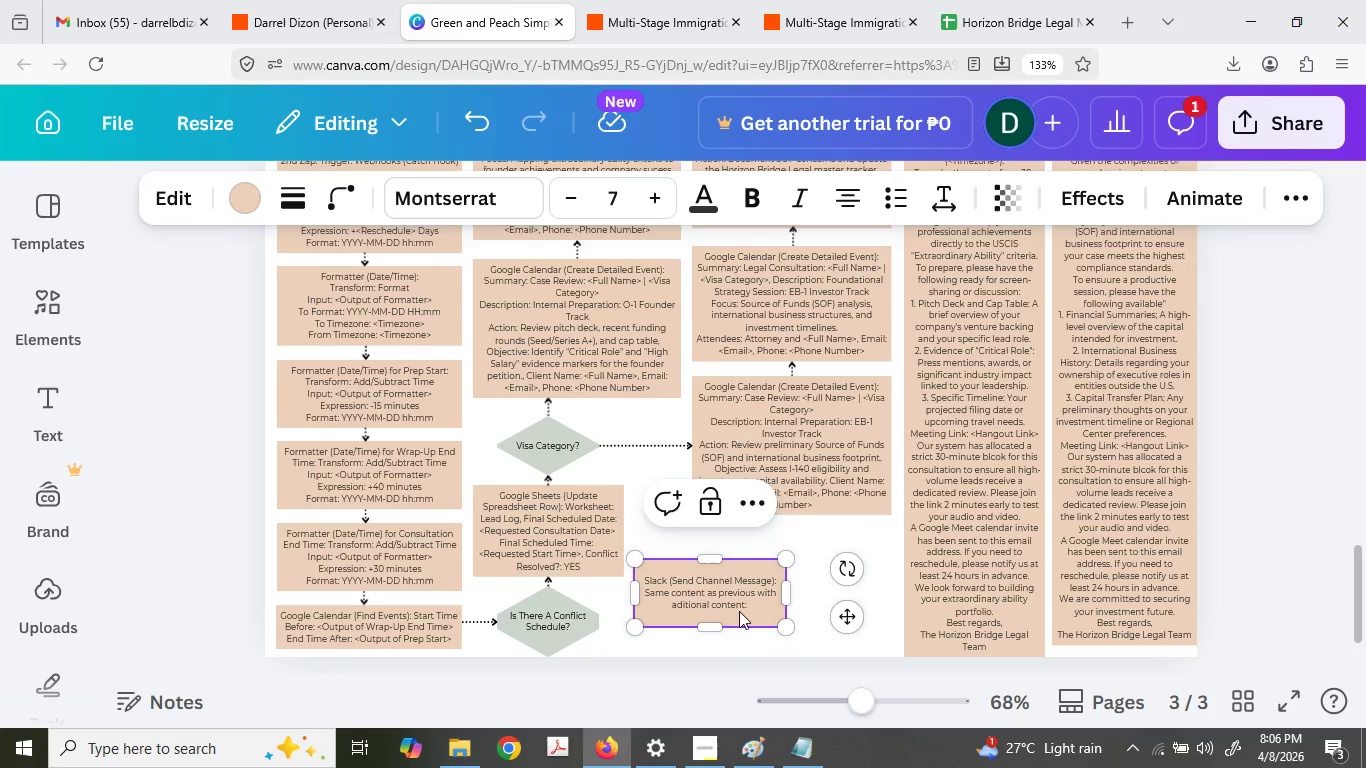 
left_click([756, 618])
 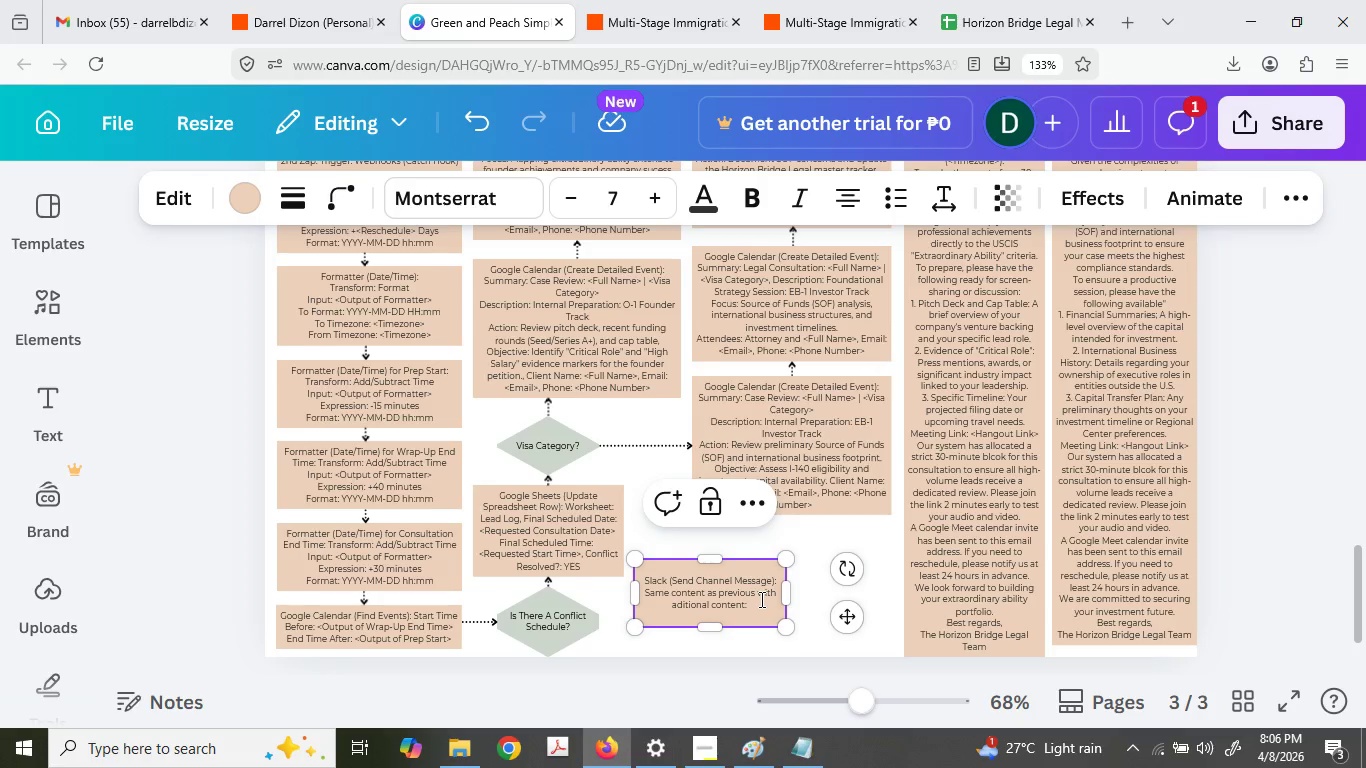 
double_click([760, 599])
 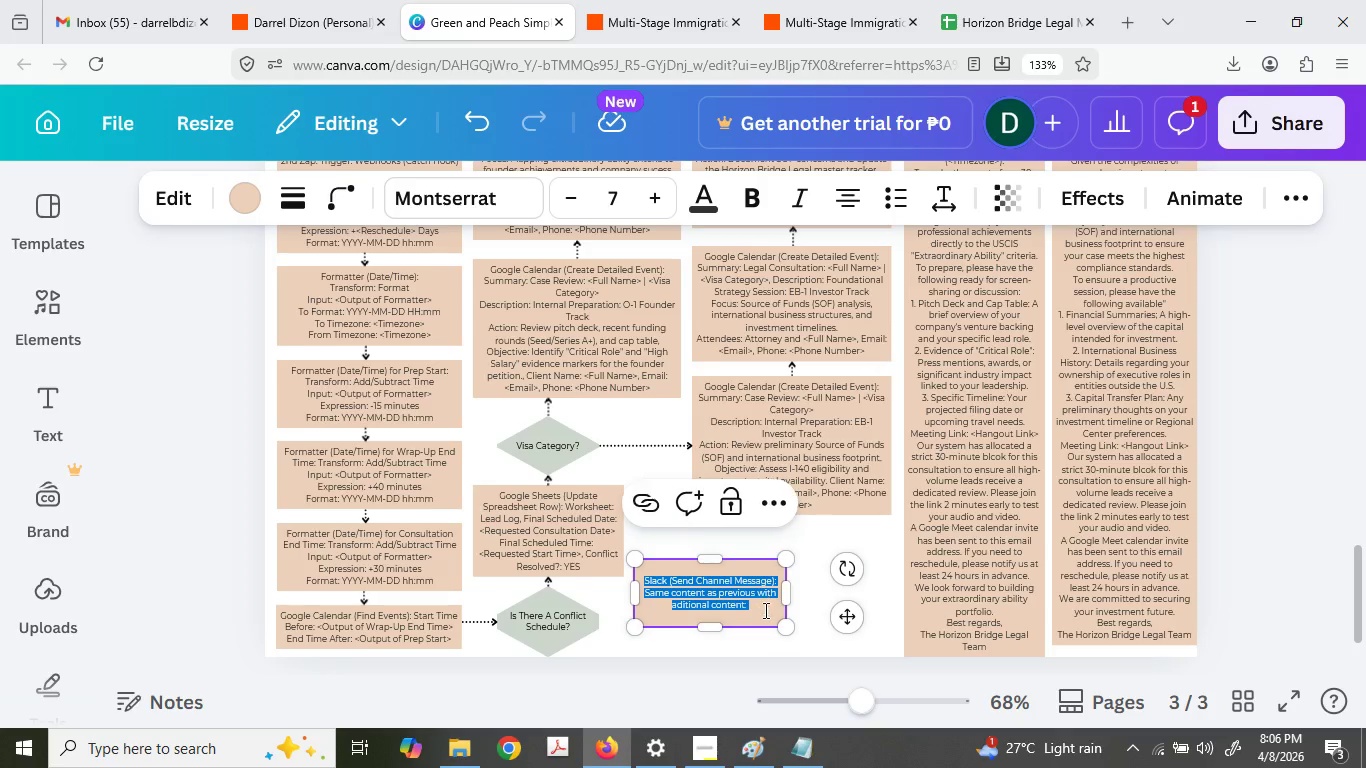 
triple_click([764, 610])
 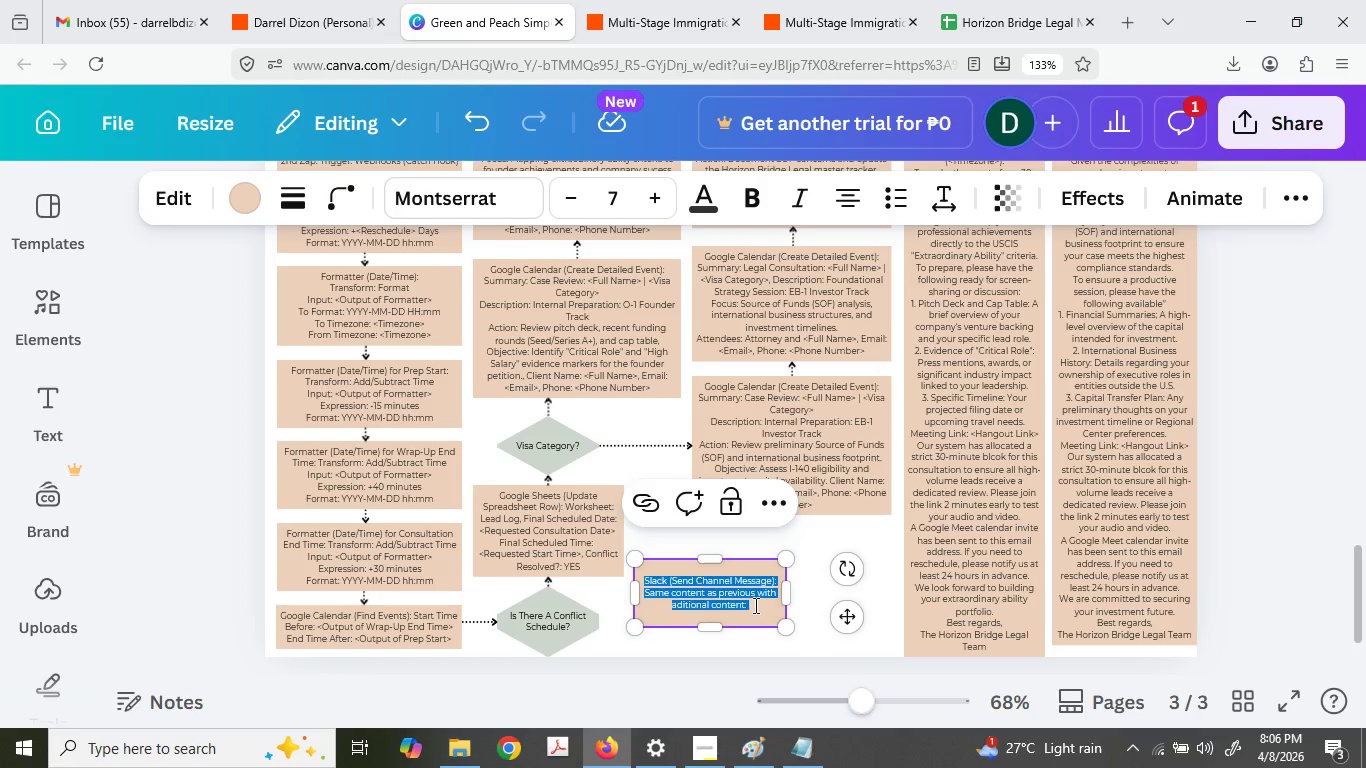 
triple_click([754, 605])
 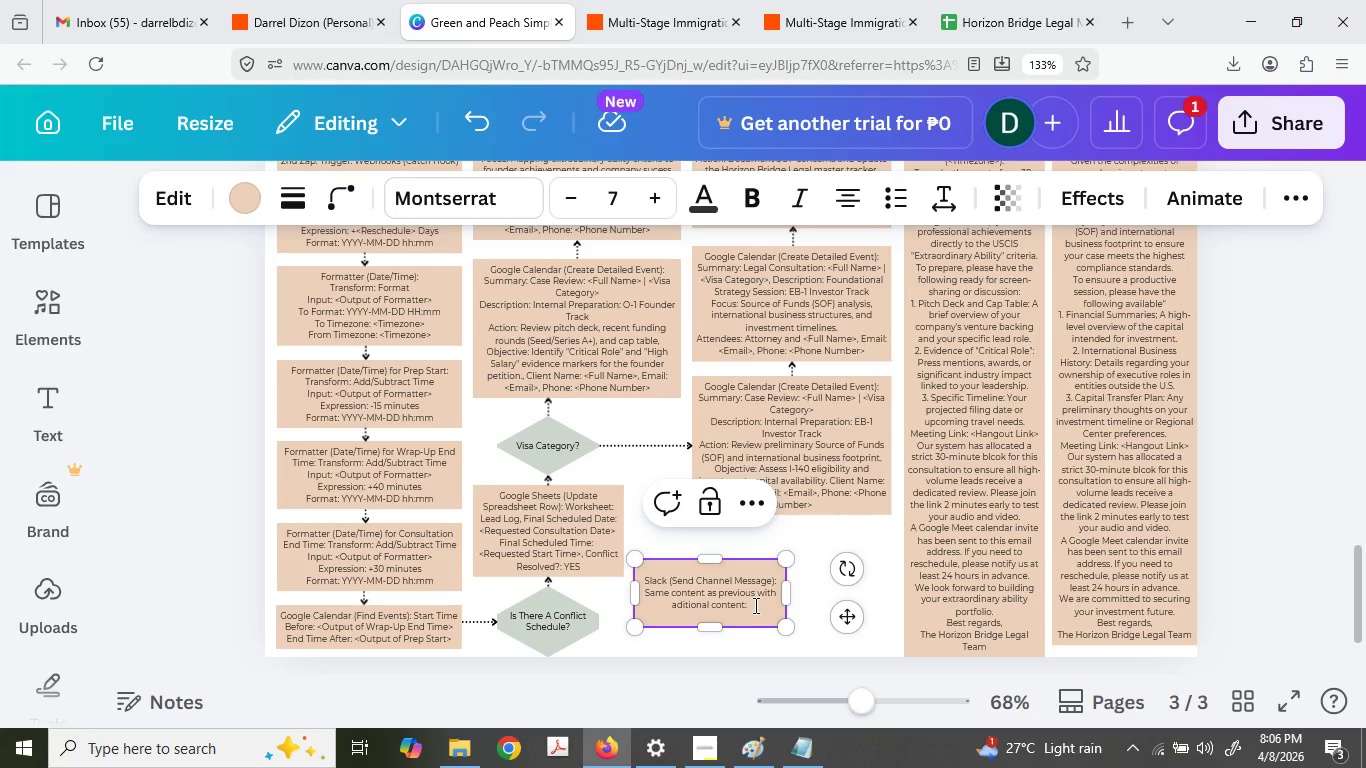 
key(Control+ControlLeft)
 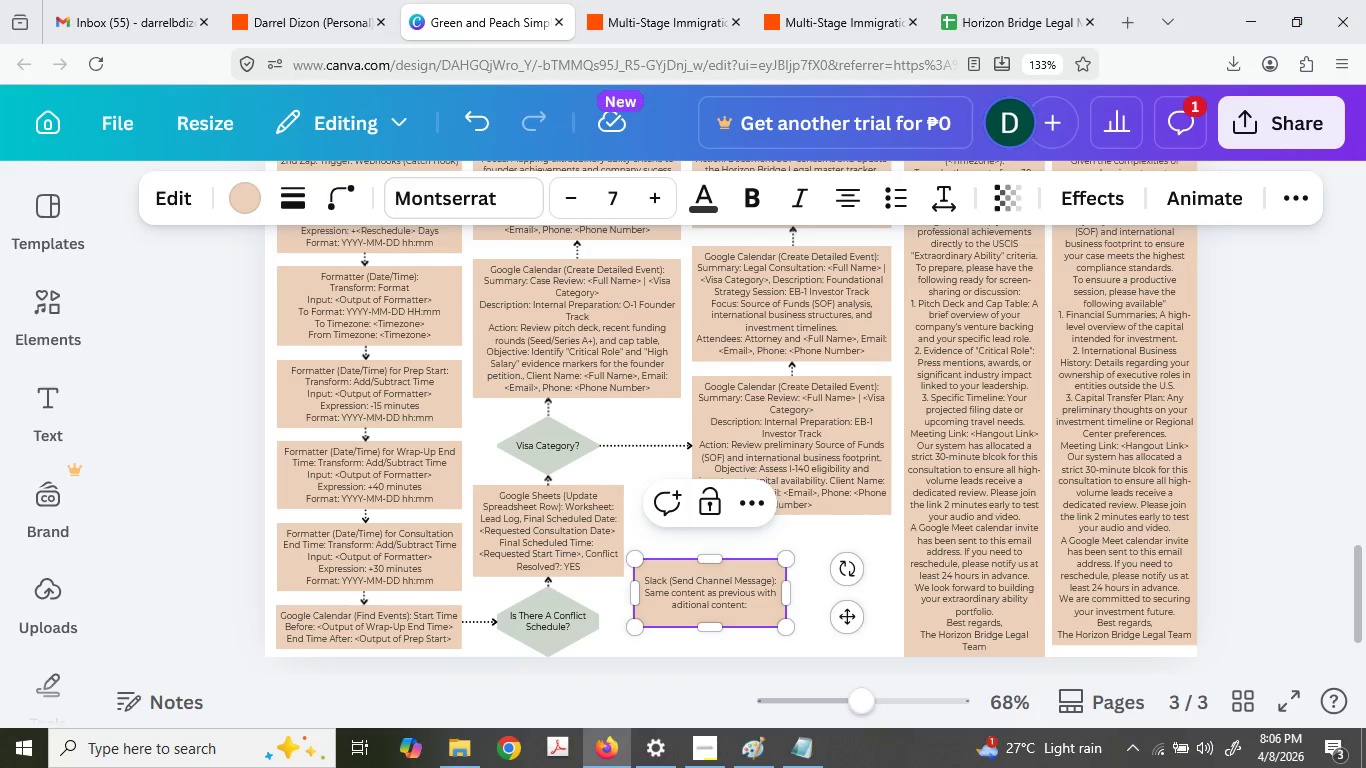 
key(Control+V)
 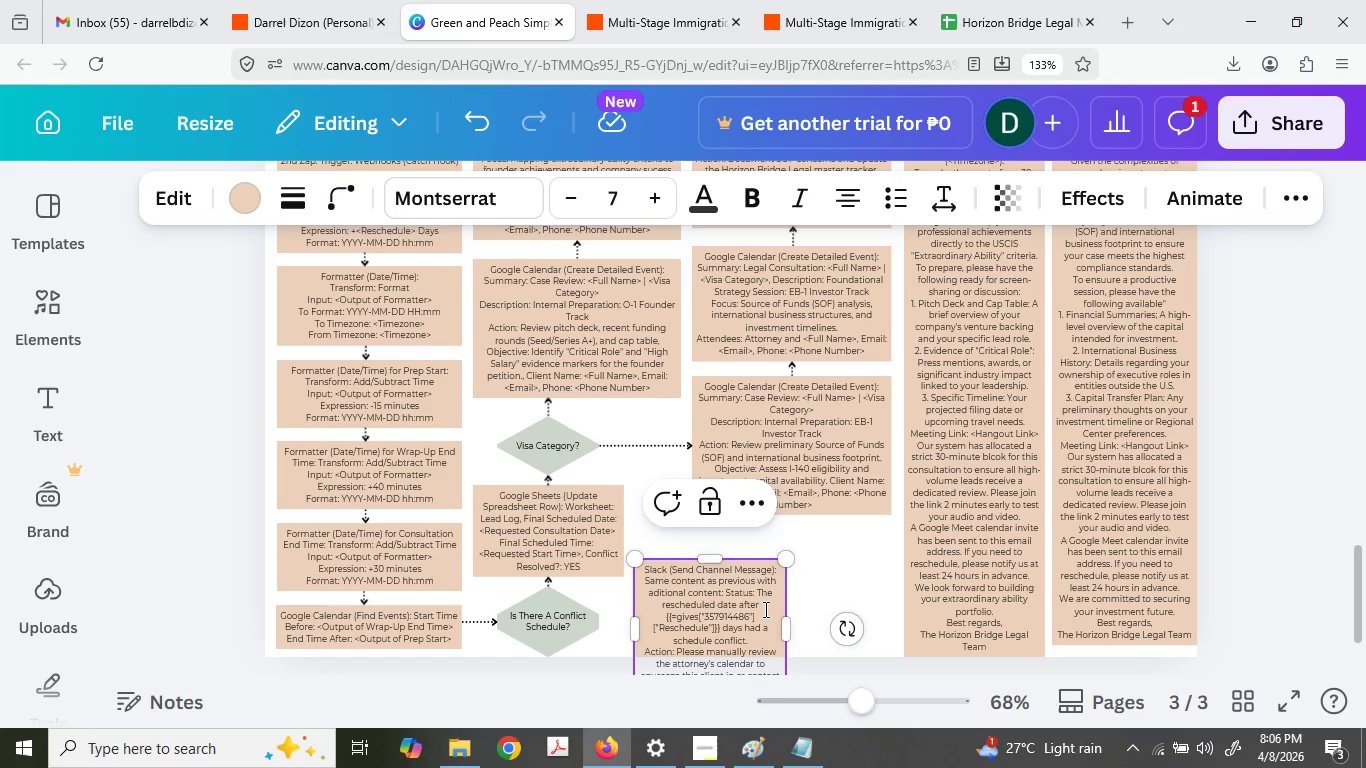 
hold_key(key=ControlLeft, duration=0.41)
 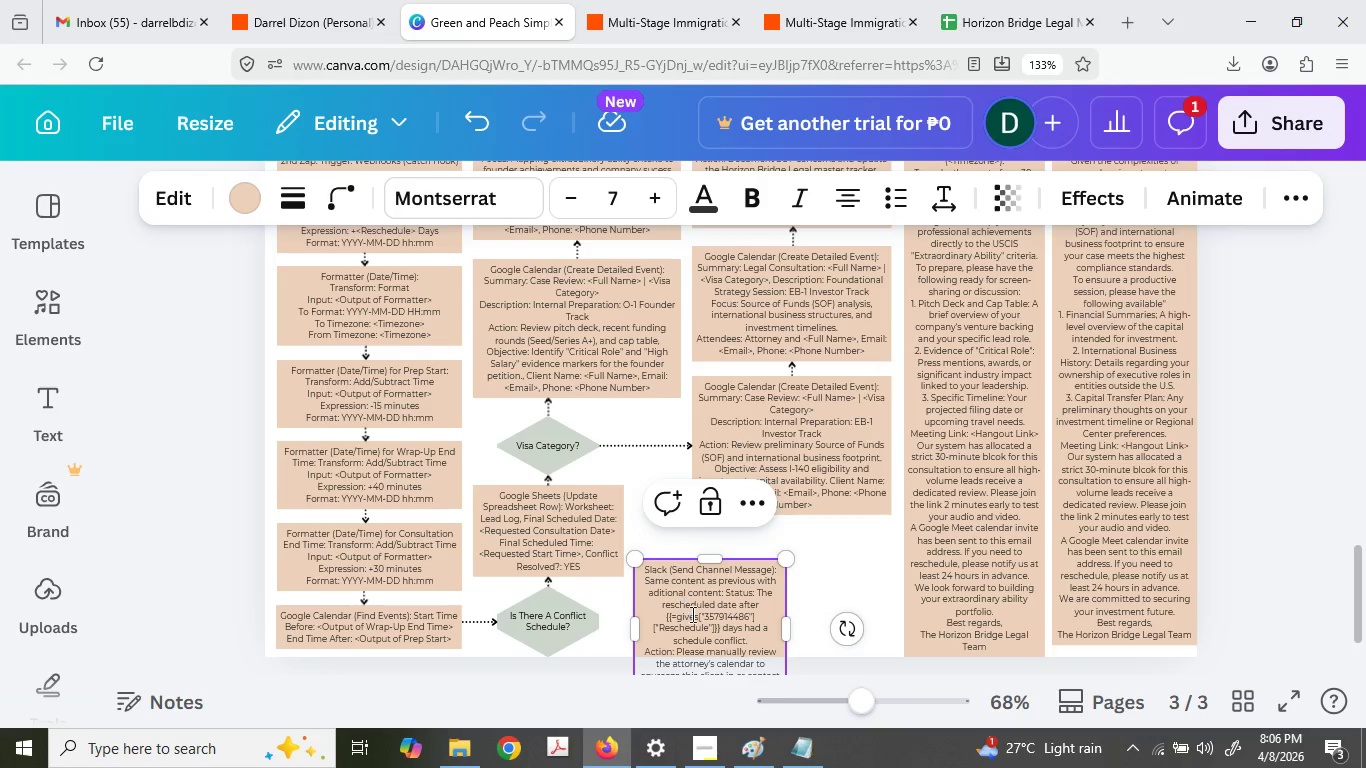 
hold_key(key=ControlLeft, duration=0.52)
 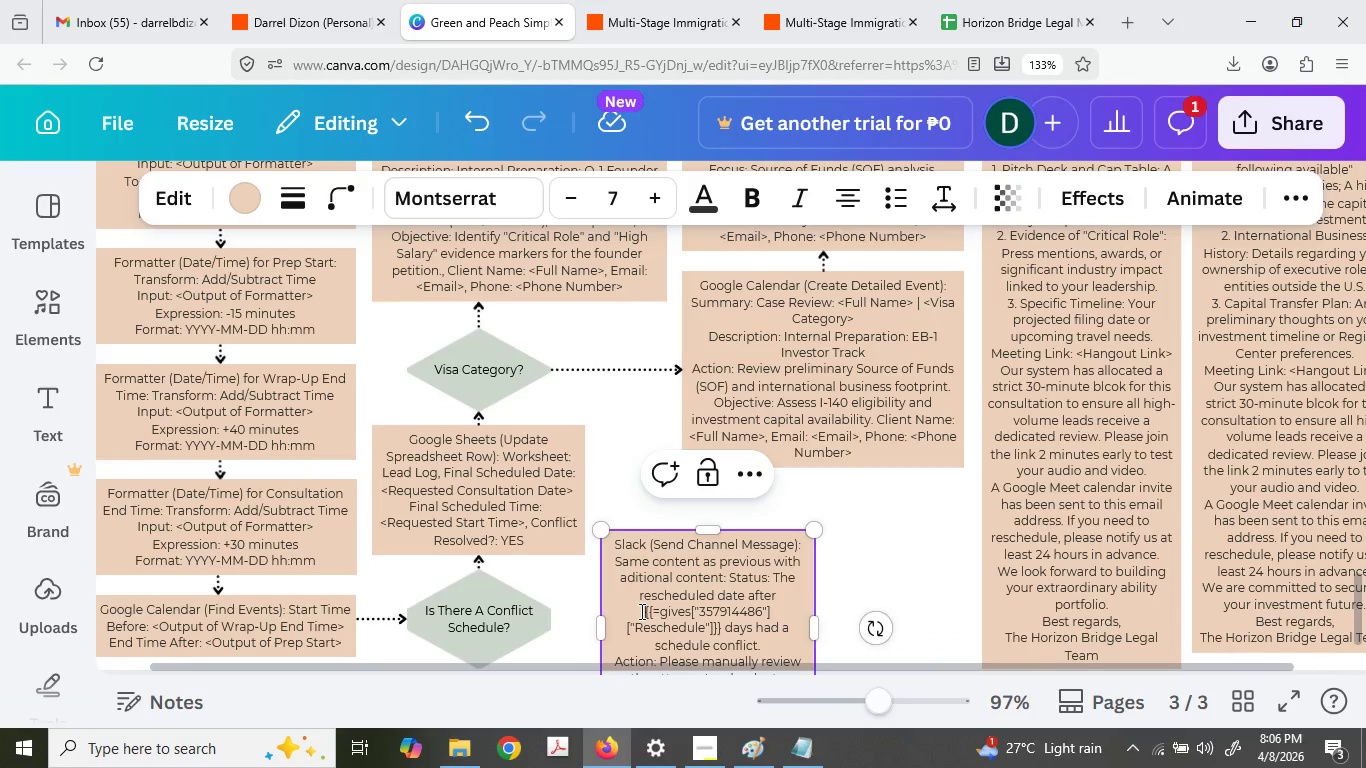 
left_click_drag(start_coordinate=[640, 611], to_coordinate=[723, 630])
 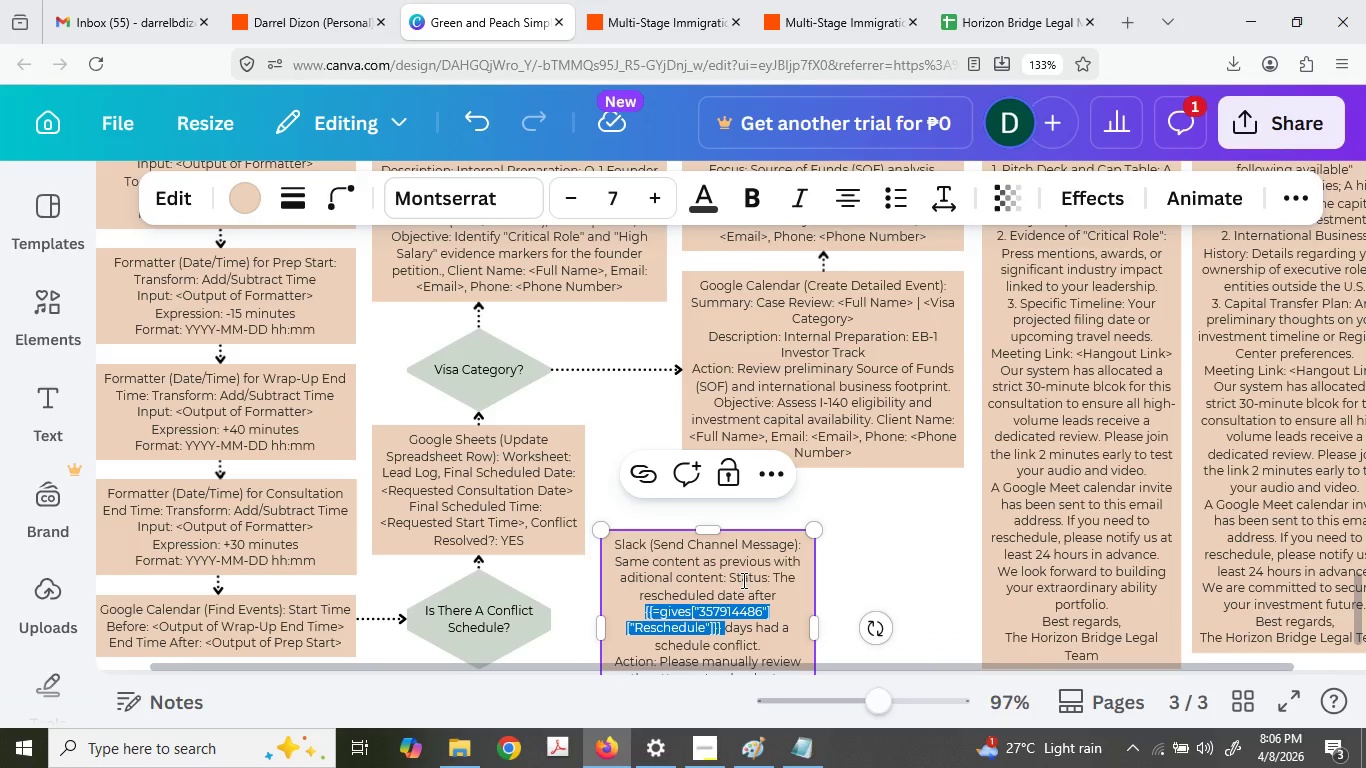 
scroll: coordinate [694, 628], scroll_direction: up, amount: 2.0
 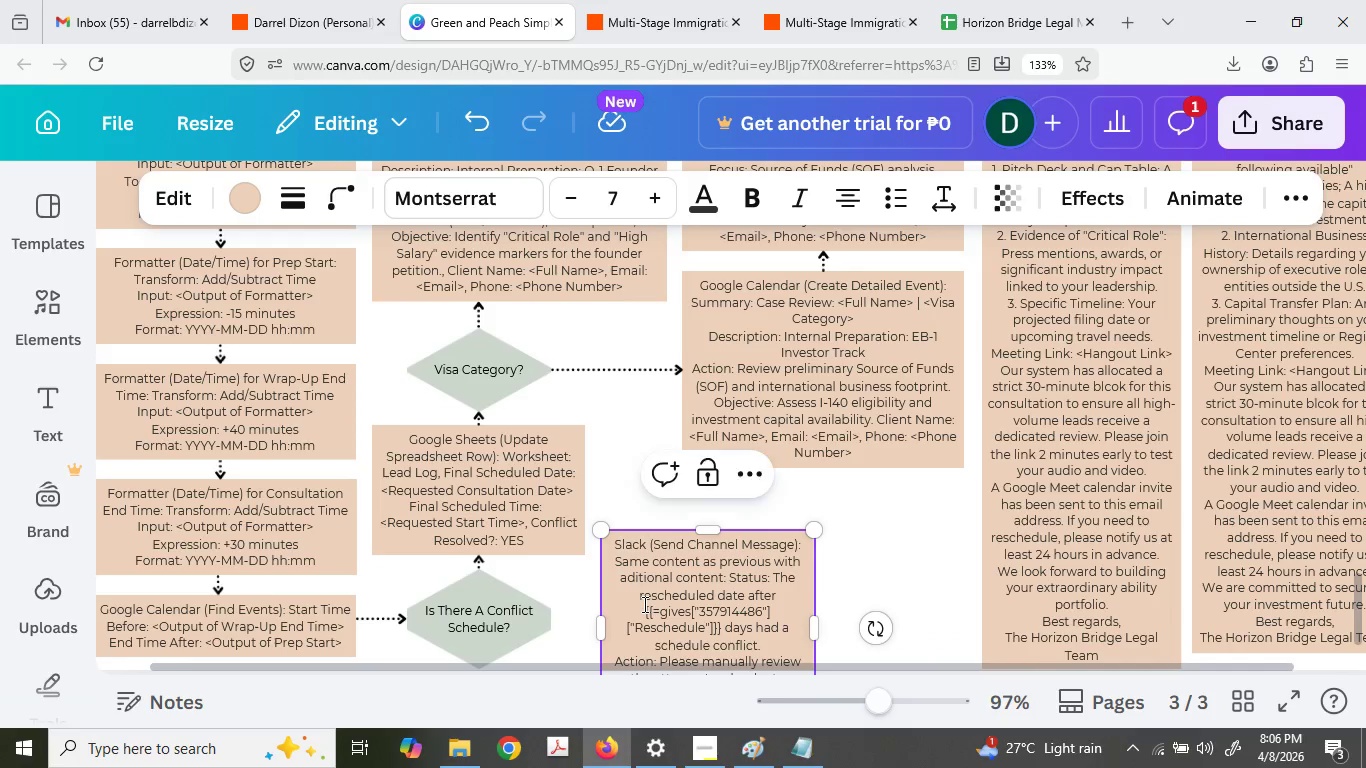 
key(Backspace)
type(<R)
key(Backspace)
key(Backspace)
key(Backspace)
type( <Re)
 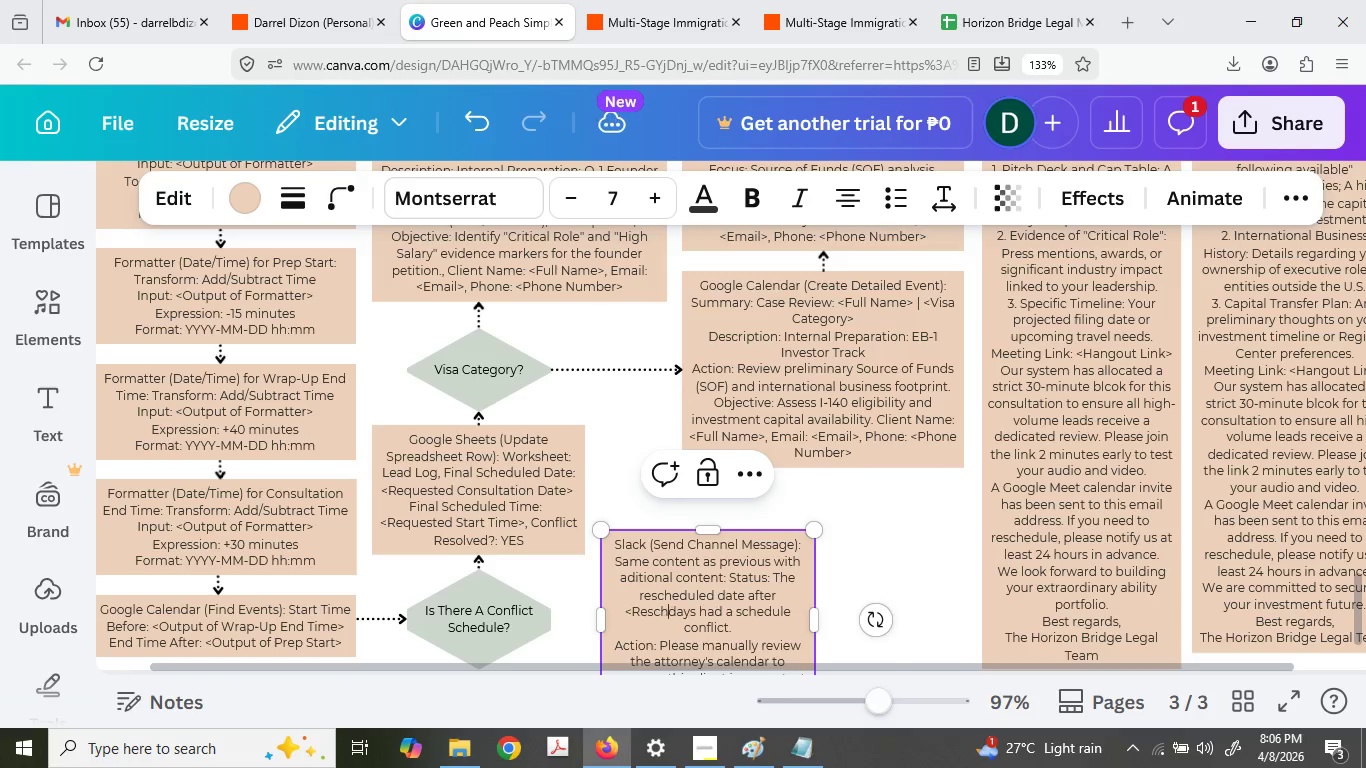 
 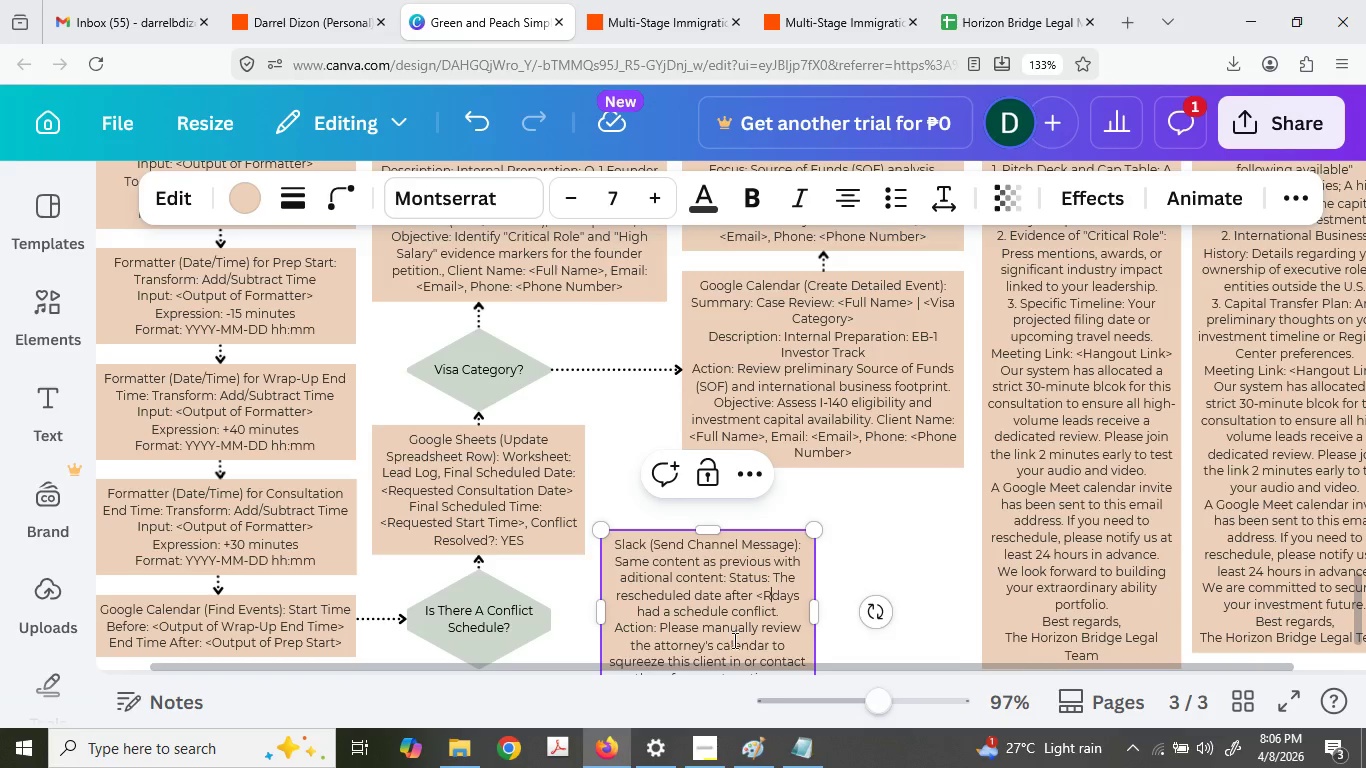 
type(schedule> )
 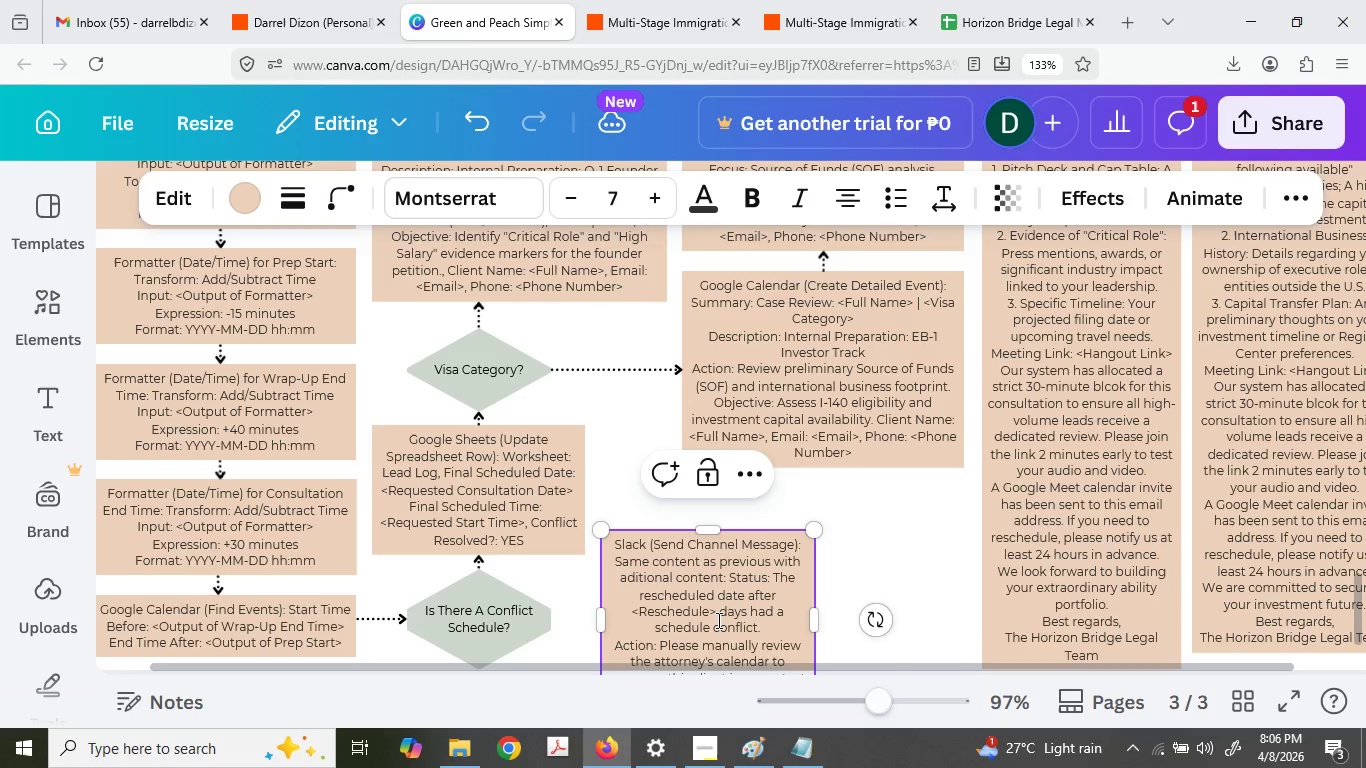 
left_click([947, 517])
 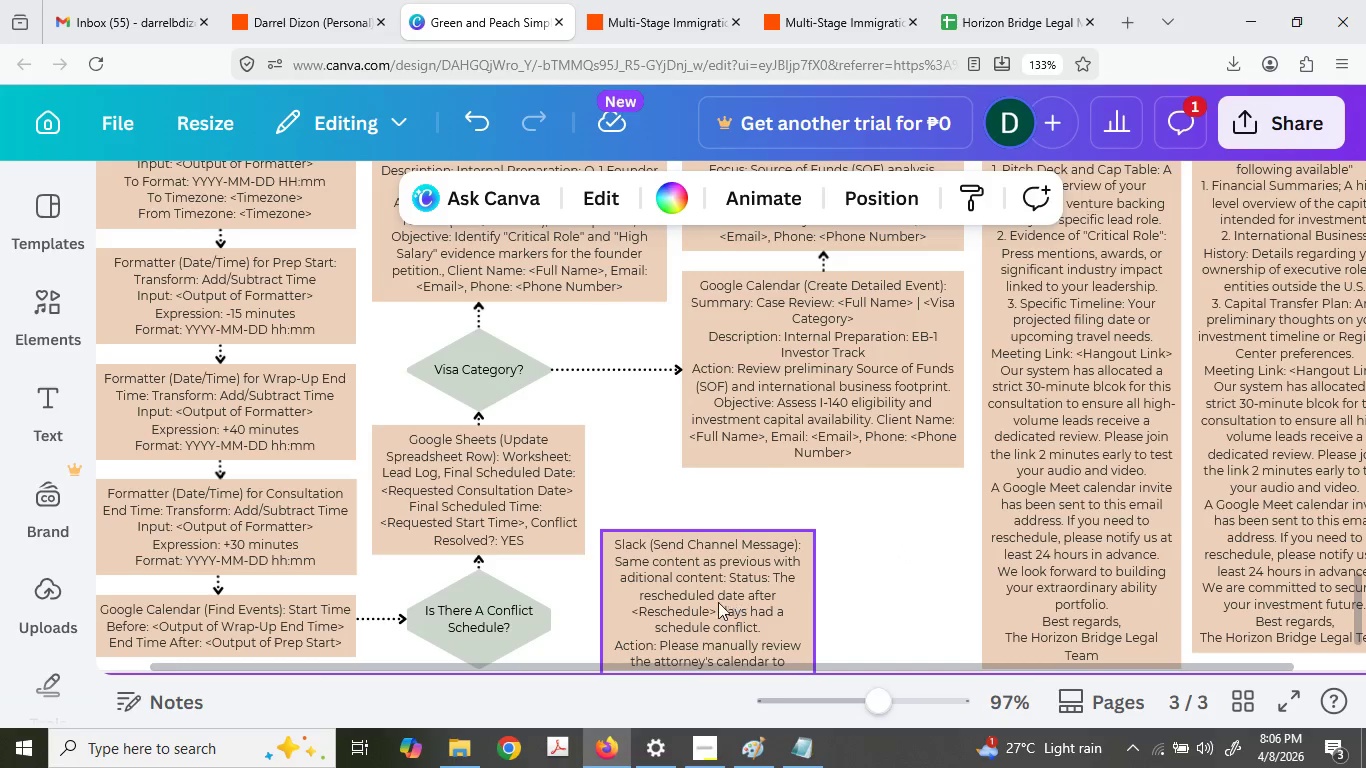 
left_click_drag(start_coordinate=[696, 606], to_coordinate=[776, 566])
 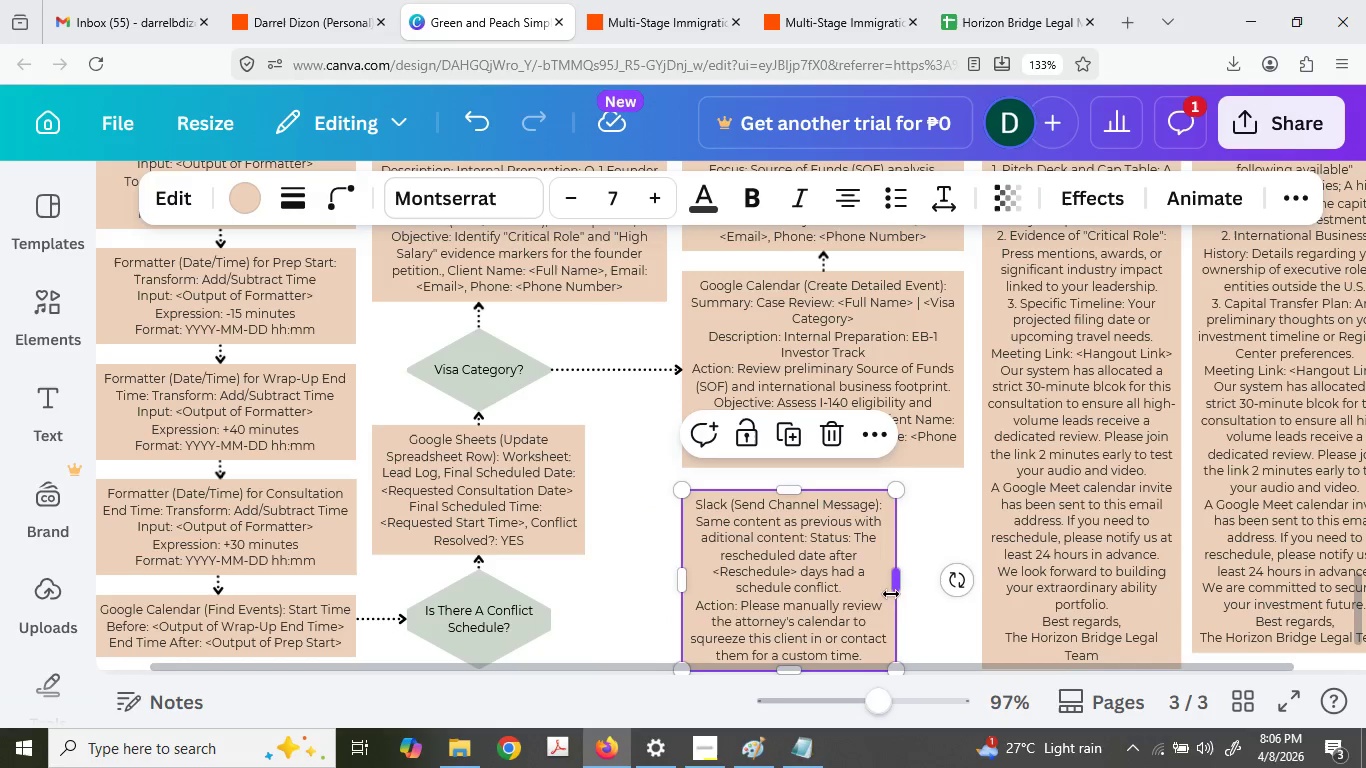 
left_click_drag(start_coordinate=[892, 590], to_coordinate=[956, 588])
 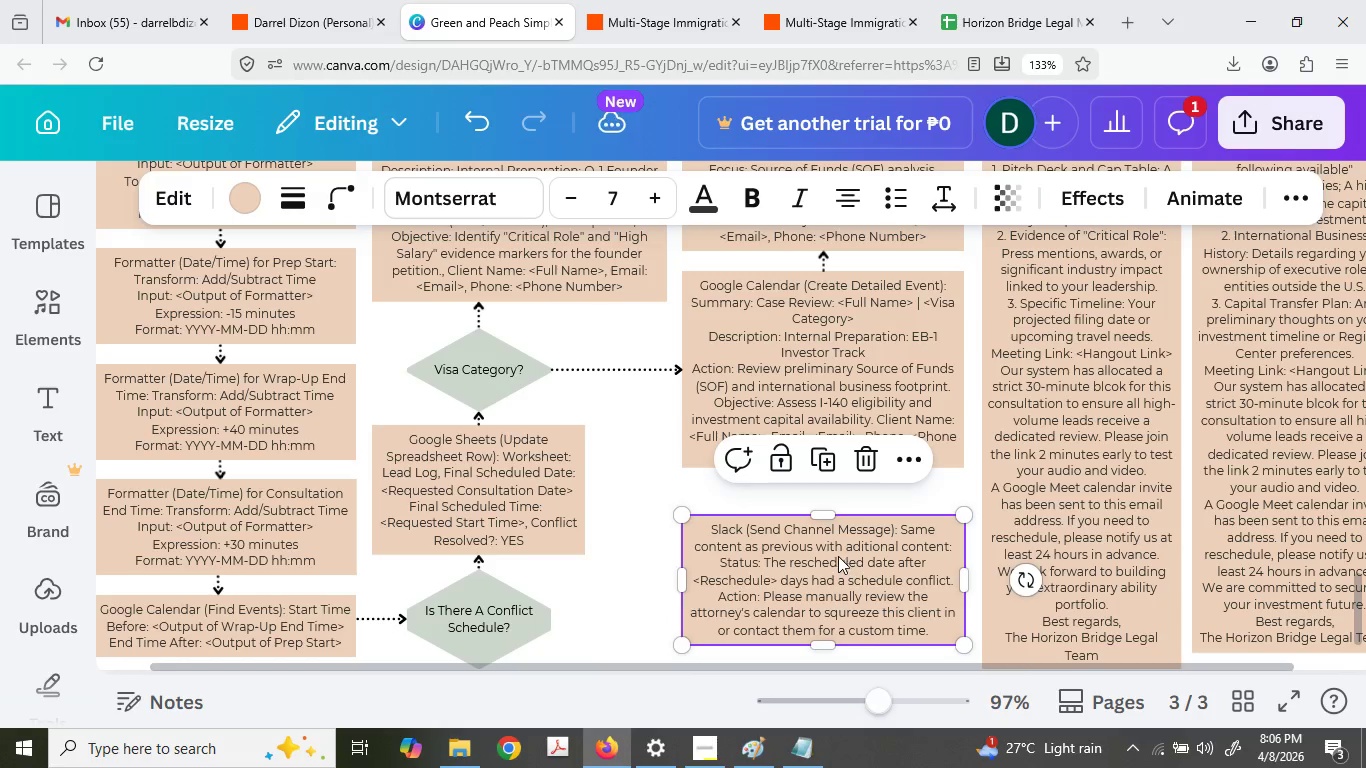 
left_click_drag(start_coordinate=[838, 556], to_coordinate=[837, 583])
 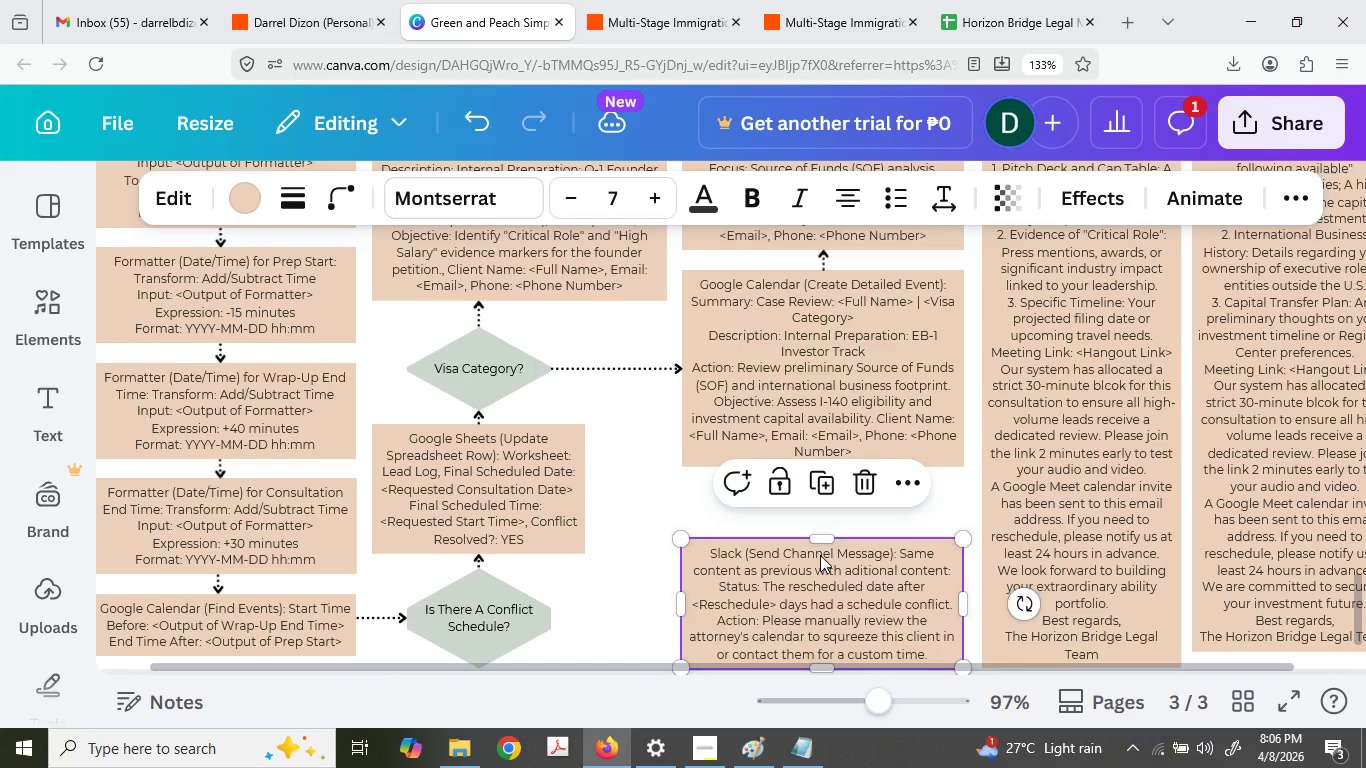 
scroll: coordinate [820, 555], scroll_direction: down, amount: 1.0
 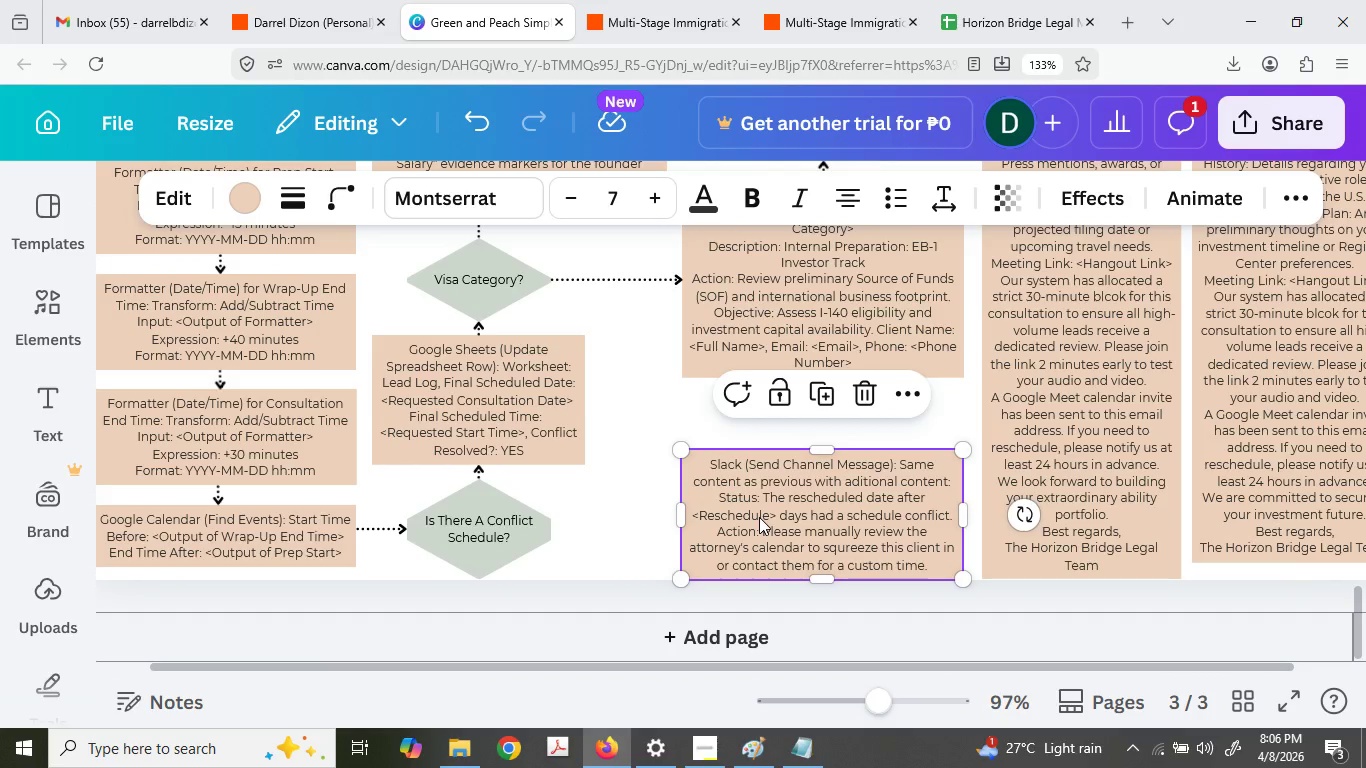 
left_click([759, 517])
 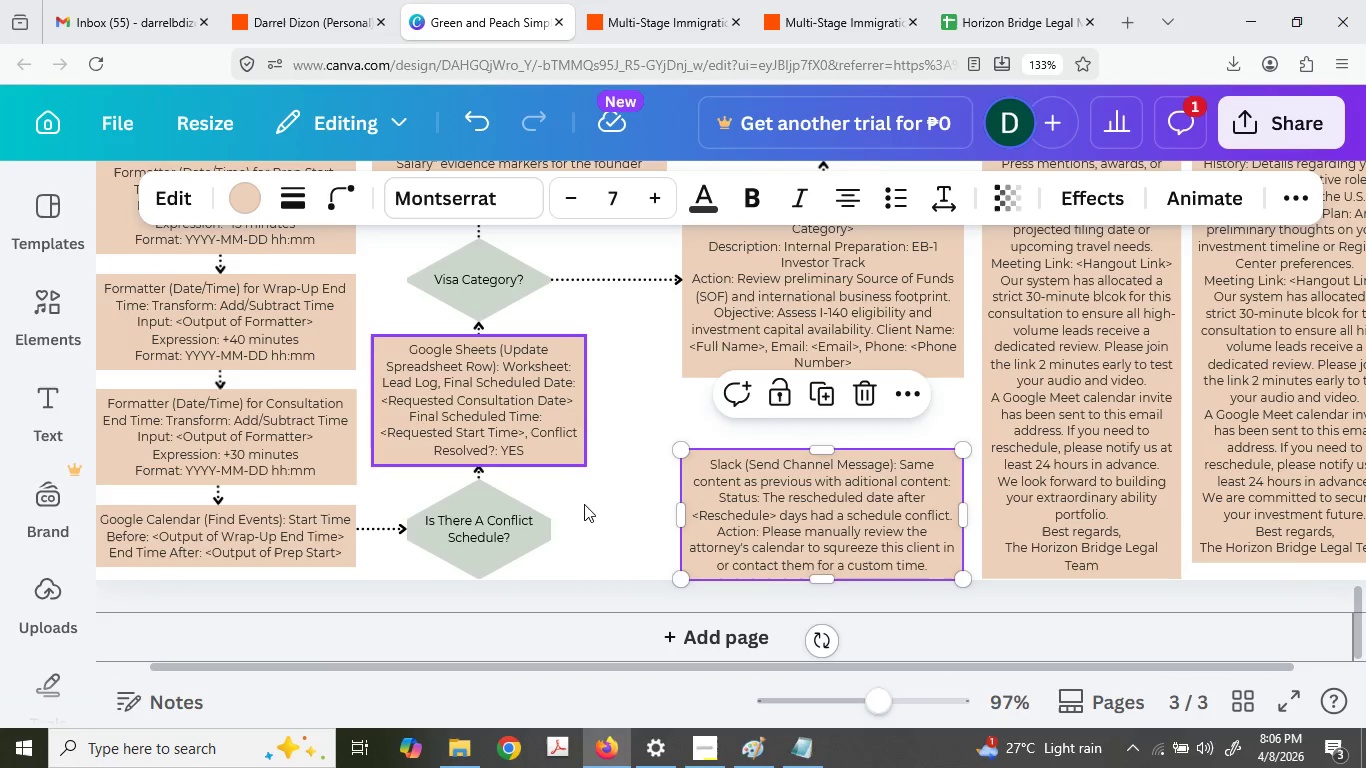 
left_click_drag(start_coordinate=[749, 515], to_coordinate=[675, 517])
 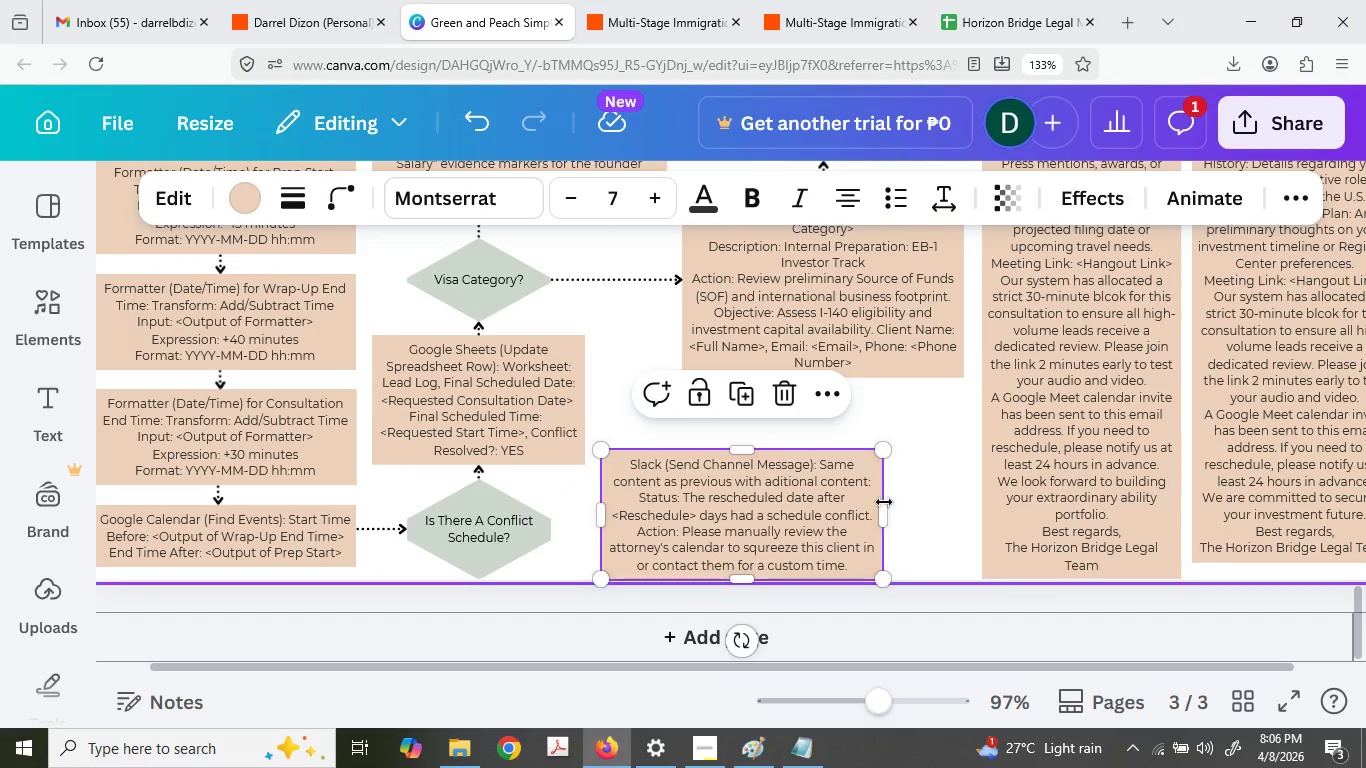 
left_click_drag(start_coordinate=[878, 498], to_coordinate=[780, 496])
 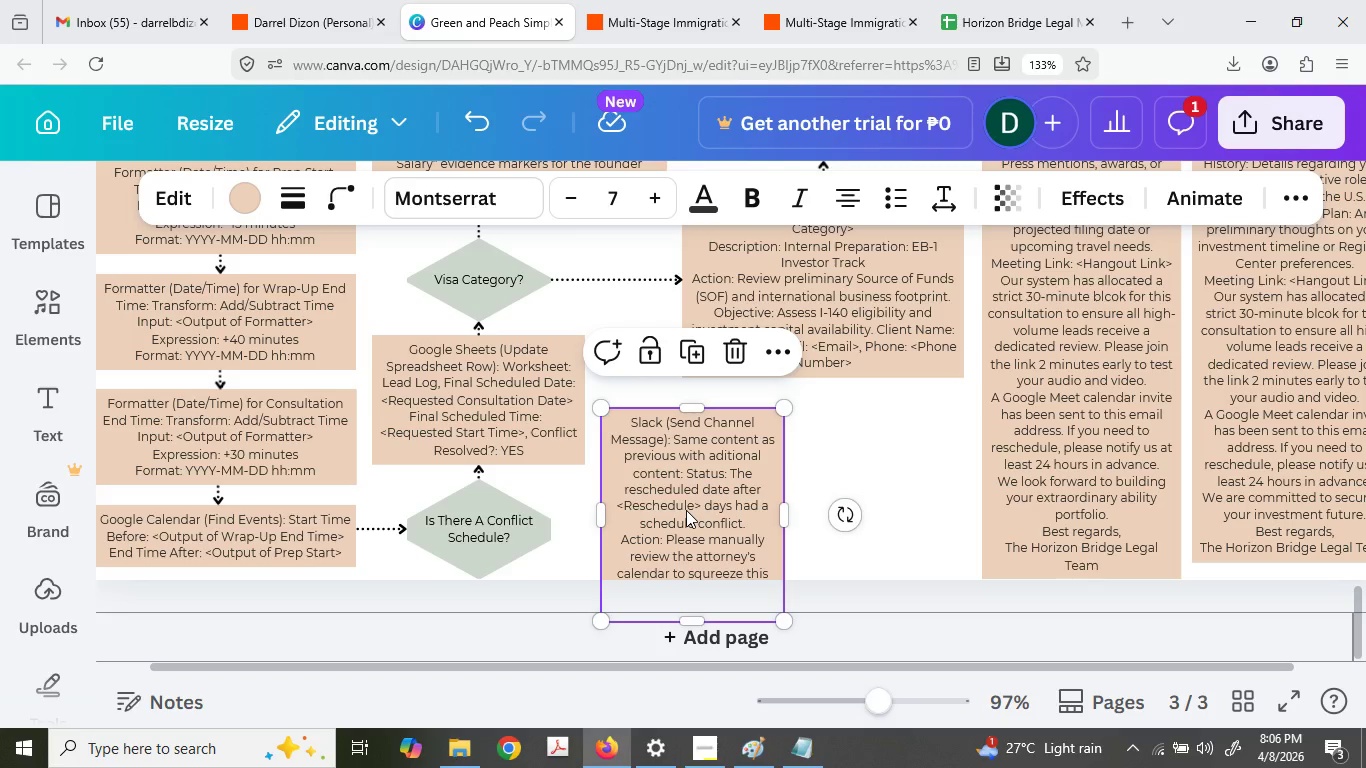 
double_click([686, 510])
 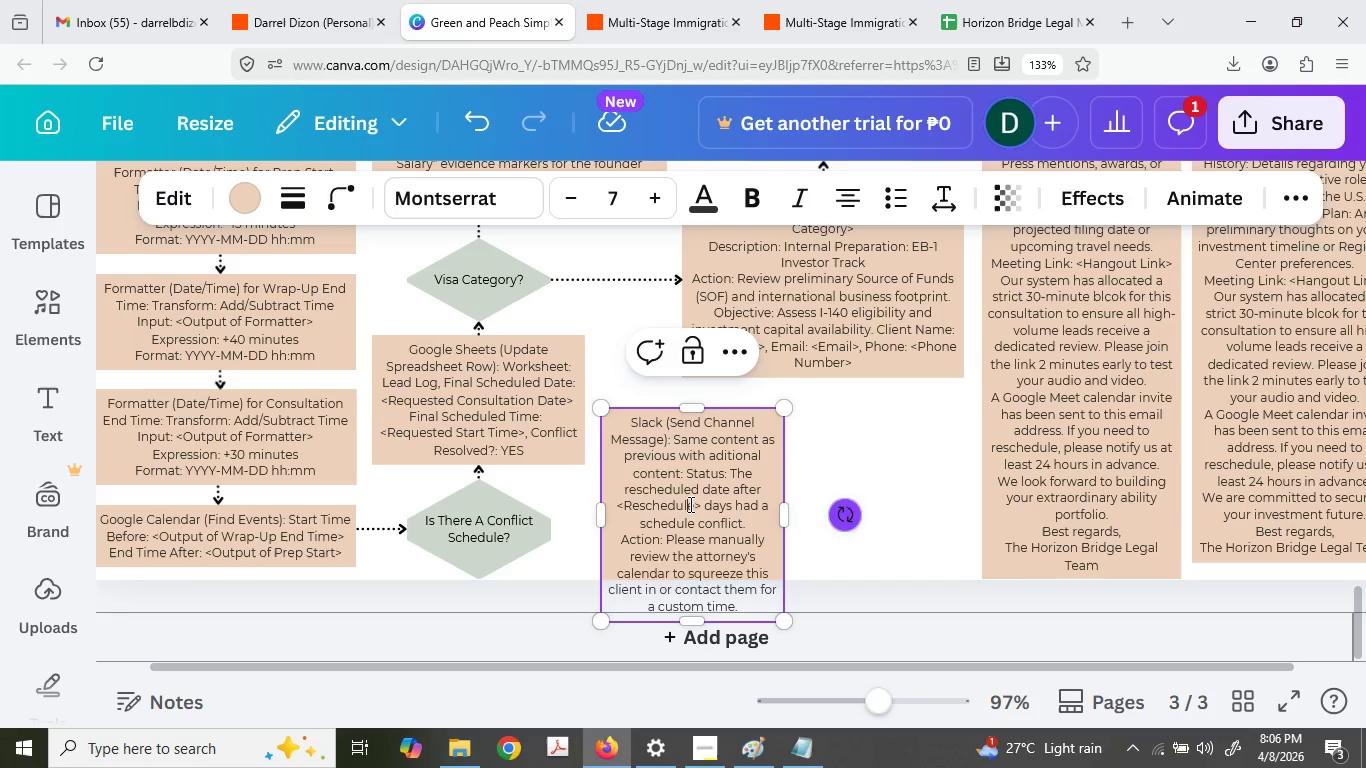 
double_click([825, 462])
 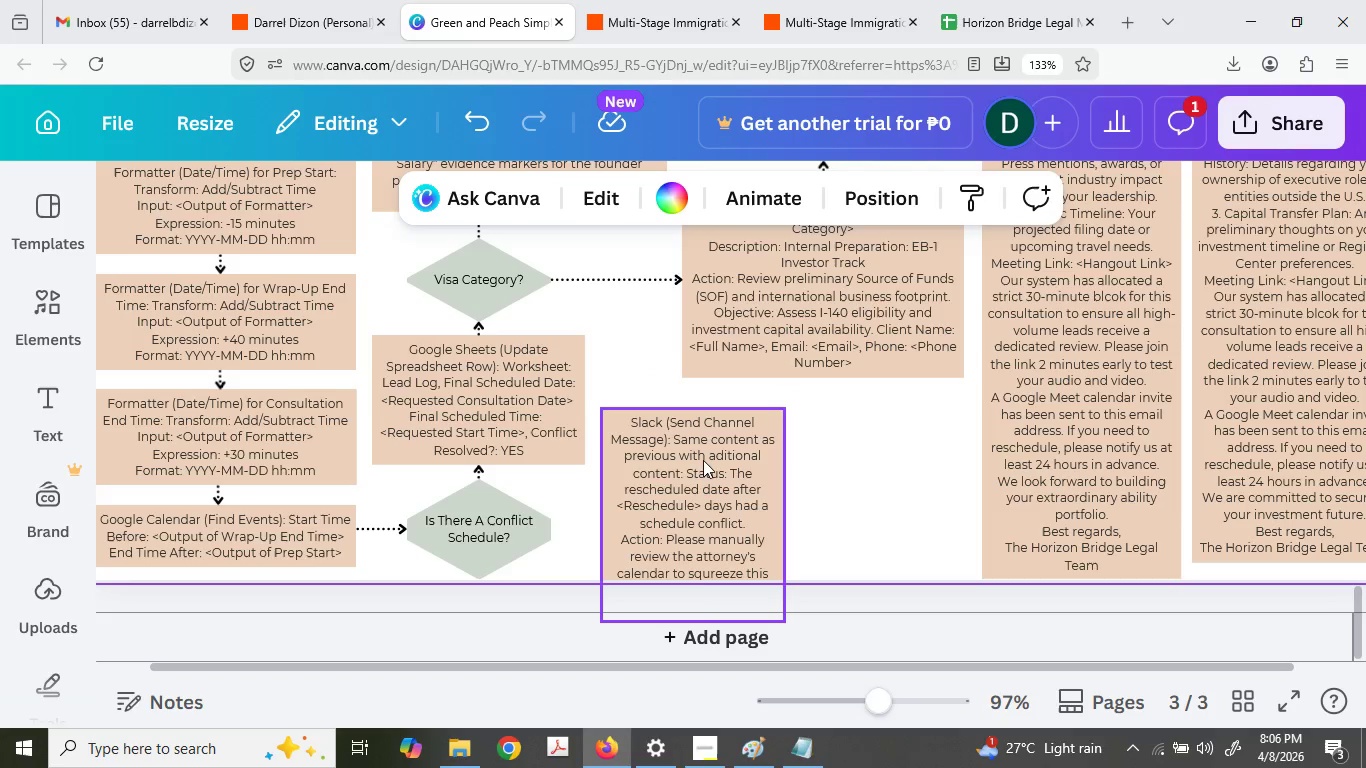 
left_click_drag(start_coordinate=[686, 474], to_coordinate=[683, 433])
 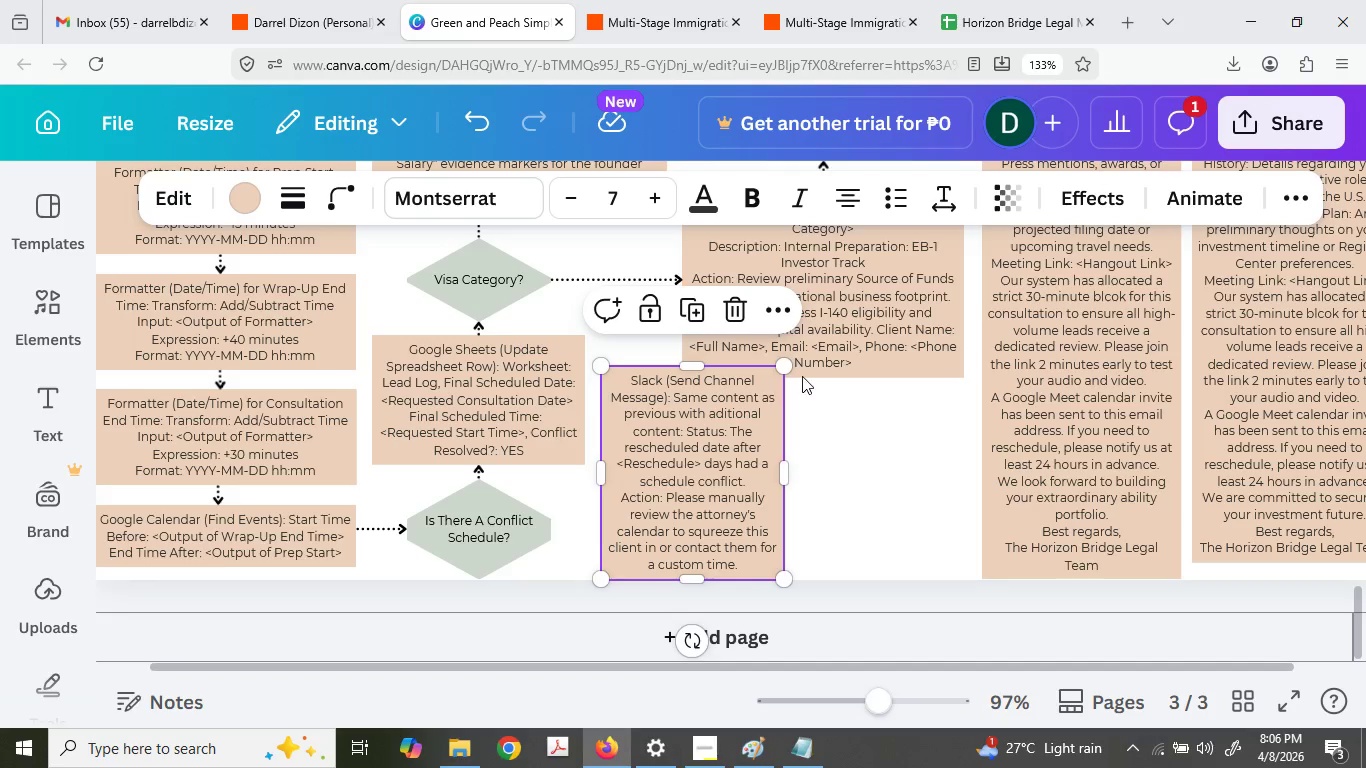 
hold_key(key=ControlLeft, duration=0.77)
 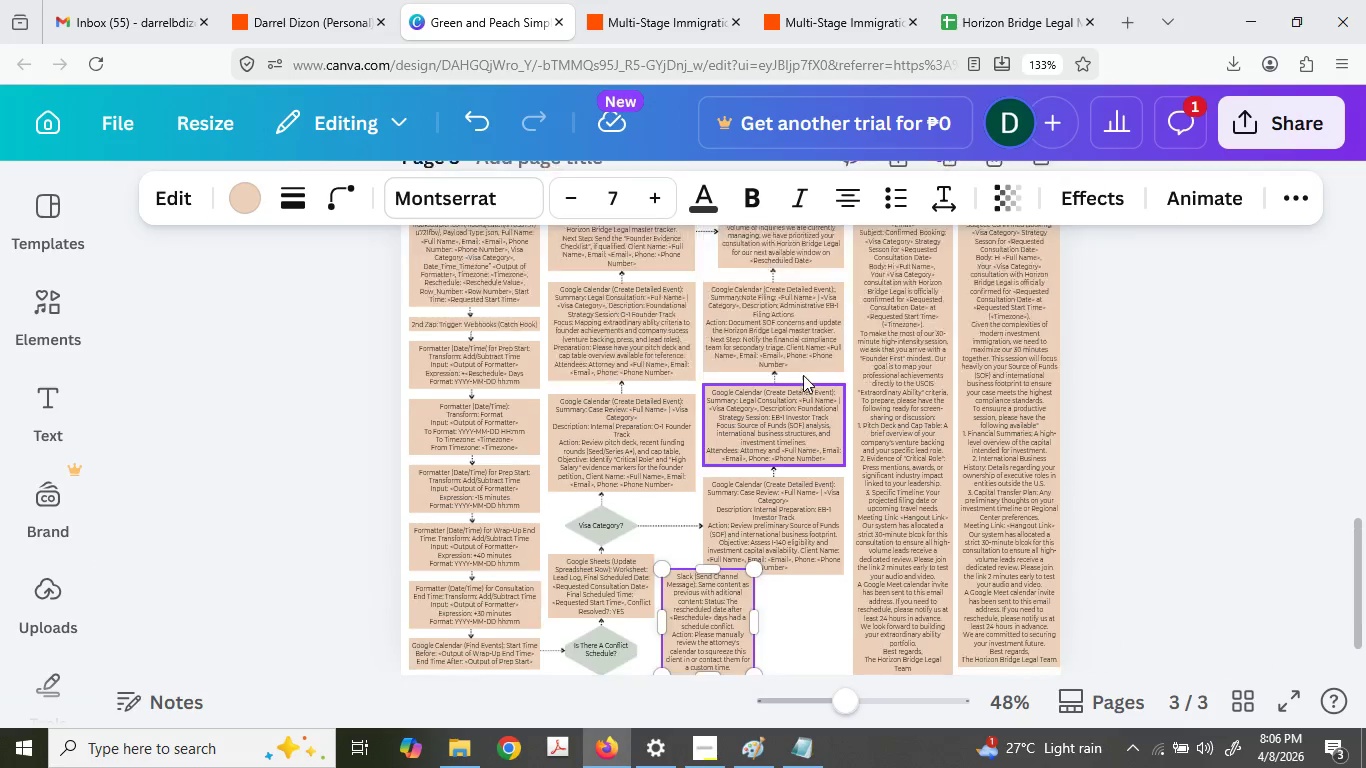 
hold_key(key=ControlLeft, duration=22.62)
left_click_drag(start_coordinate=[802, 359], to_coordinate=[801, 347])
 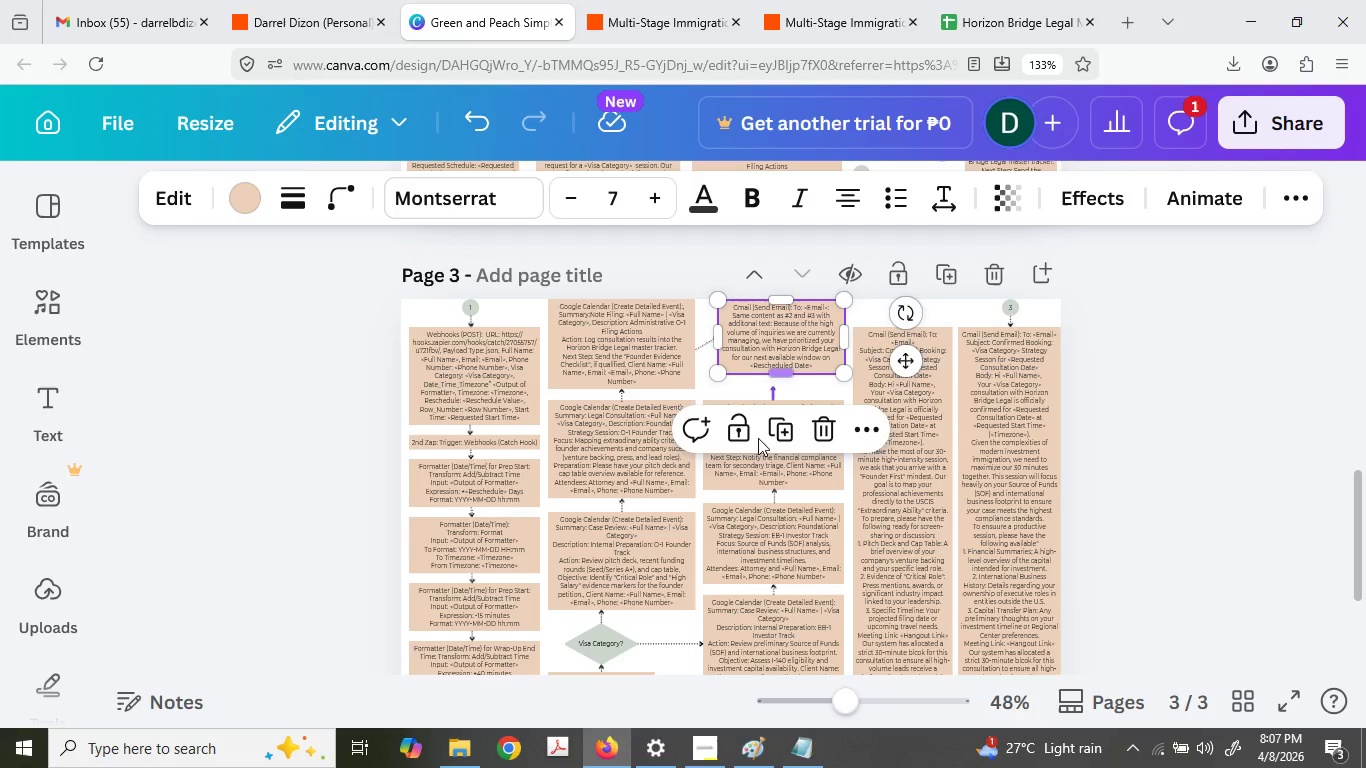 
scroll: coordinate [803, 375], scroll_direction: up, amount: 1.0
 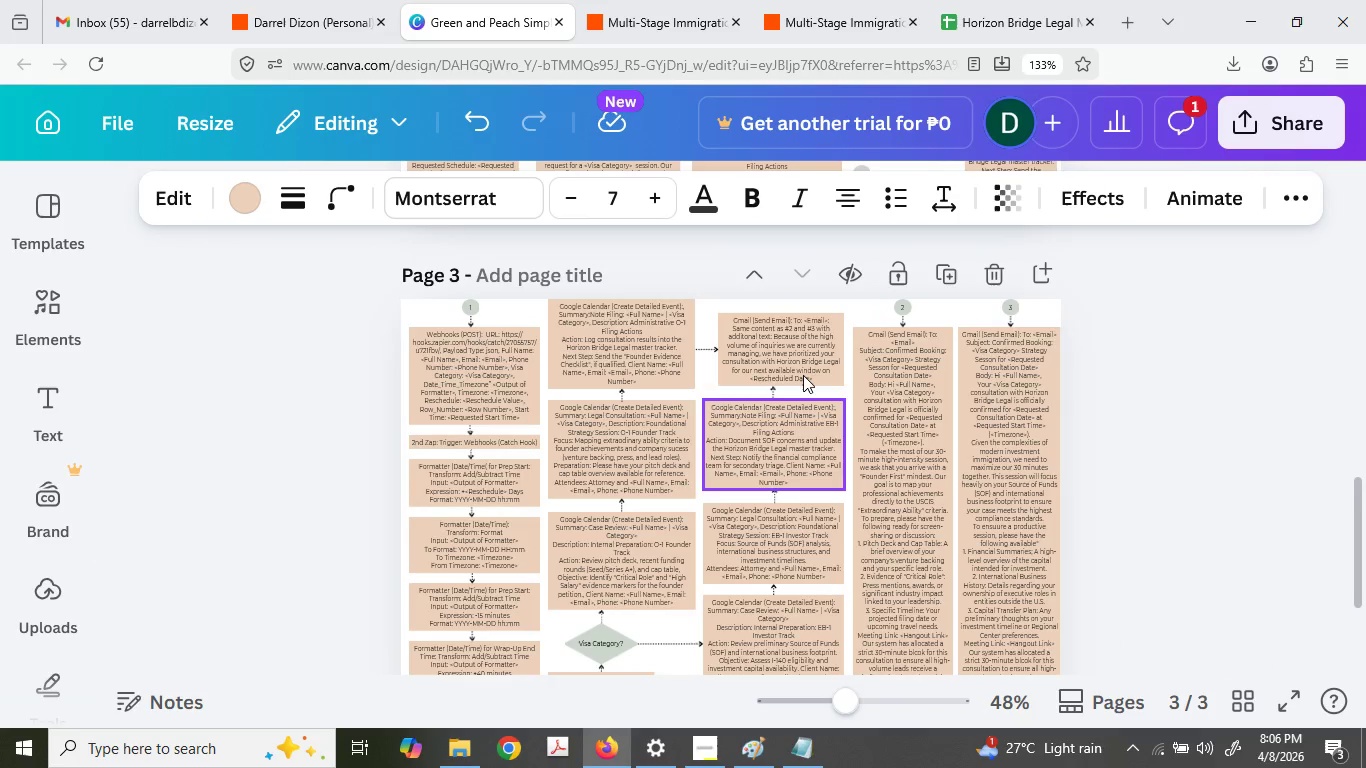 
left_click_drag(start_coordinate=[823, 526], to_coordinate=[758, 281])
 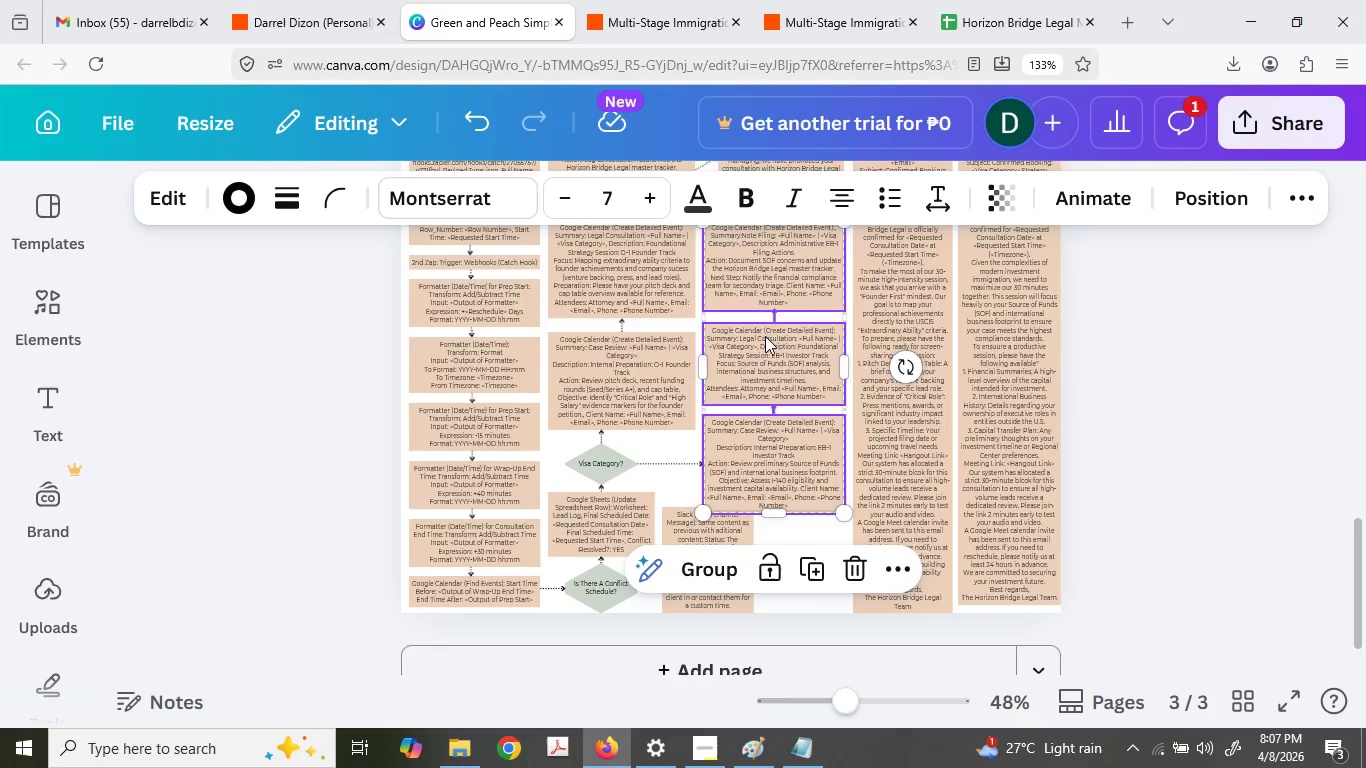 
scroll: coordinate [758, 452], scroll_direction: down, amount: 2.0
 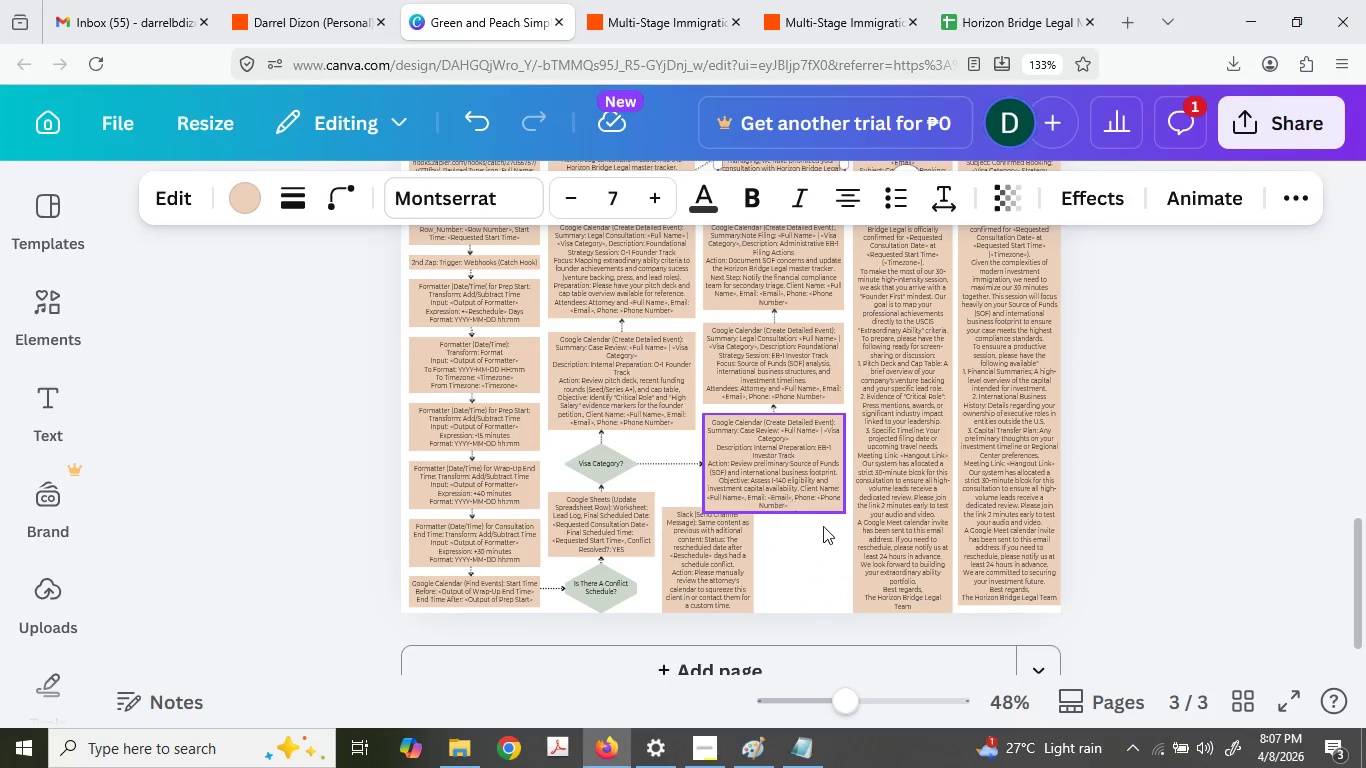 
hold_key(key=ShiftLeft, duration=0.8)
left_click_drag(start_coordinate=[788, 389], to_coordinate=[746, 381])
 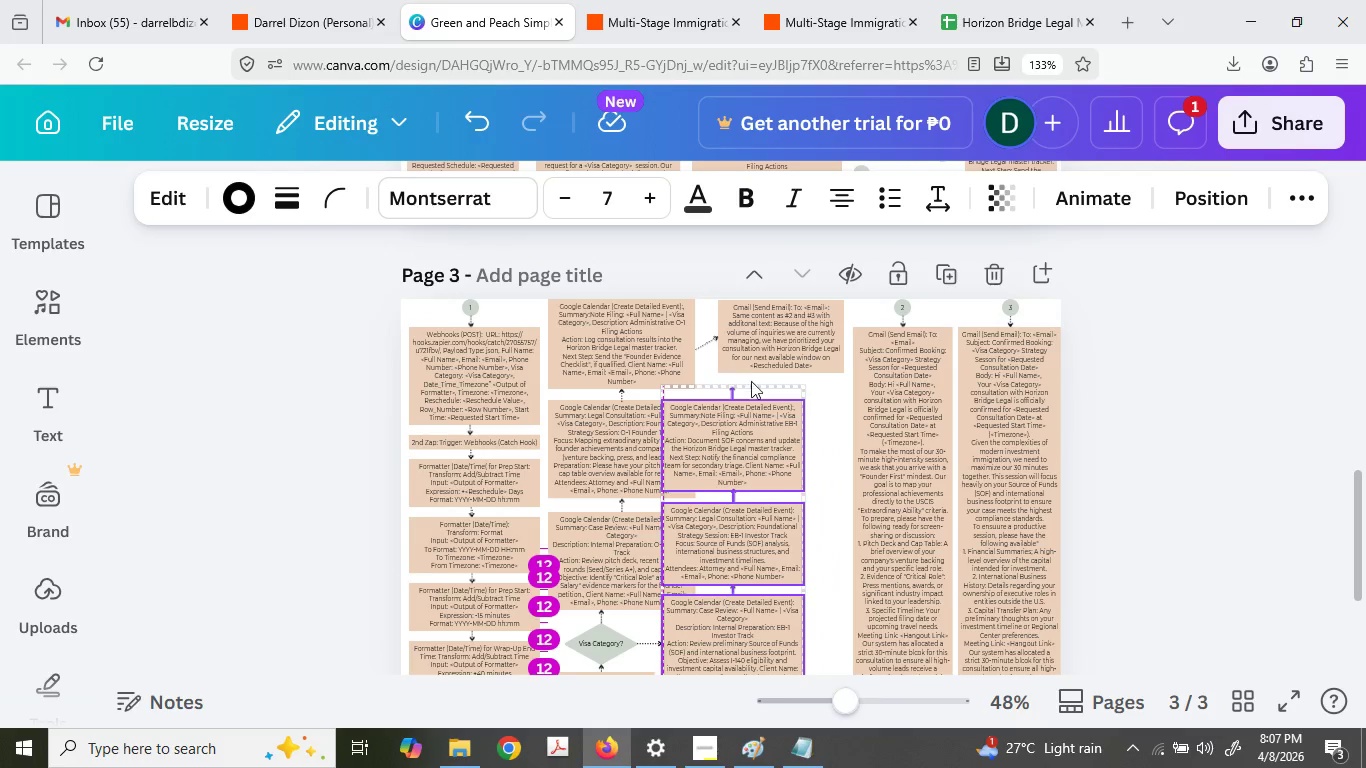 
scroll: coordinate [767, 336], scroll_direction: up, amount: 2.0
 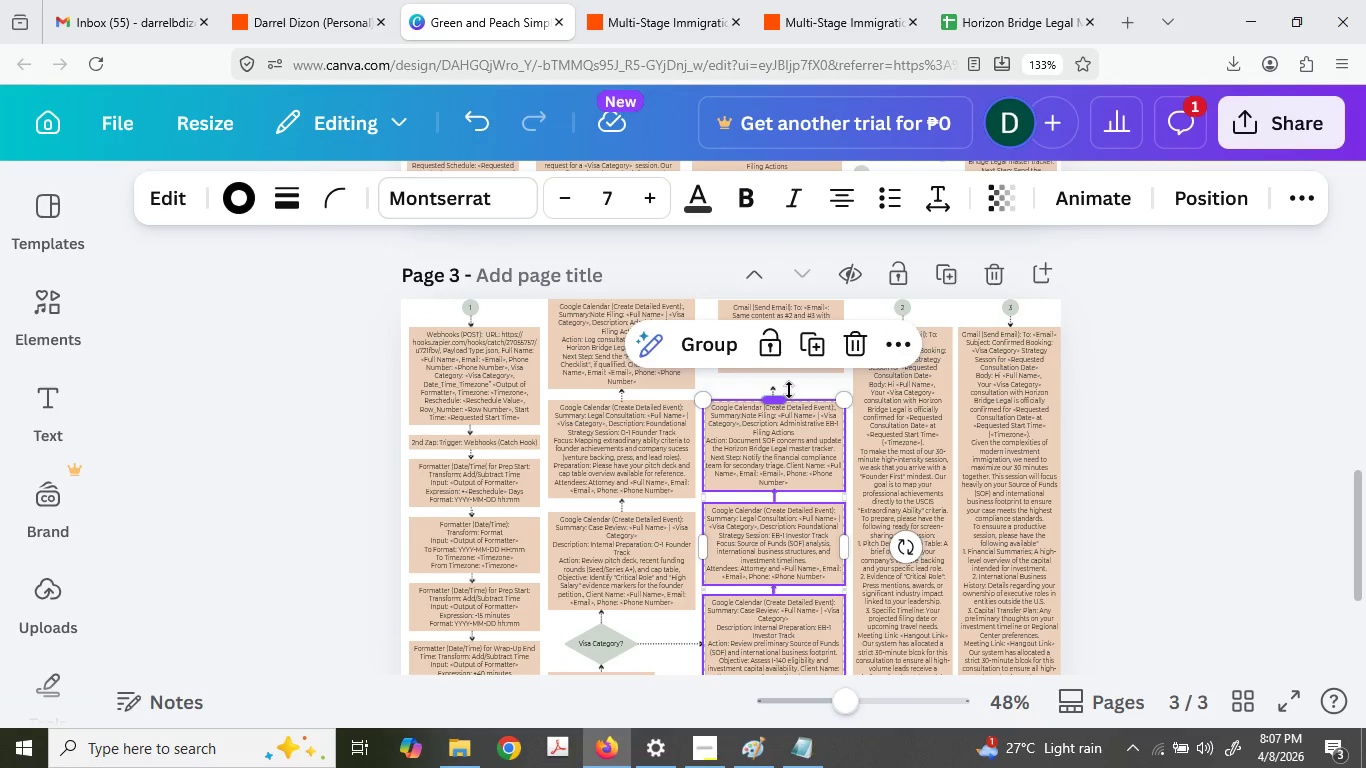 
left_click_drag(start_coordinate=[736, 402], to_coordinate=[779, 388])
 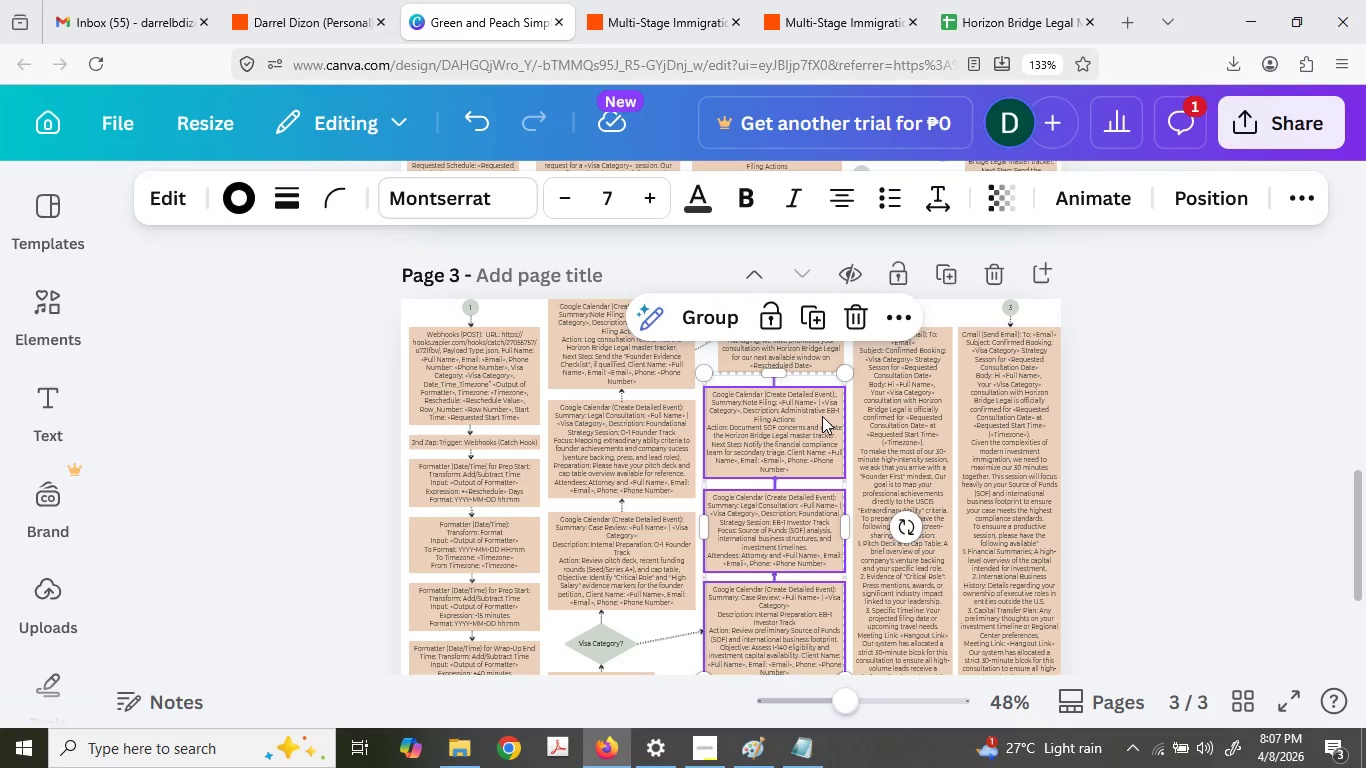 
left_click([797, 536])
 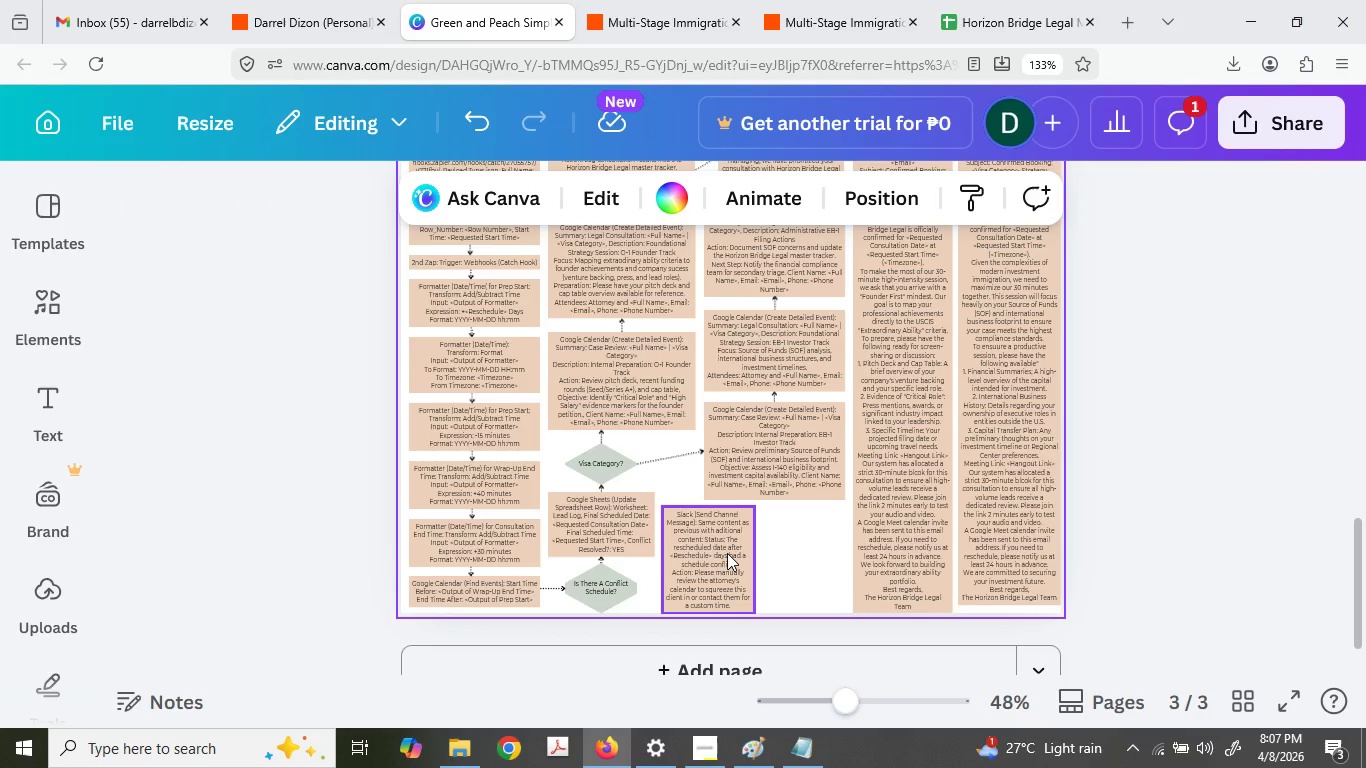 
scroll: coordinate [822, 416], scroll_direction: down, amount: 2.0
 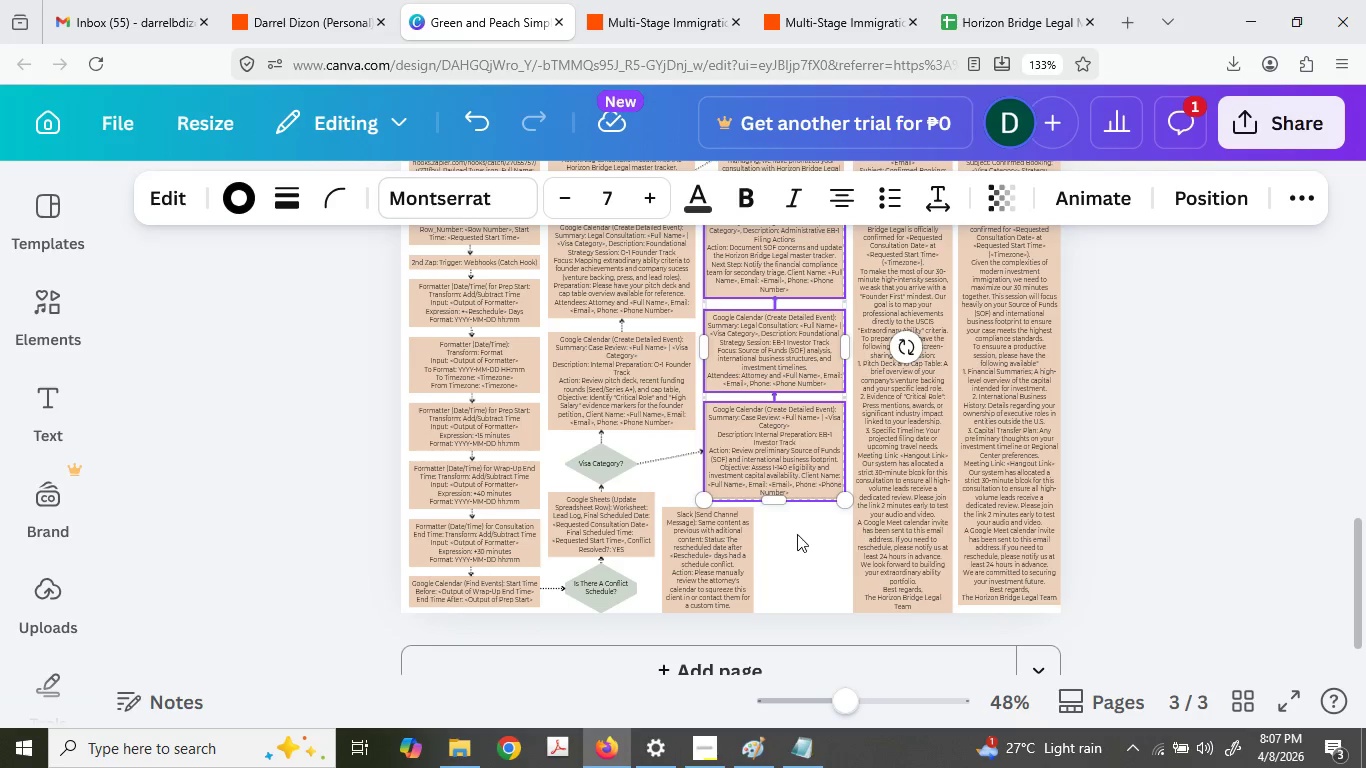 
hold_key(key=ControlLeft, duration=1.11)
scroll: coordinate [729, 559], scroll_direction: up, amount: 4.0
 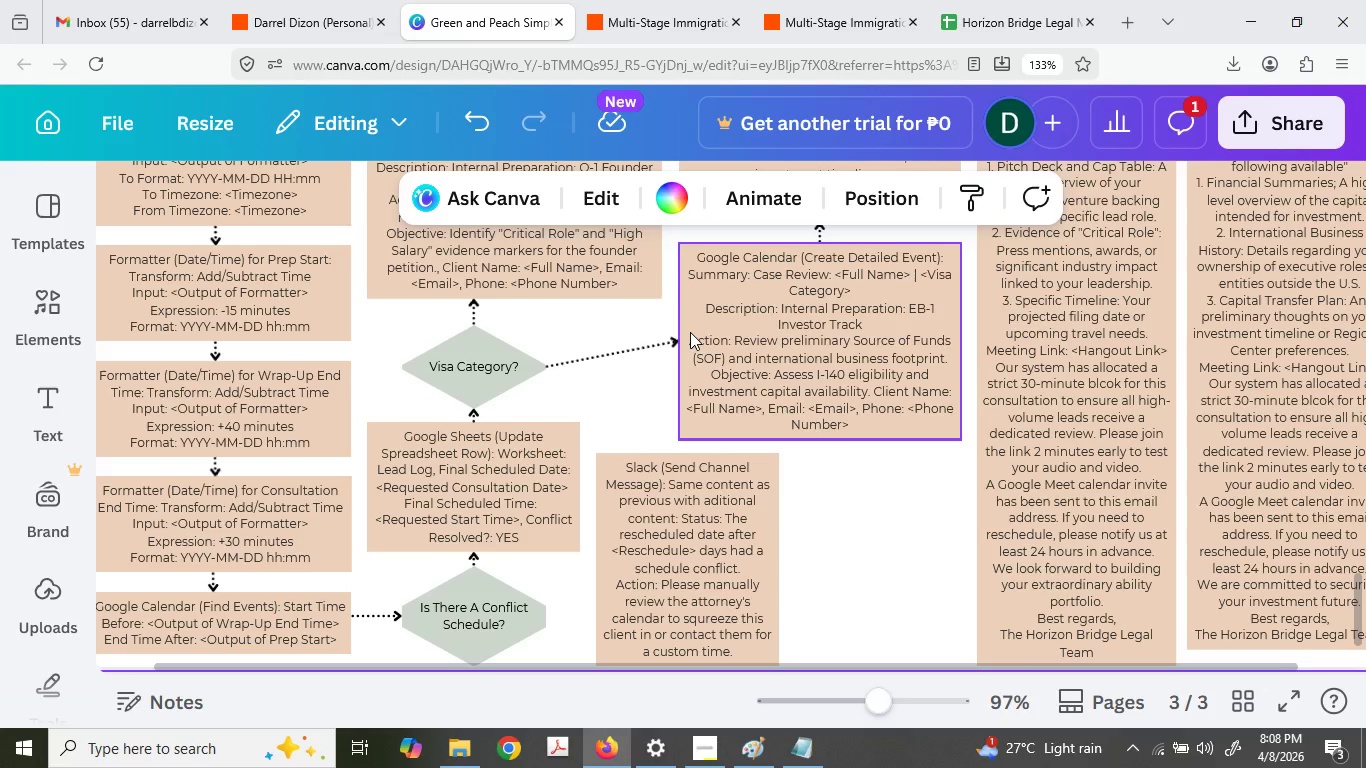 
wait(48.38)
 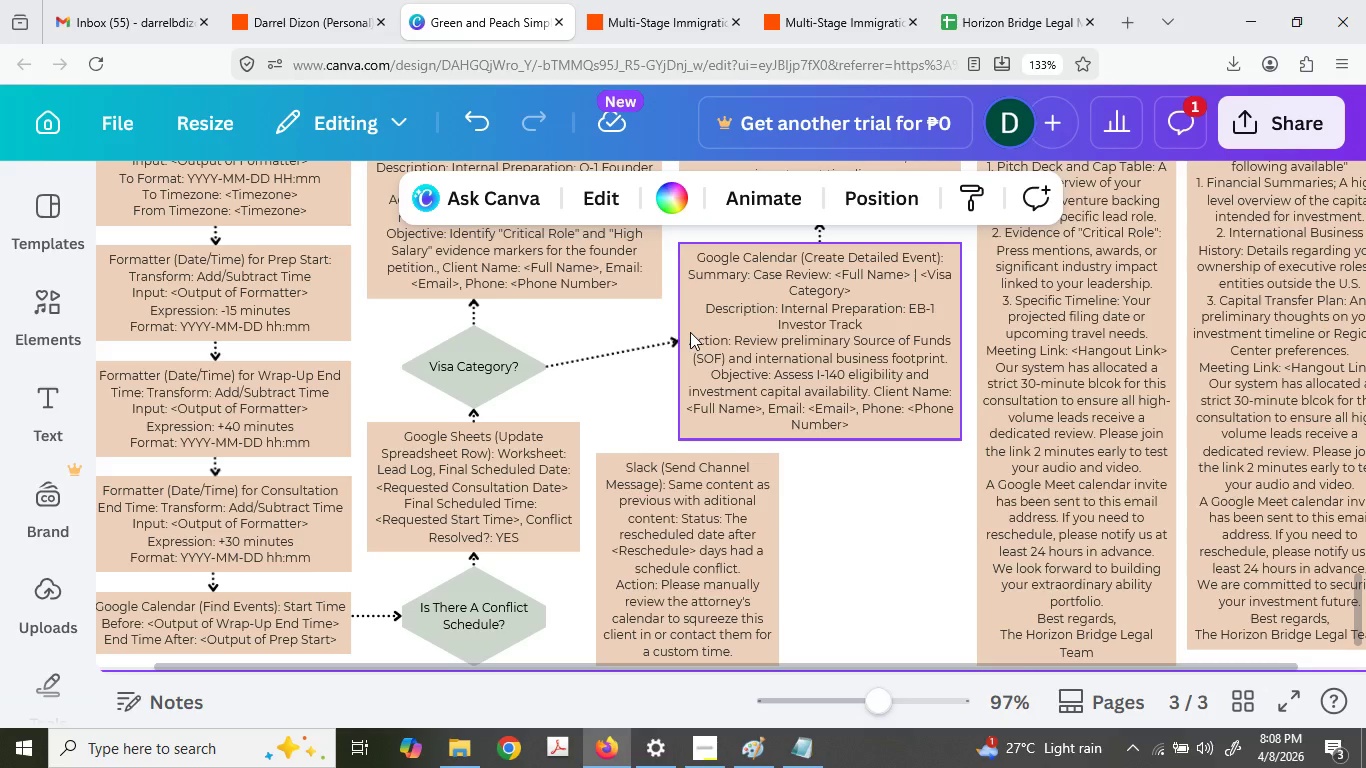 
left_click([88, 0])
 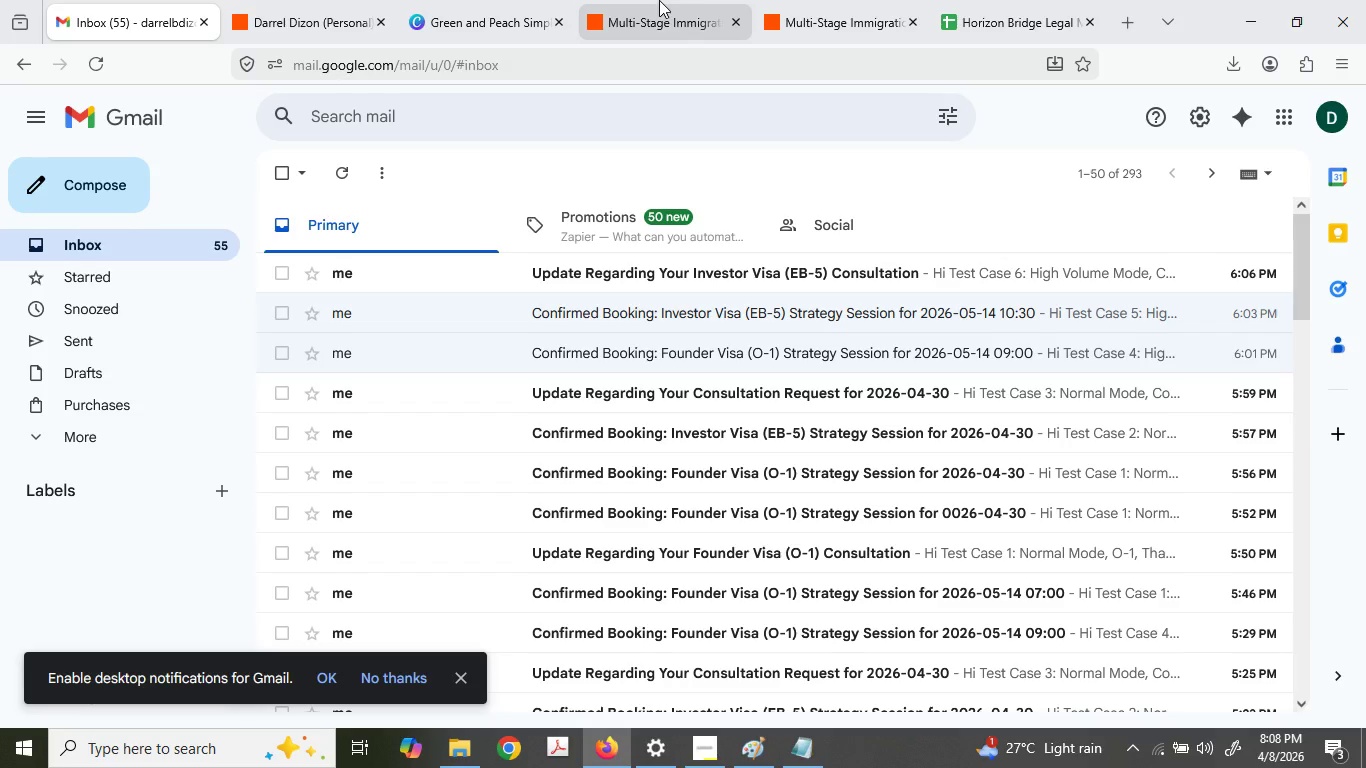 
left_click([697, 0])
 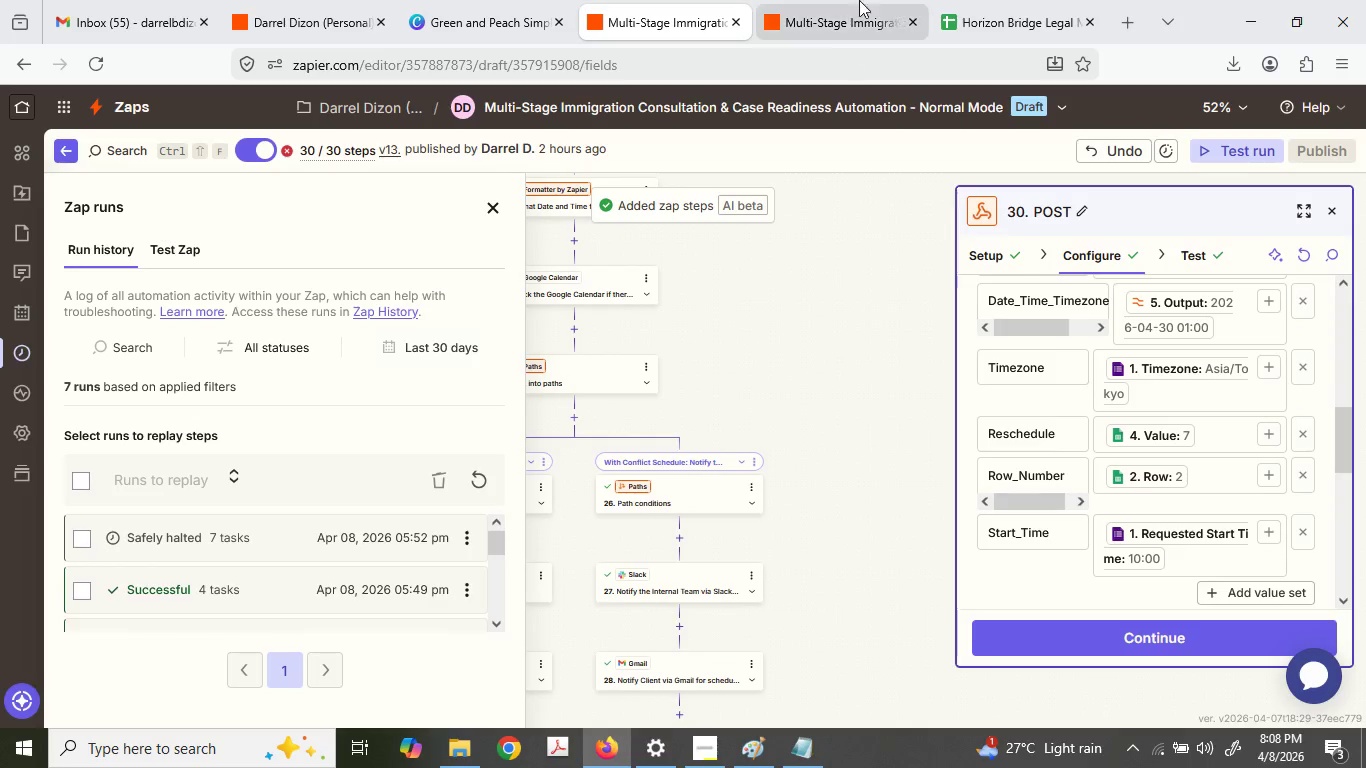 
left_click([872, 0])
 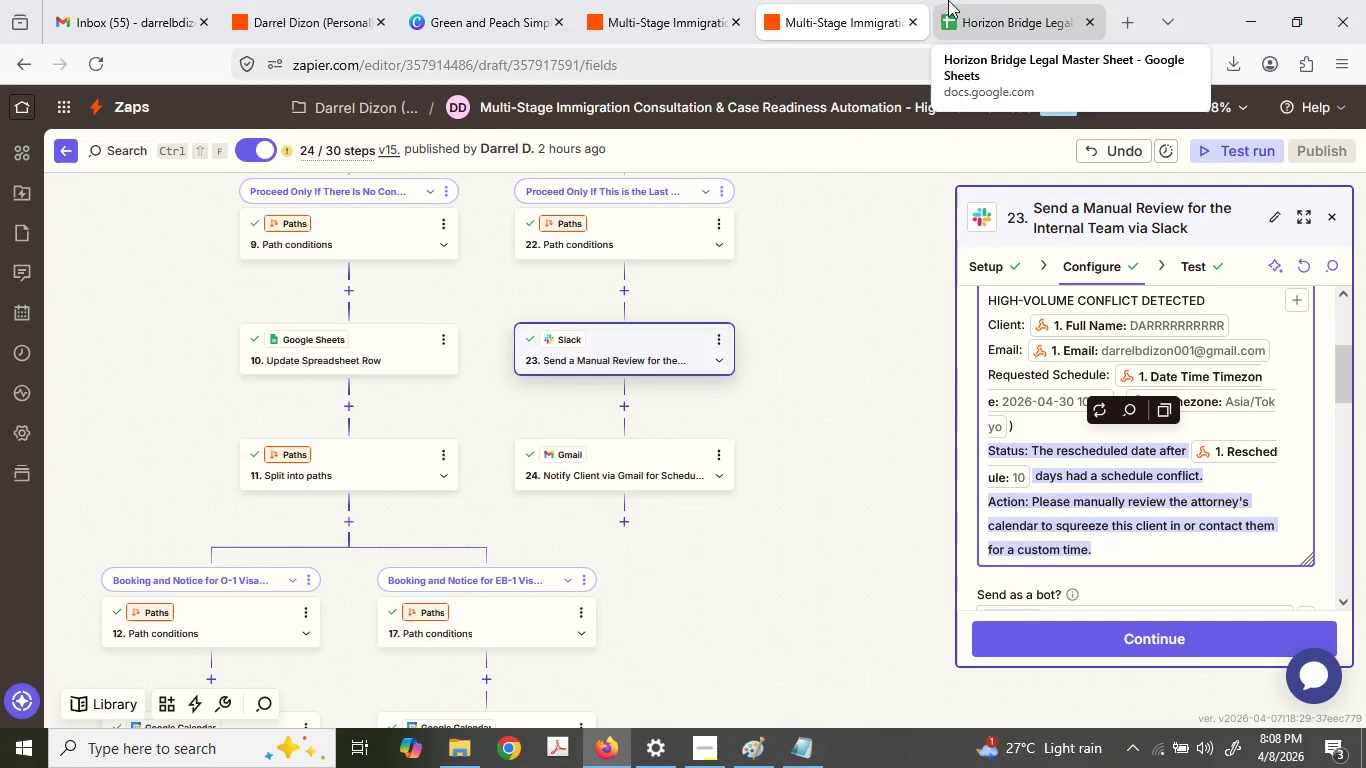 
left_click([485, 0])
 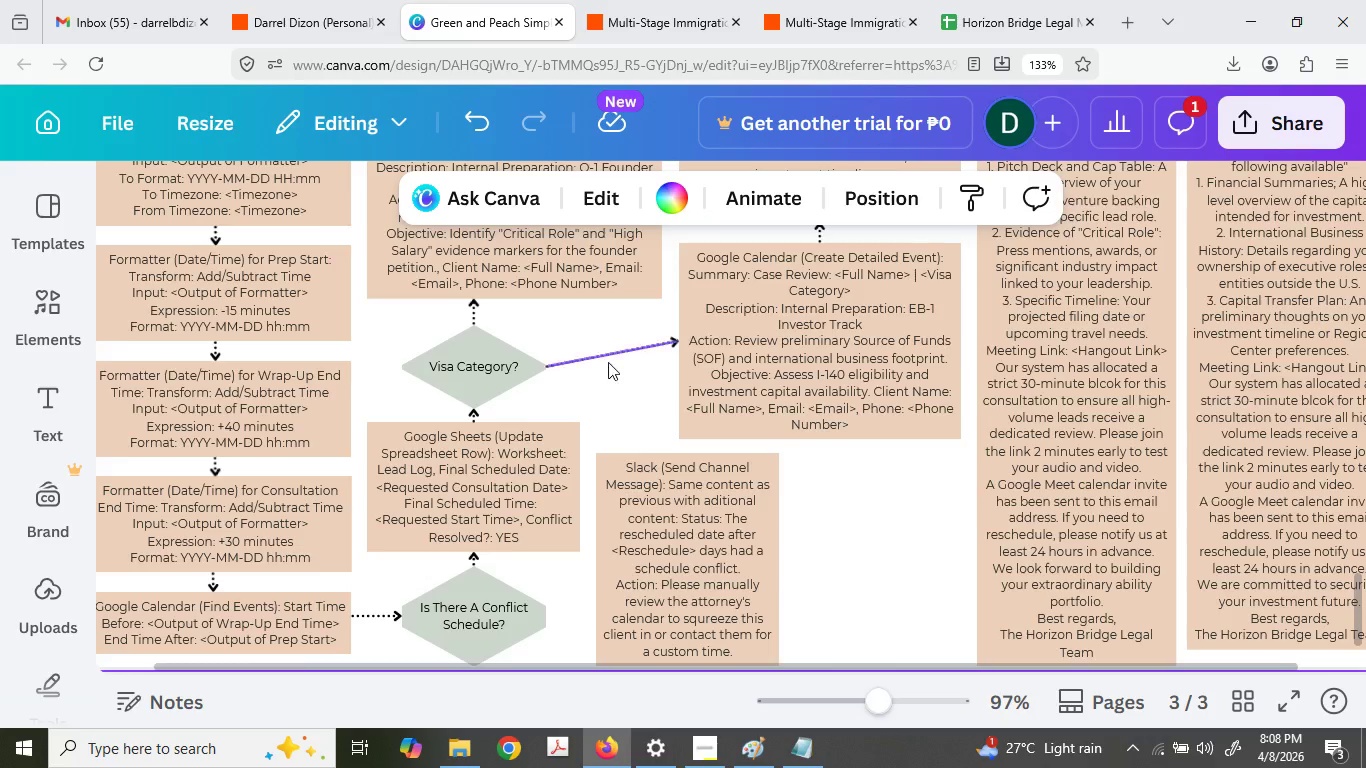 
left_click([517, 594])
 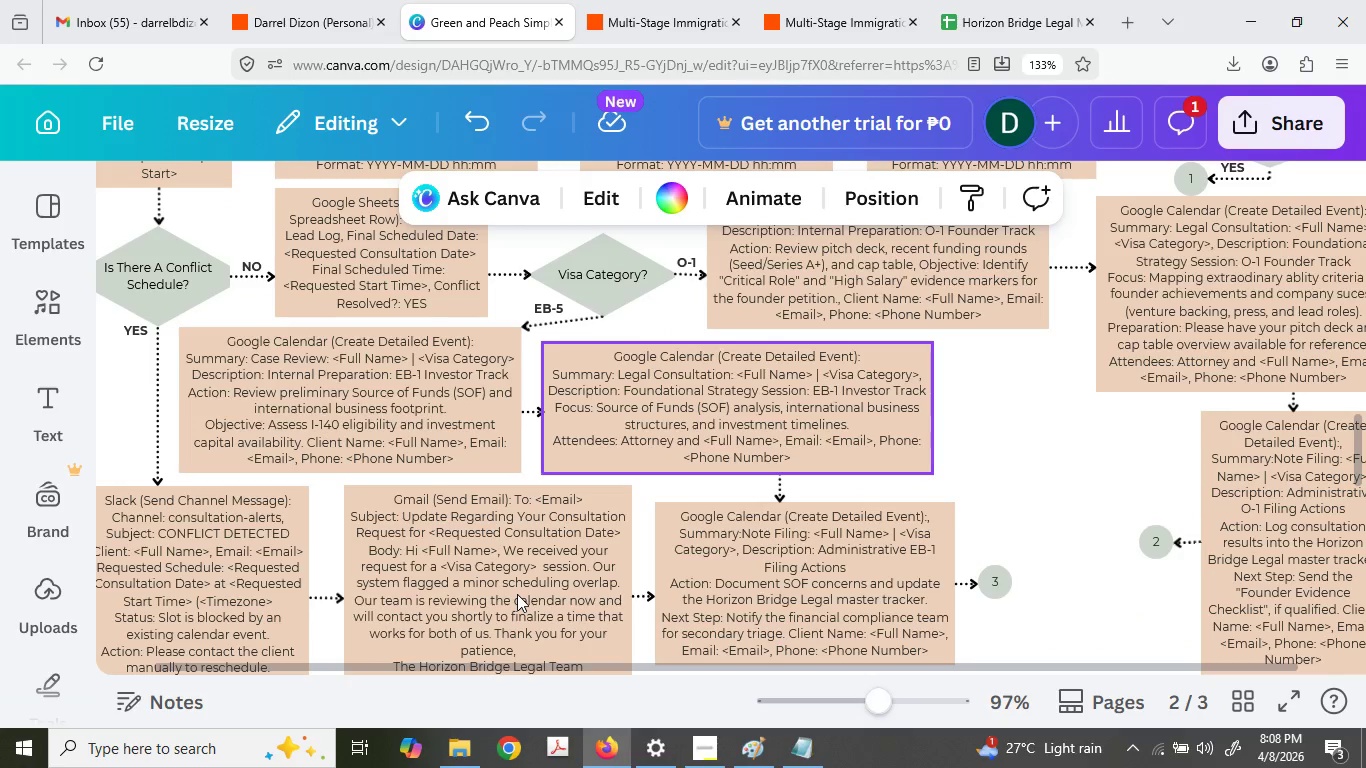 
key(Control+ControlLeft)
 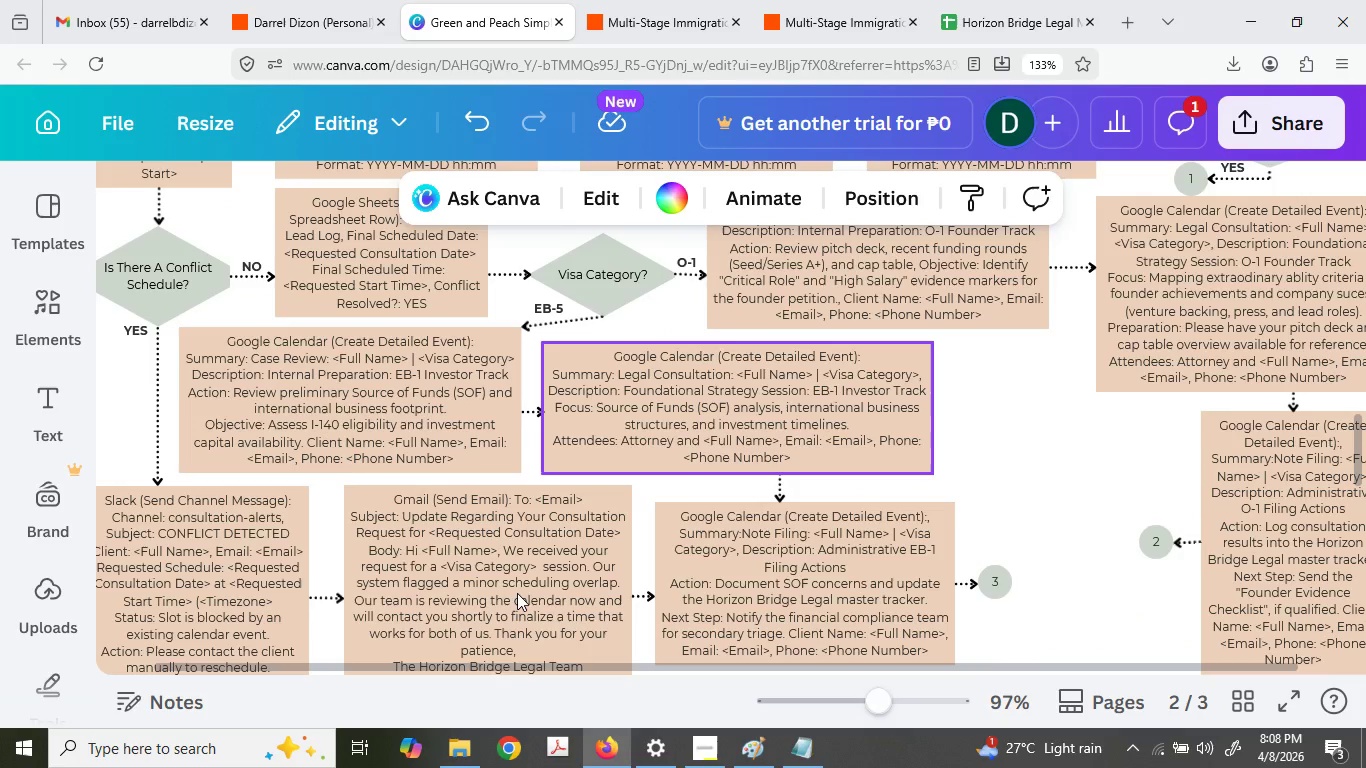 
key(Control+C)
 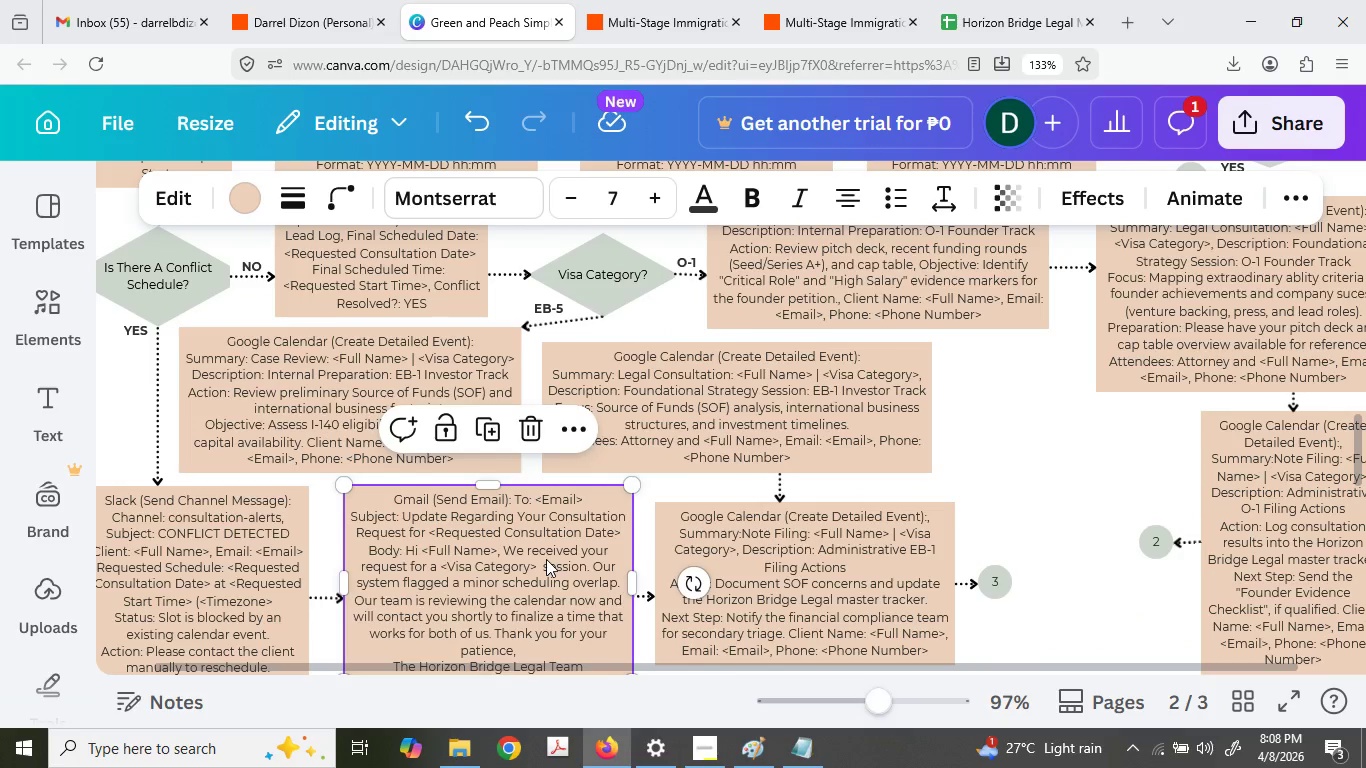 
scroll: coordinate [608, 349], scroll_direction: up, amount: 12.0
 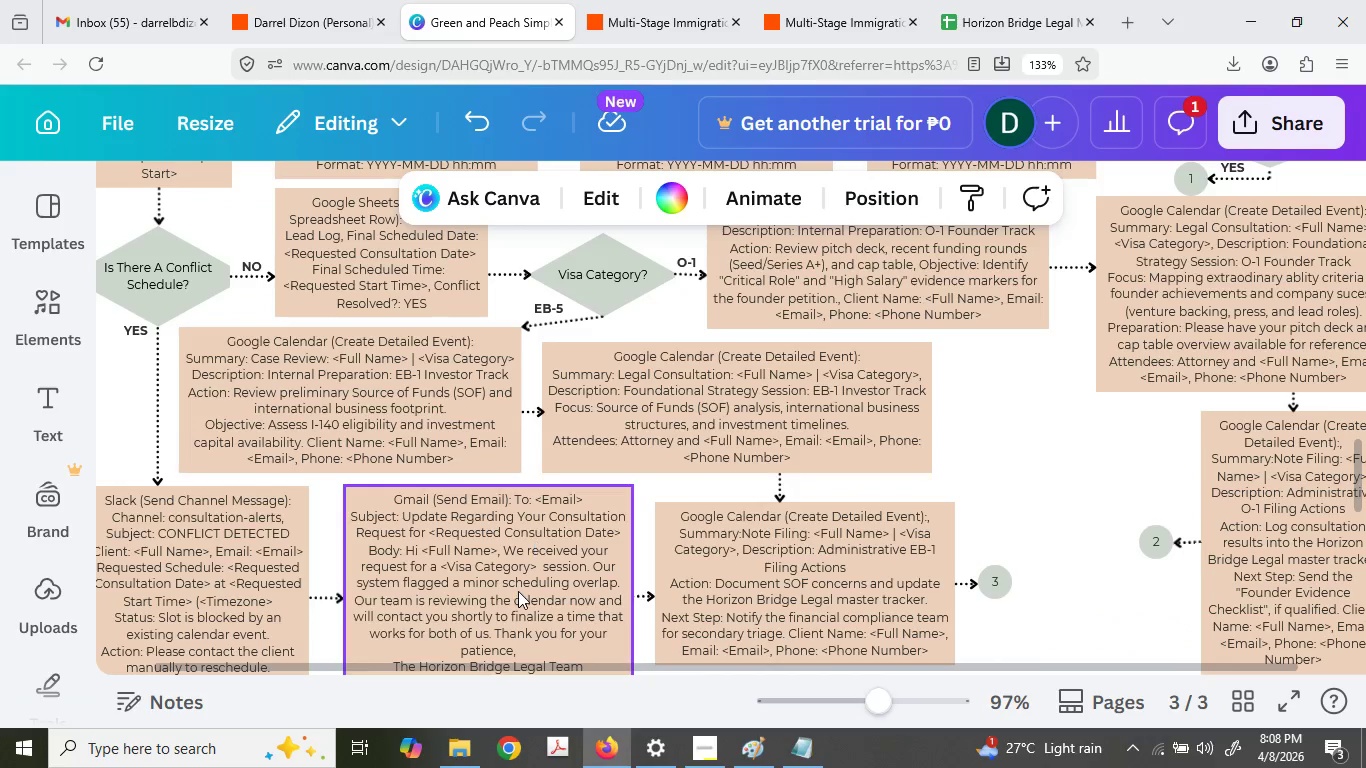 
key(Control+ControlLeft)
 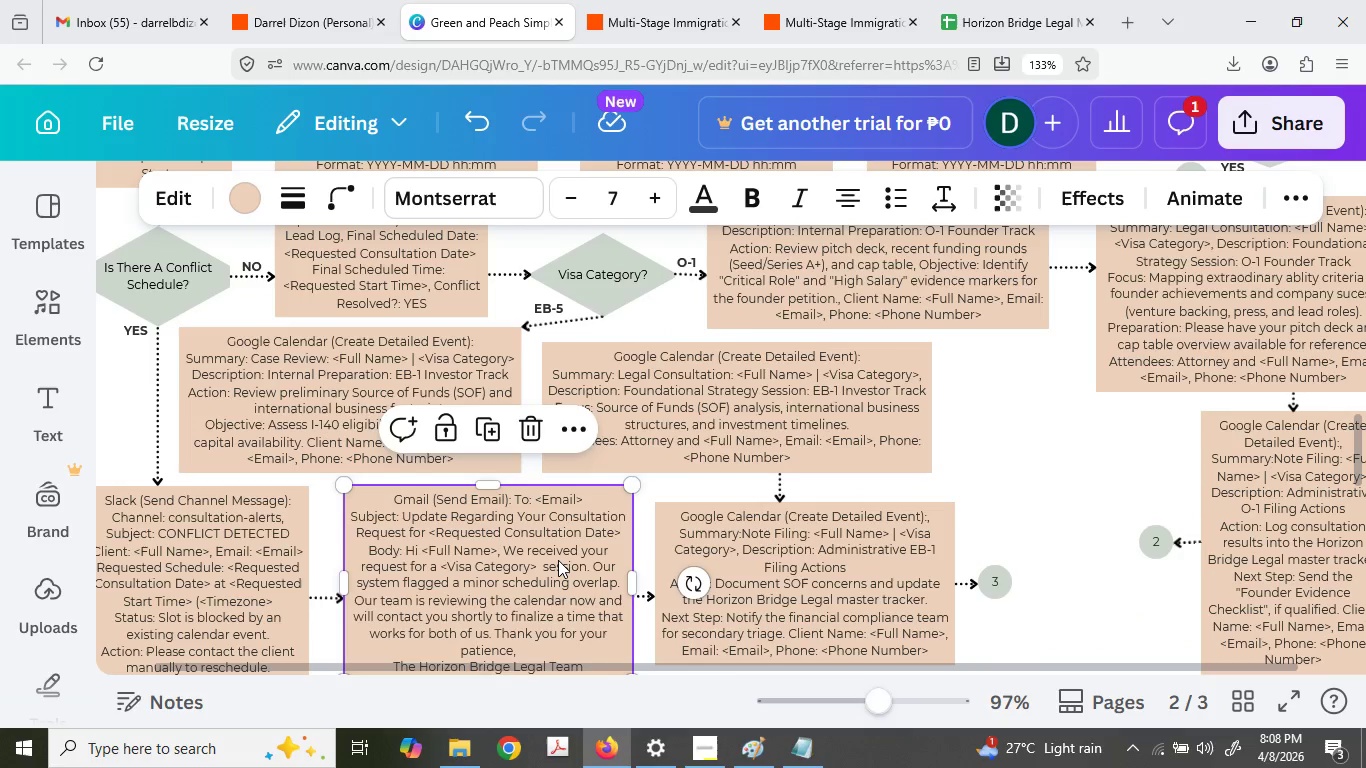 
key(Control+C)
 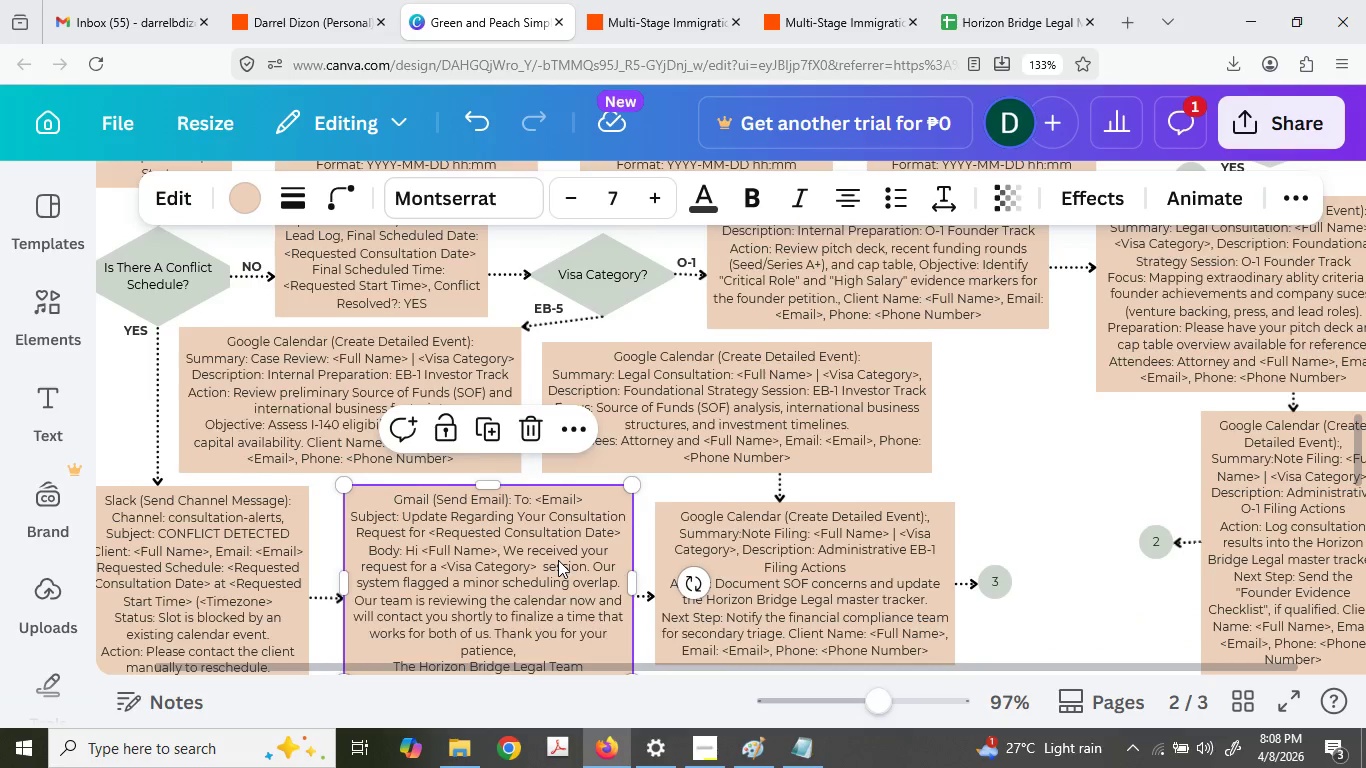 
key(Control+ControlLeft)
 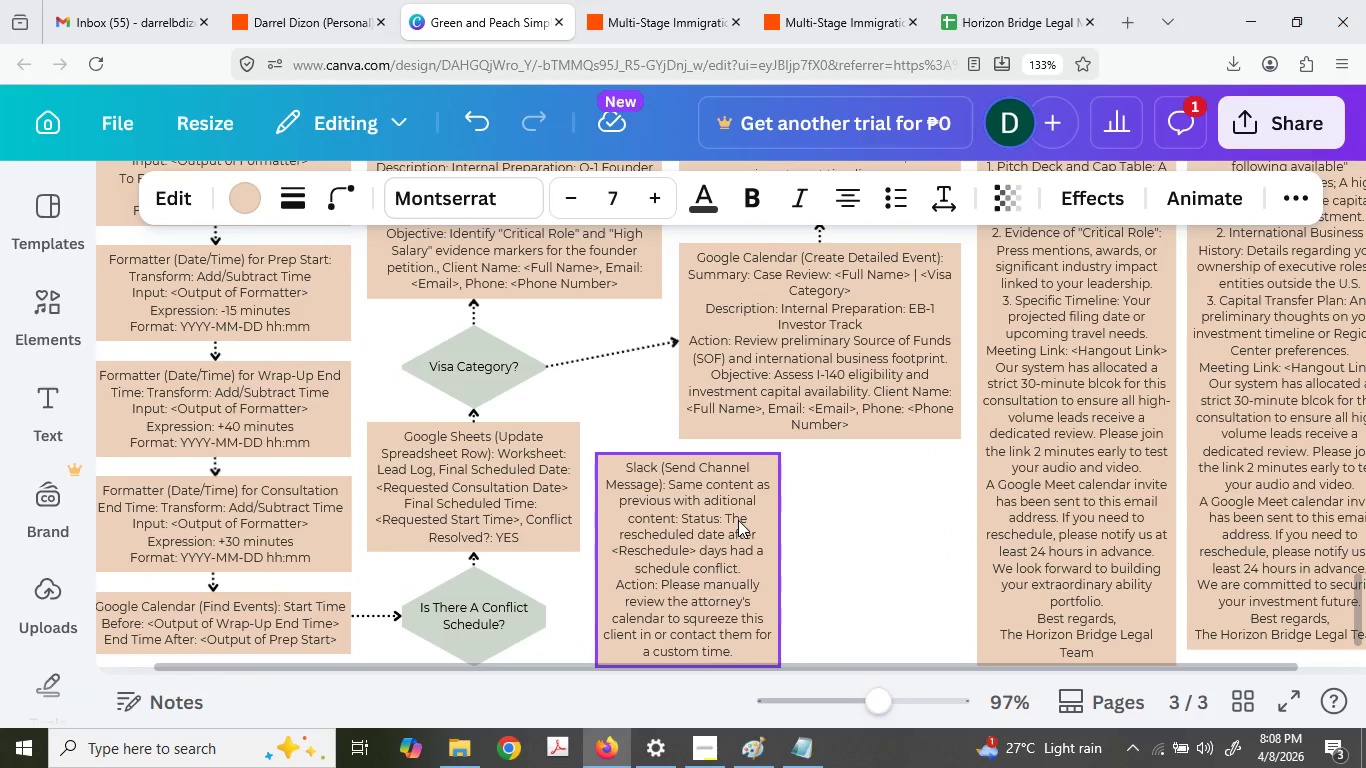 
key(Control+V)
 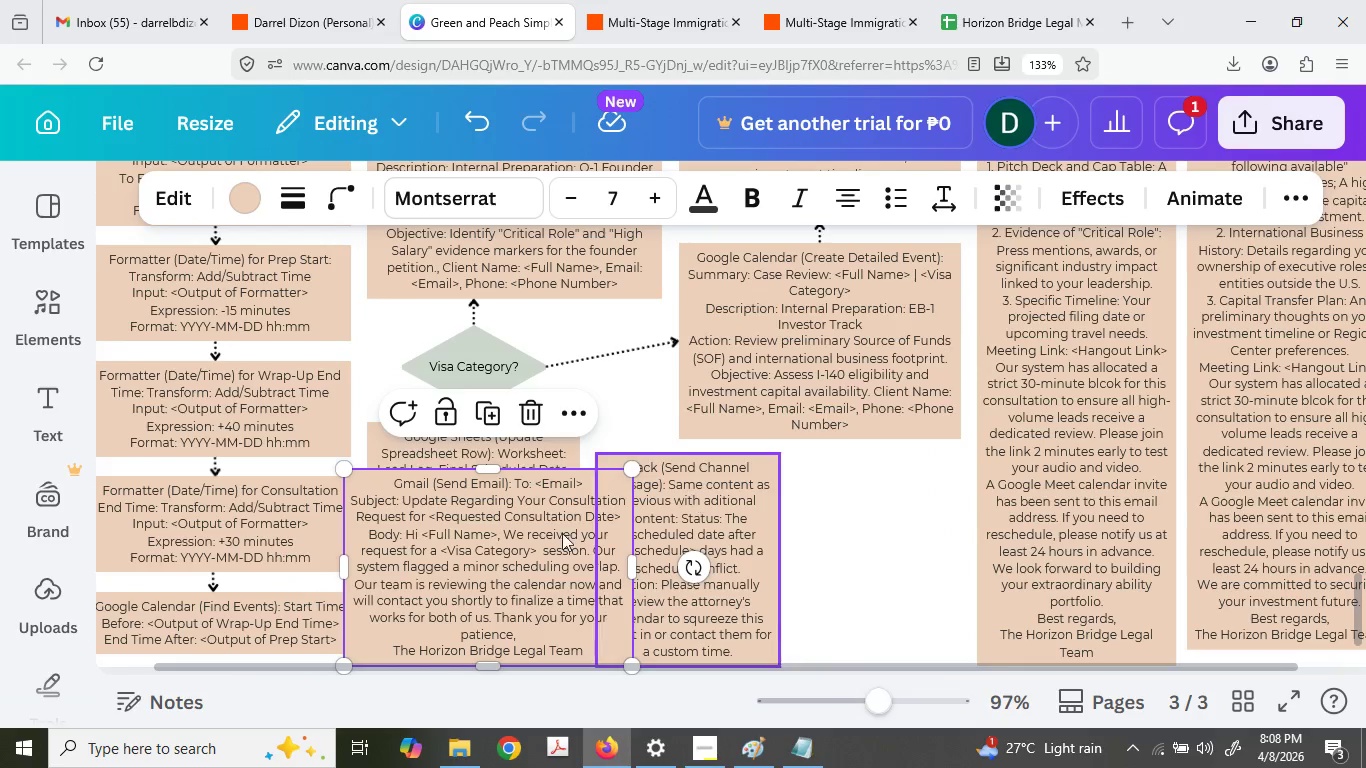 
scroll: coordinate [622, 527], scroll_direction: down, amount: 12.0
 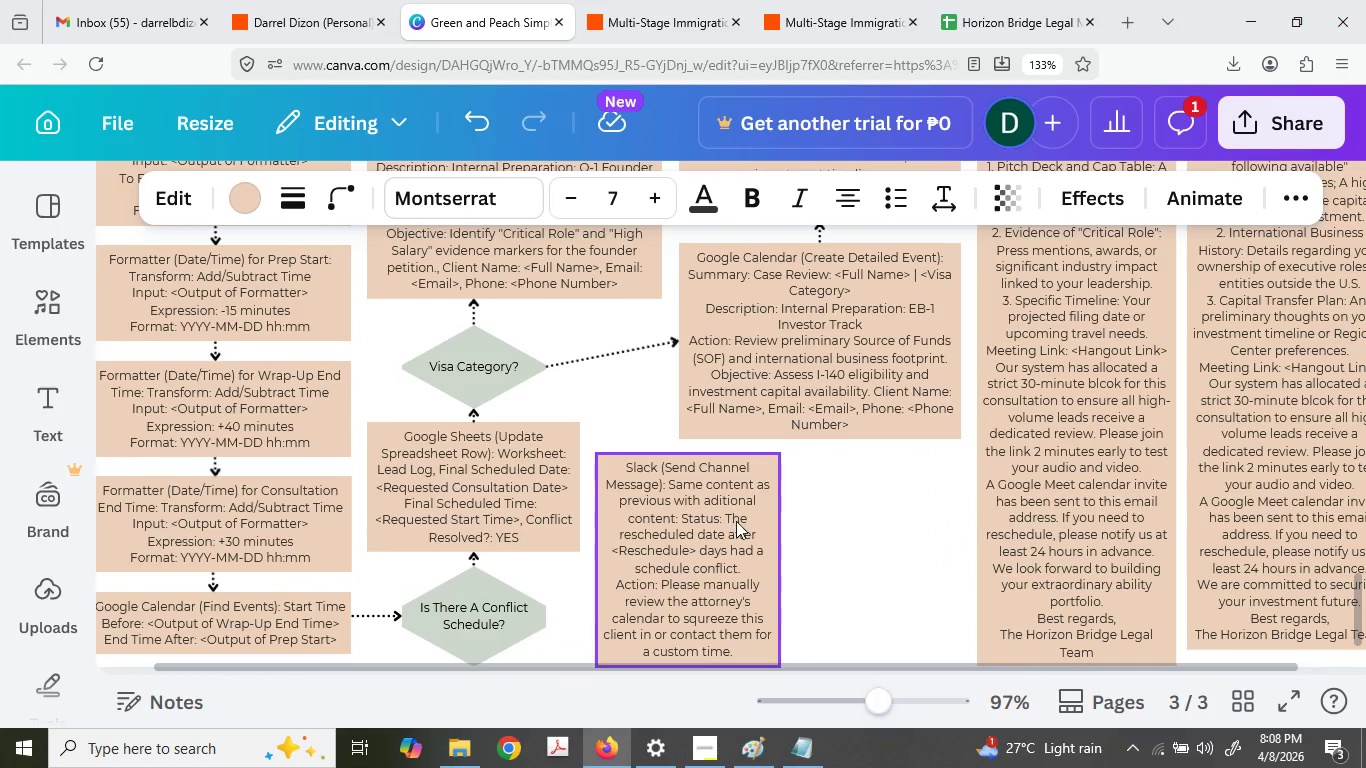 
left_click_drag(start_coordinate=[471, 552], to_coordinate=[878, 505])
 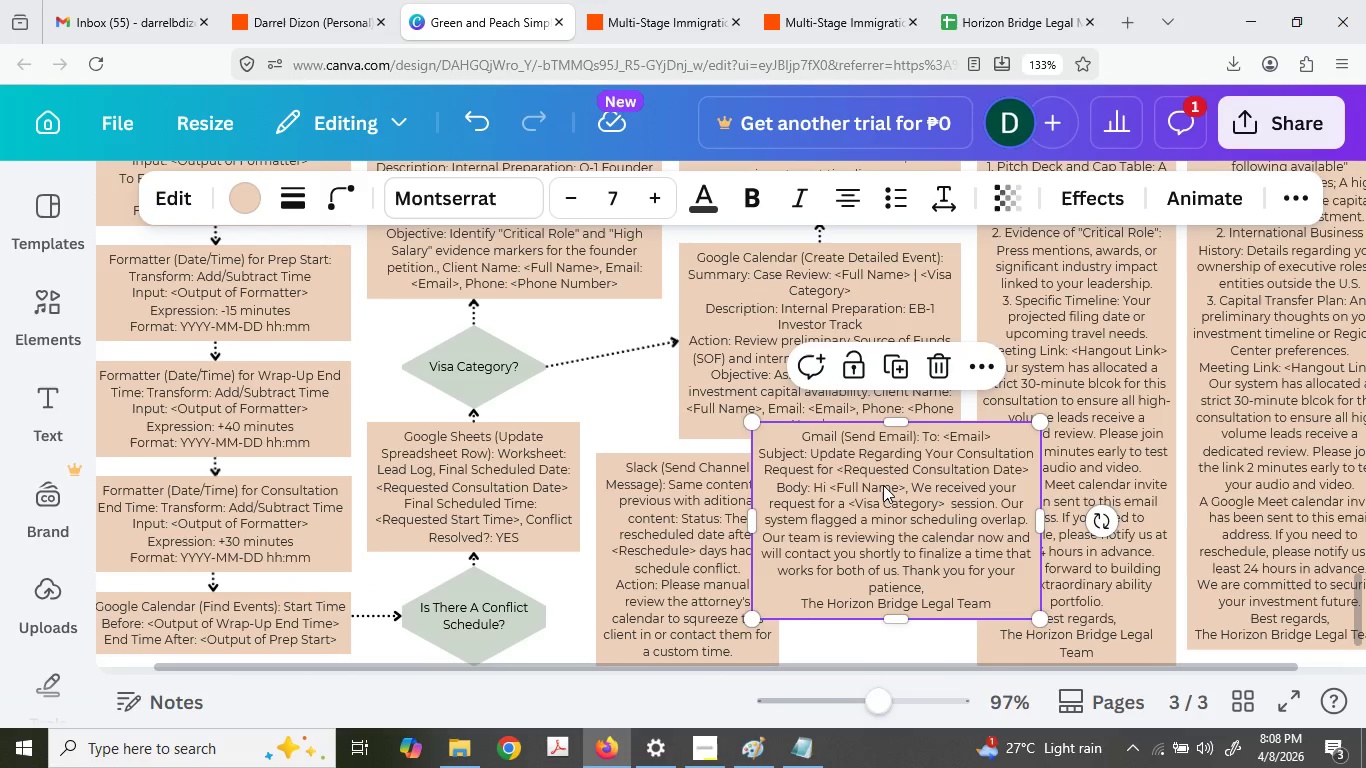 
double_click([883, 485])
 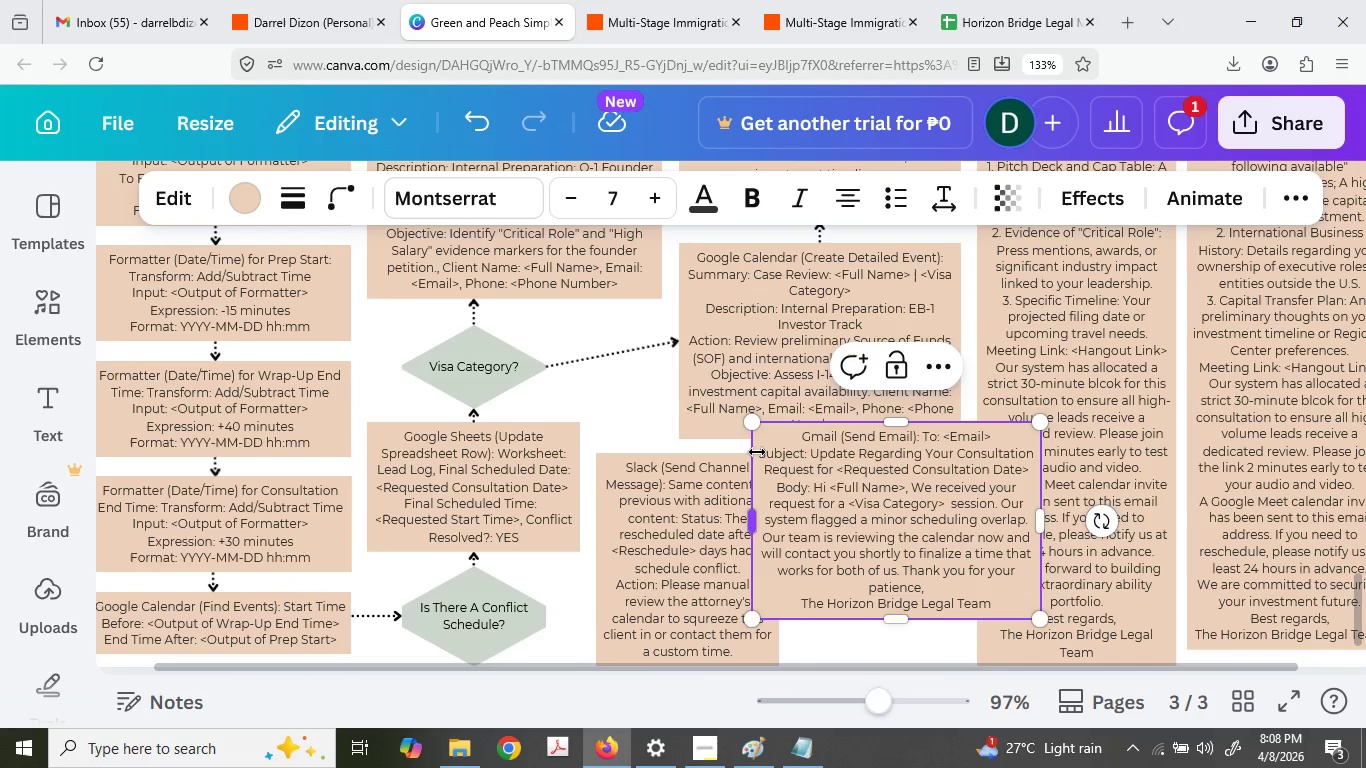 
left_click_drag(start_coordinate=[765, 452], to_coordinate=[1063, 629])
 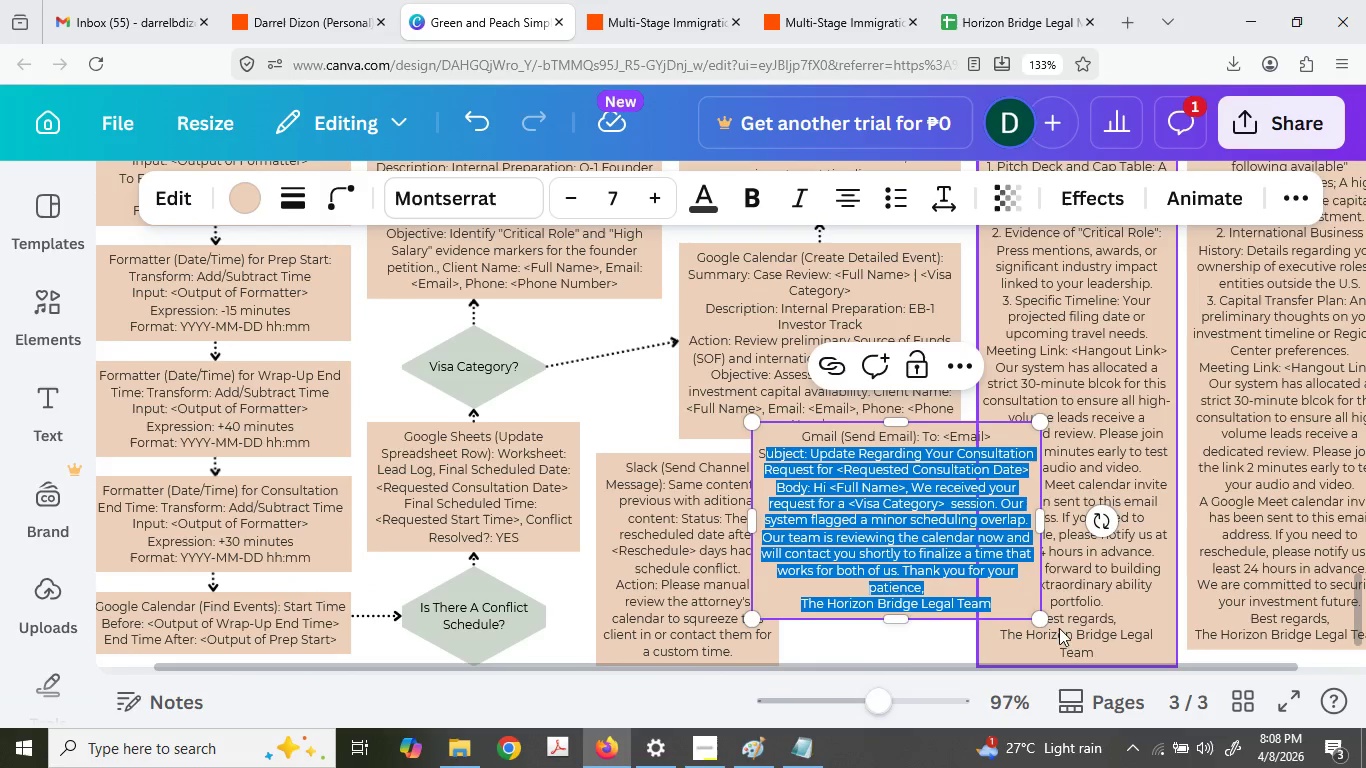 
key(Backspace)
key(Backspace)
type(Same co)
 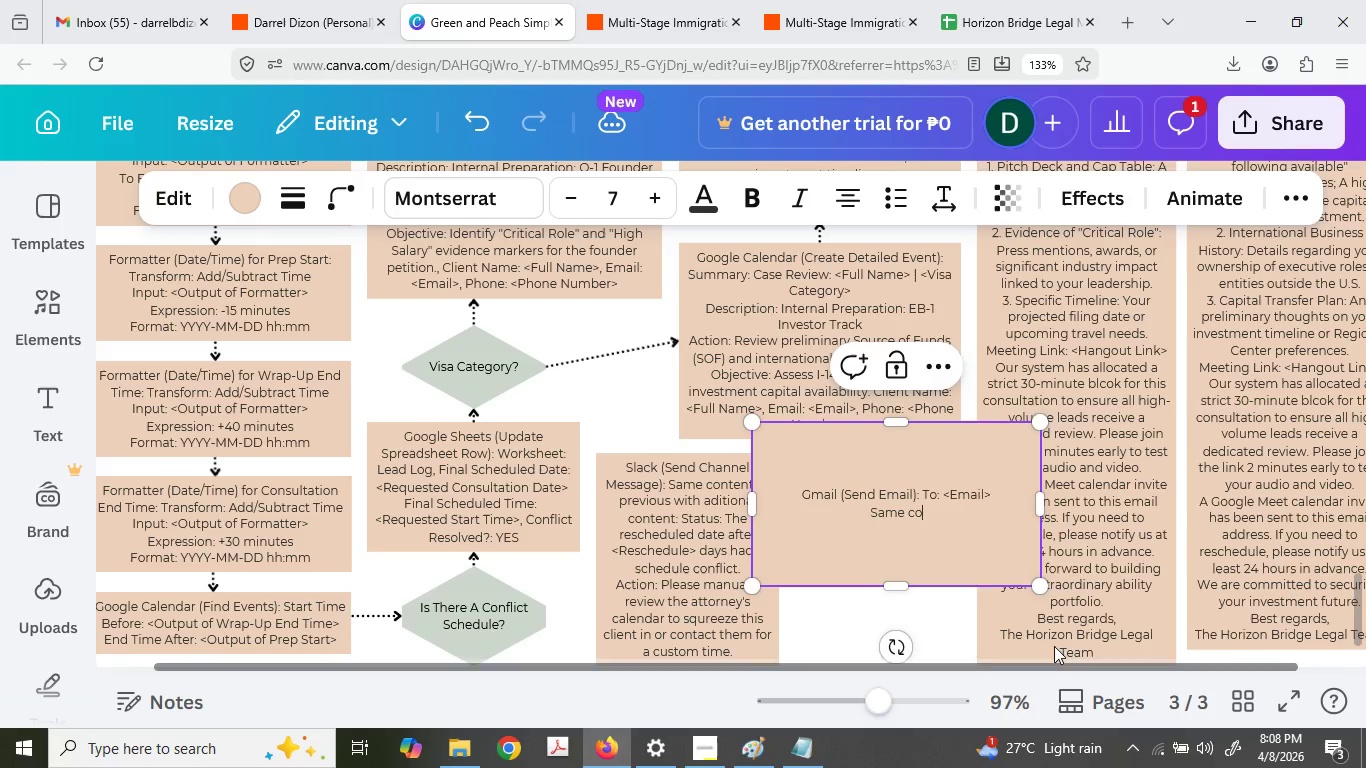 
type(ntent with additional d)
 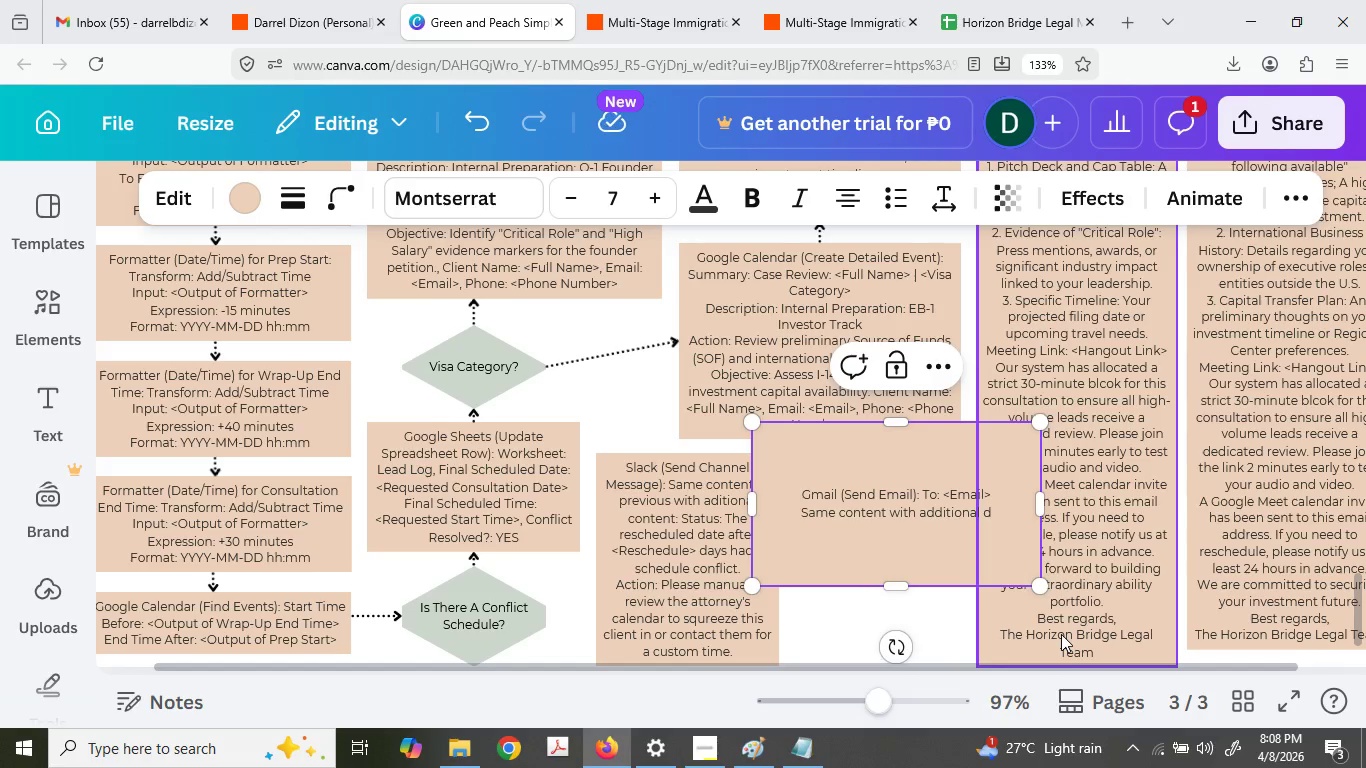 
type(eta)
key(Backspace)
key(Backspace)
type(tails:)
 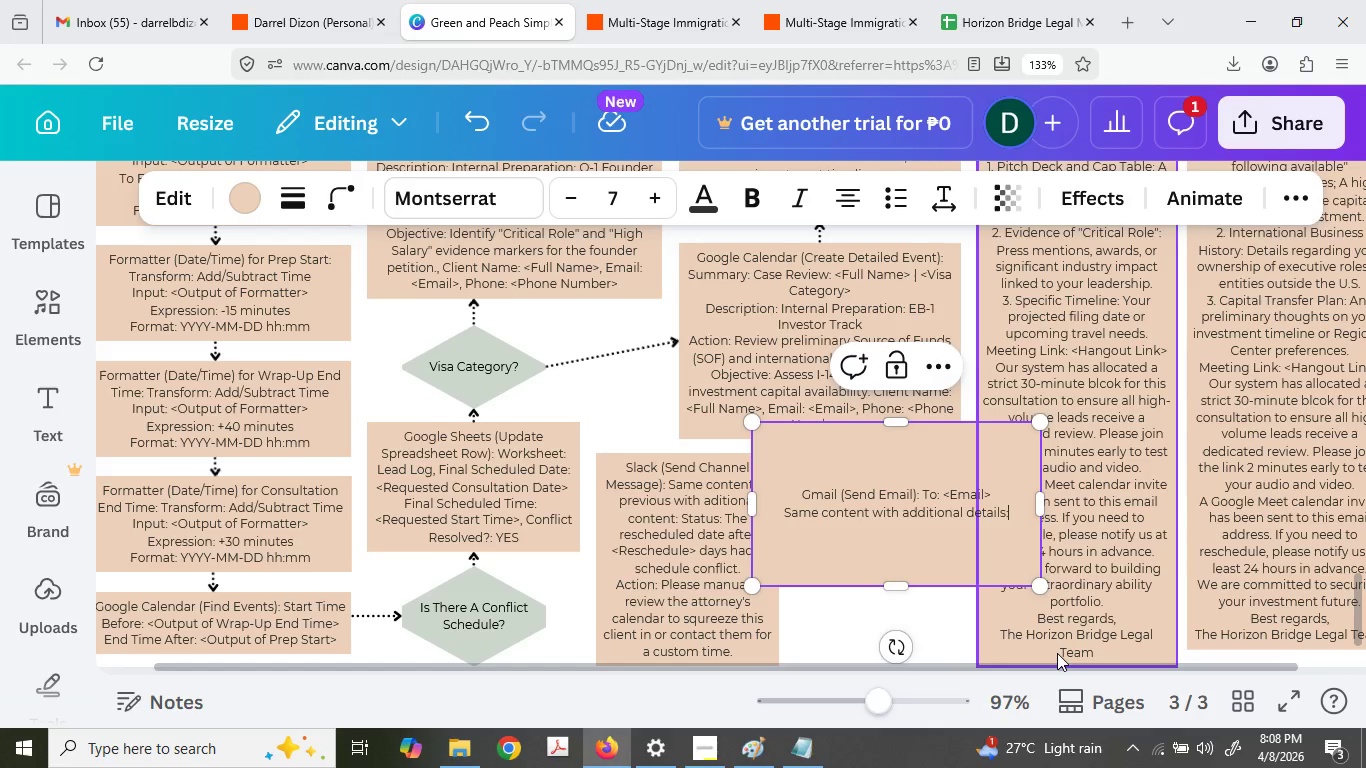 
key(Enter)
 